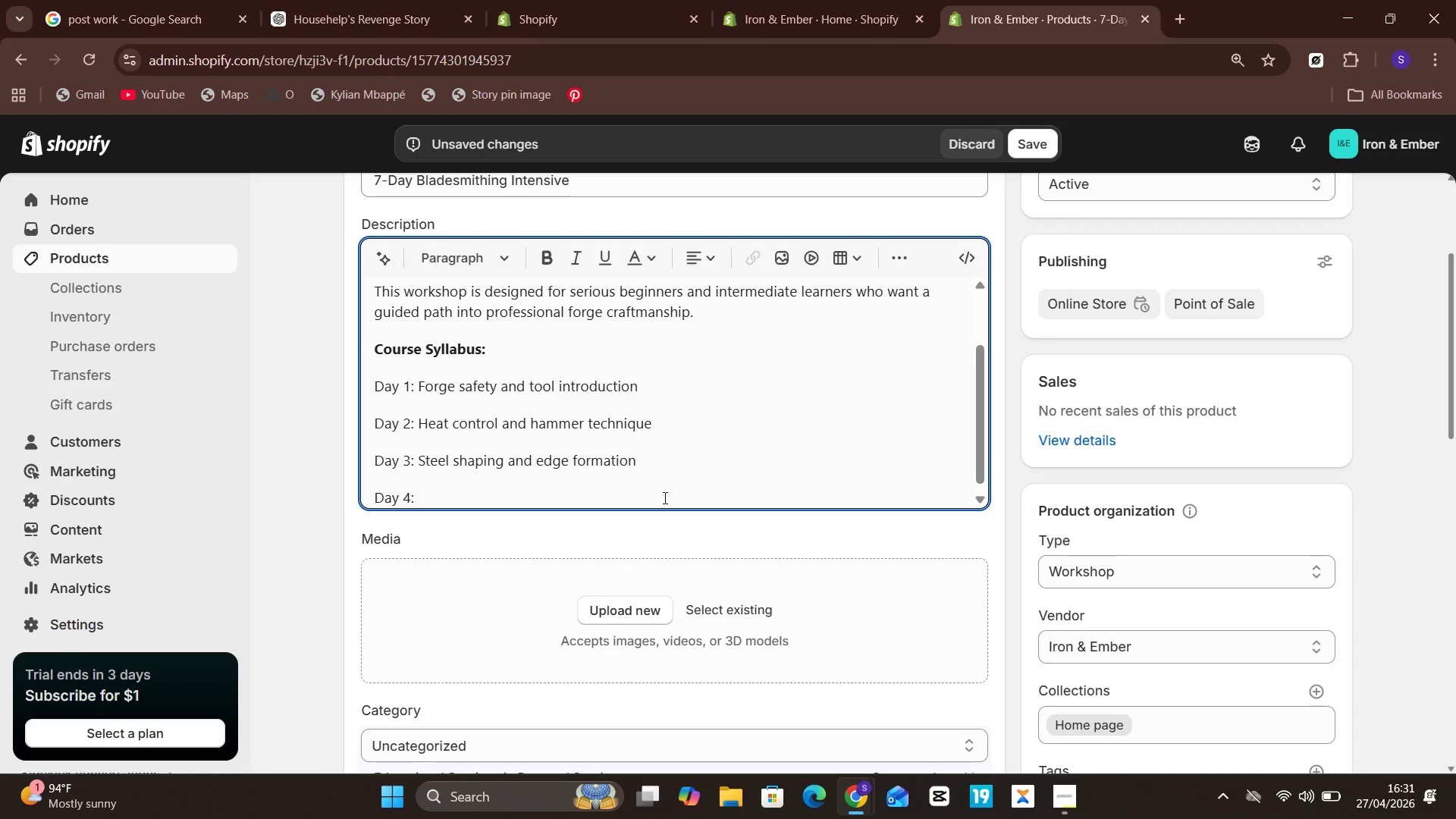 
type(Gri)
 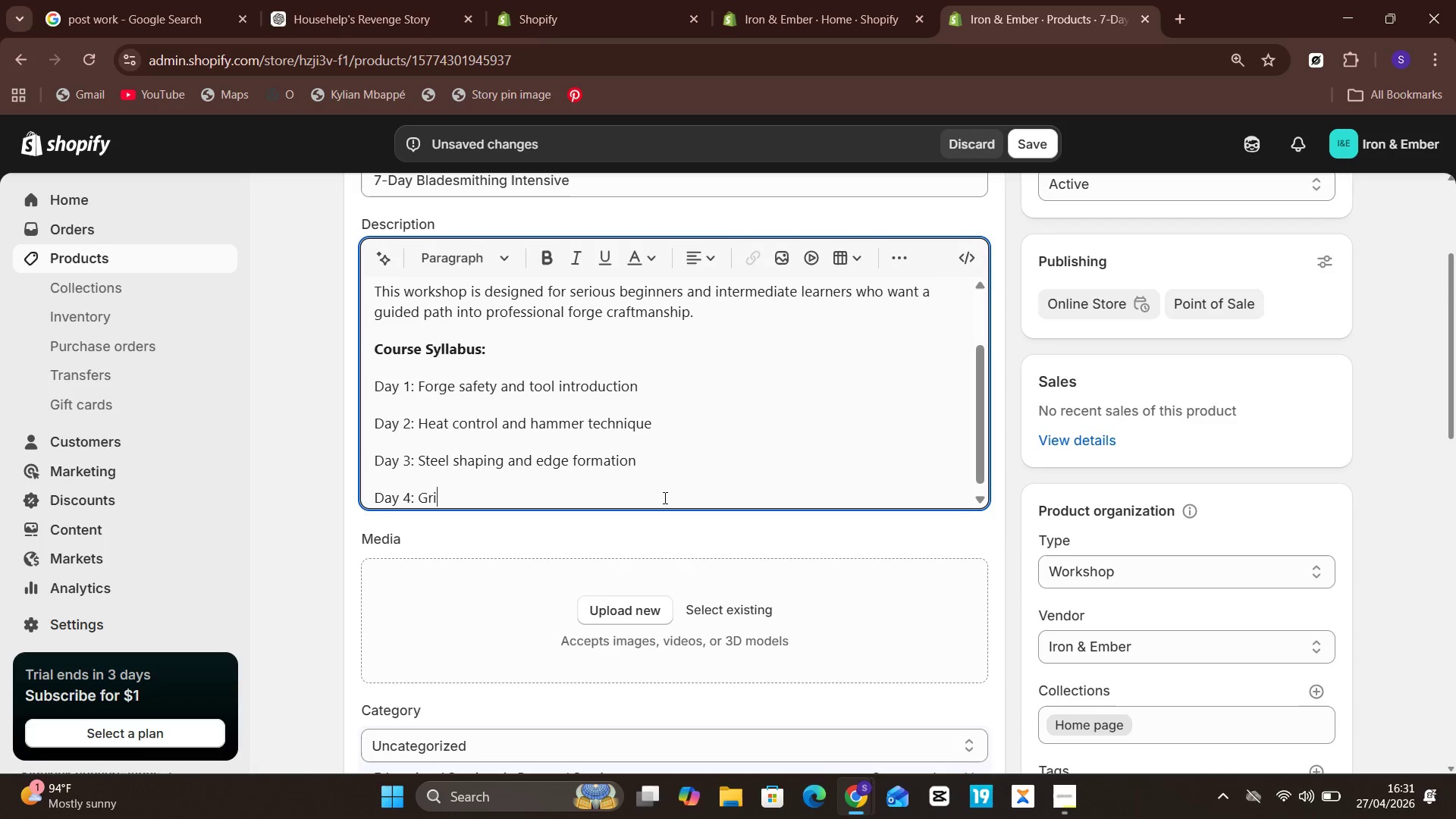 
key(Unknown)
 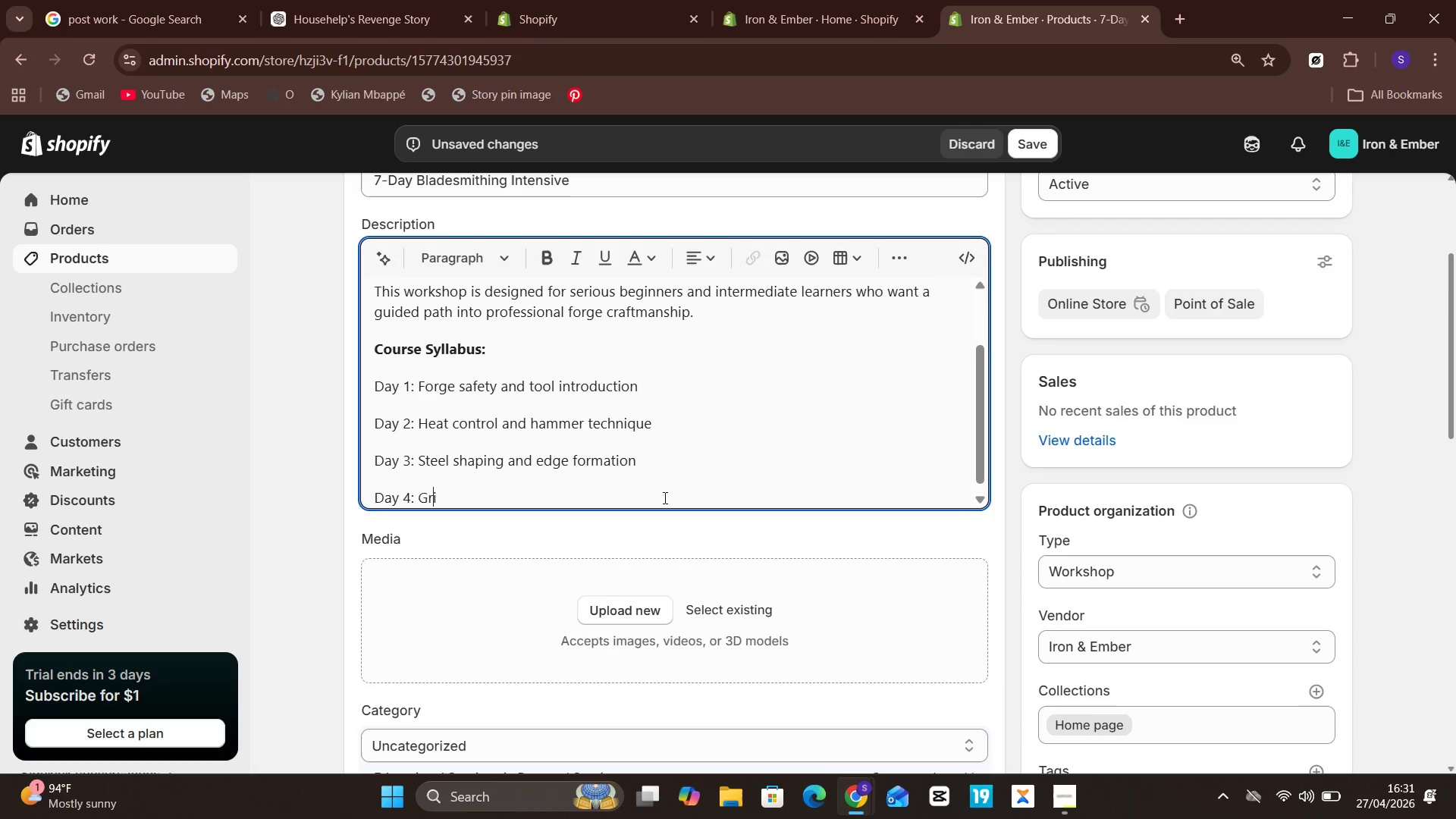 
key(ArrowLeft)
 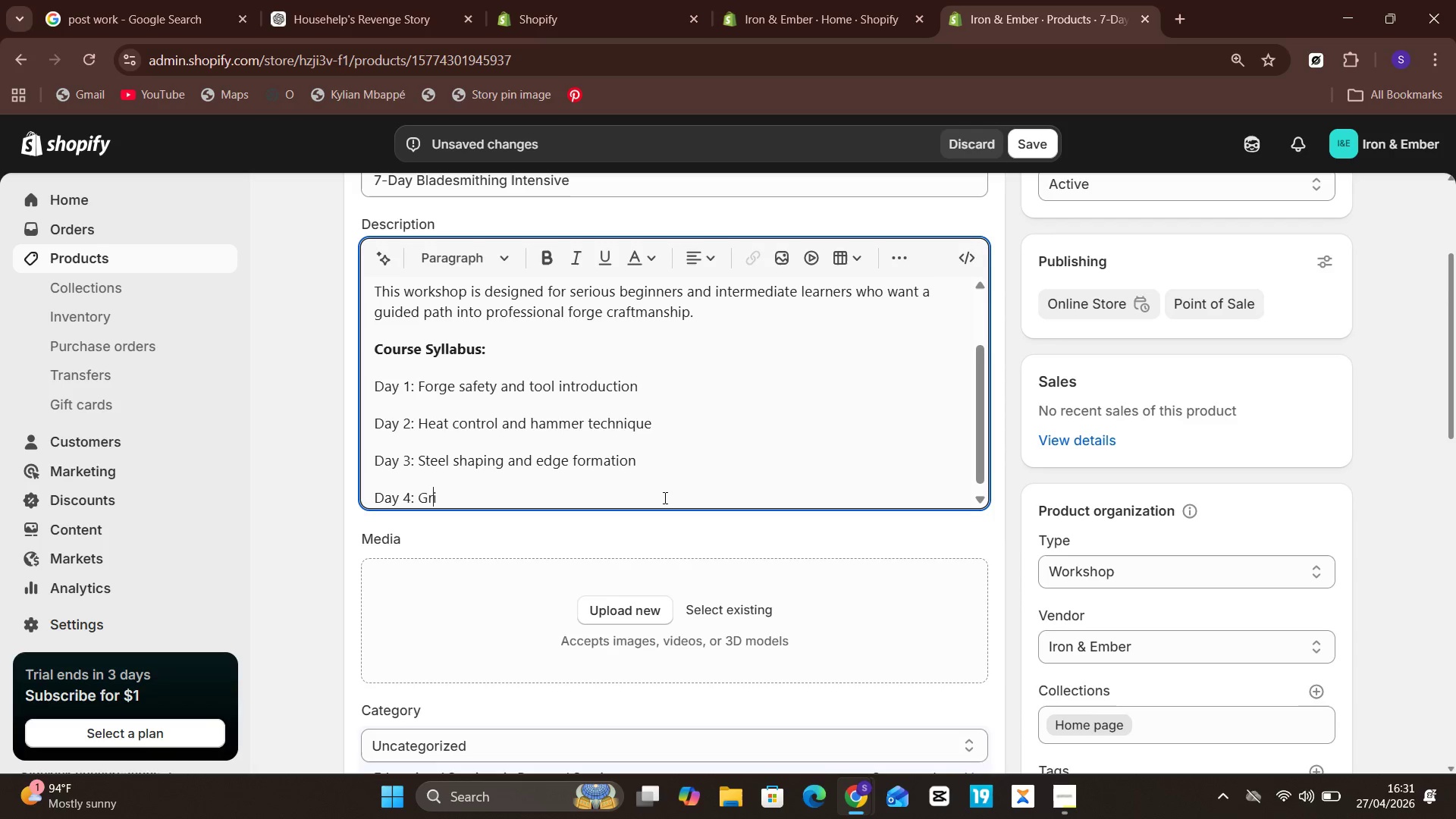 
key(Unknown)
 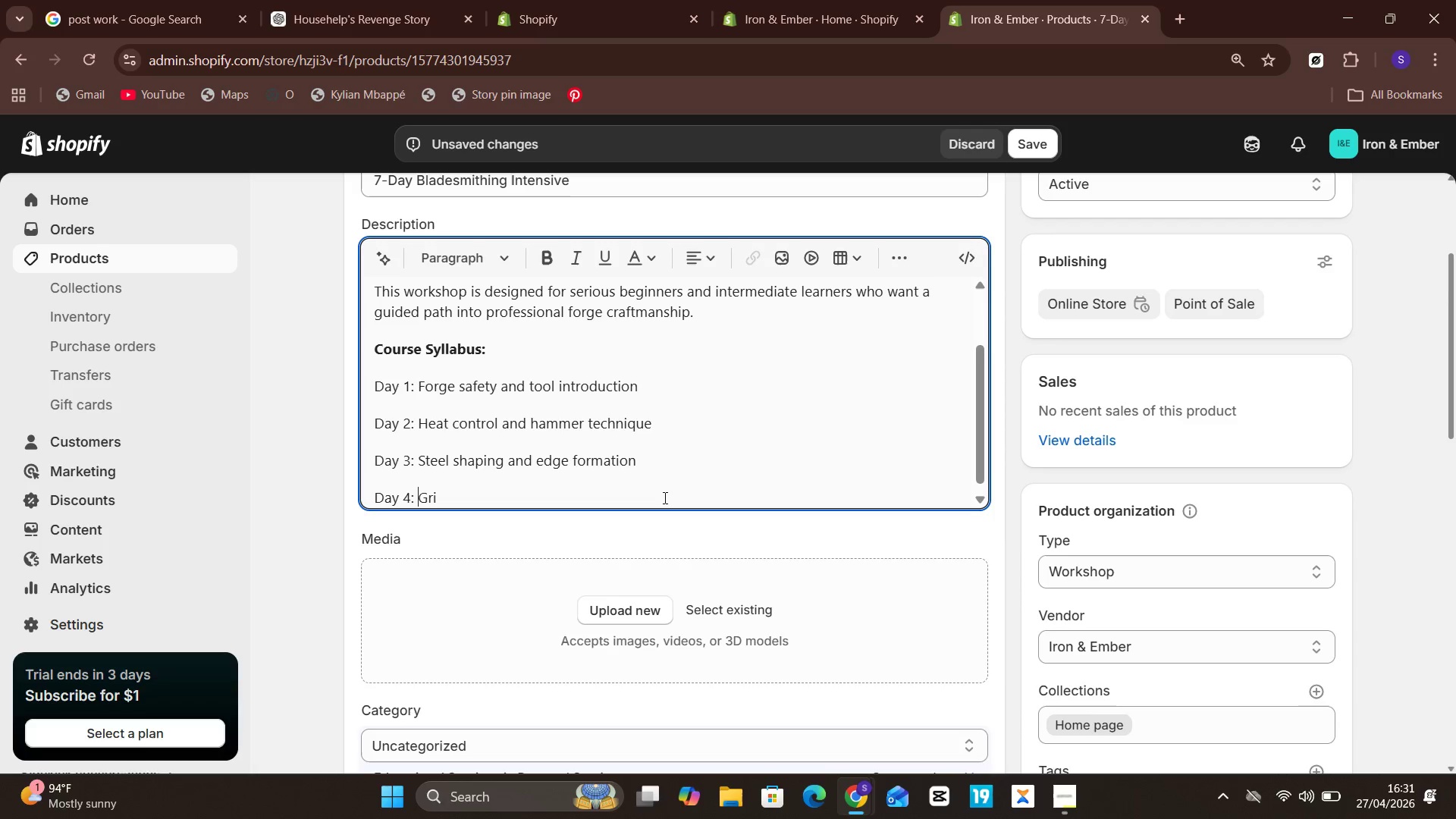 
key(ArrowLeft)
 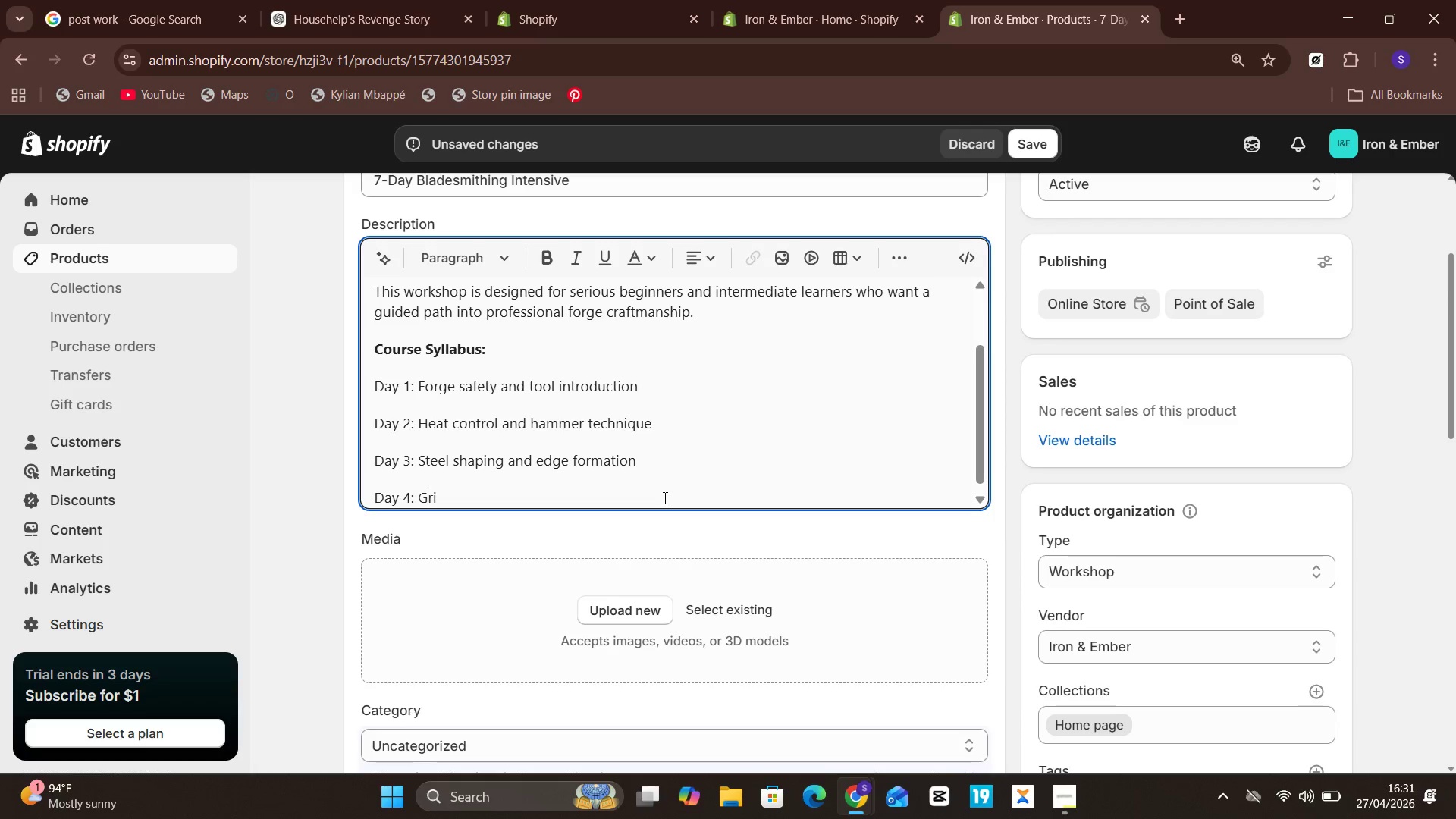 
key(Unknown)
 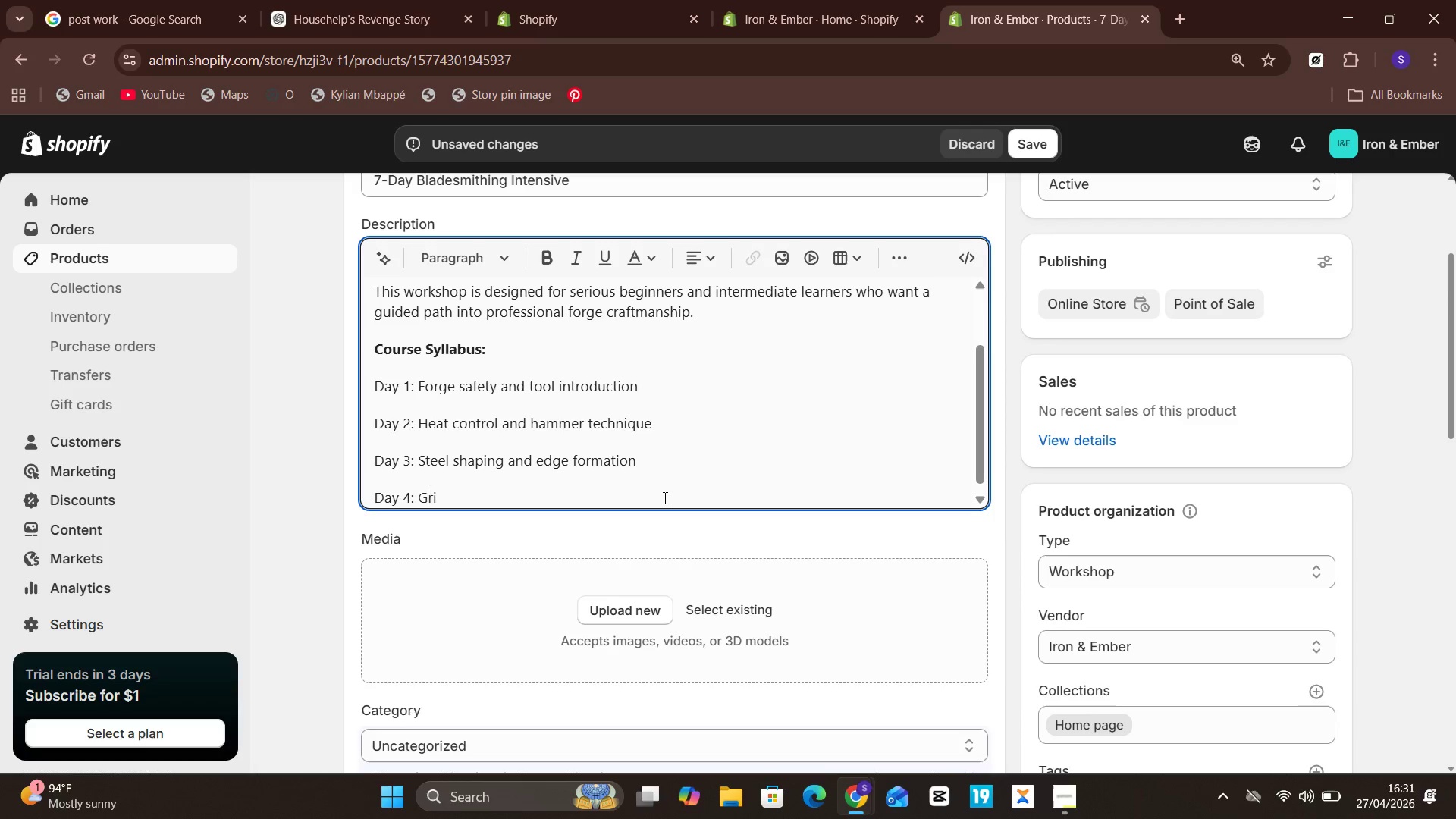 
key(ArrowLeft)
 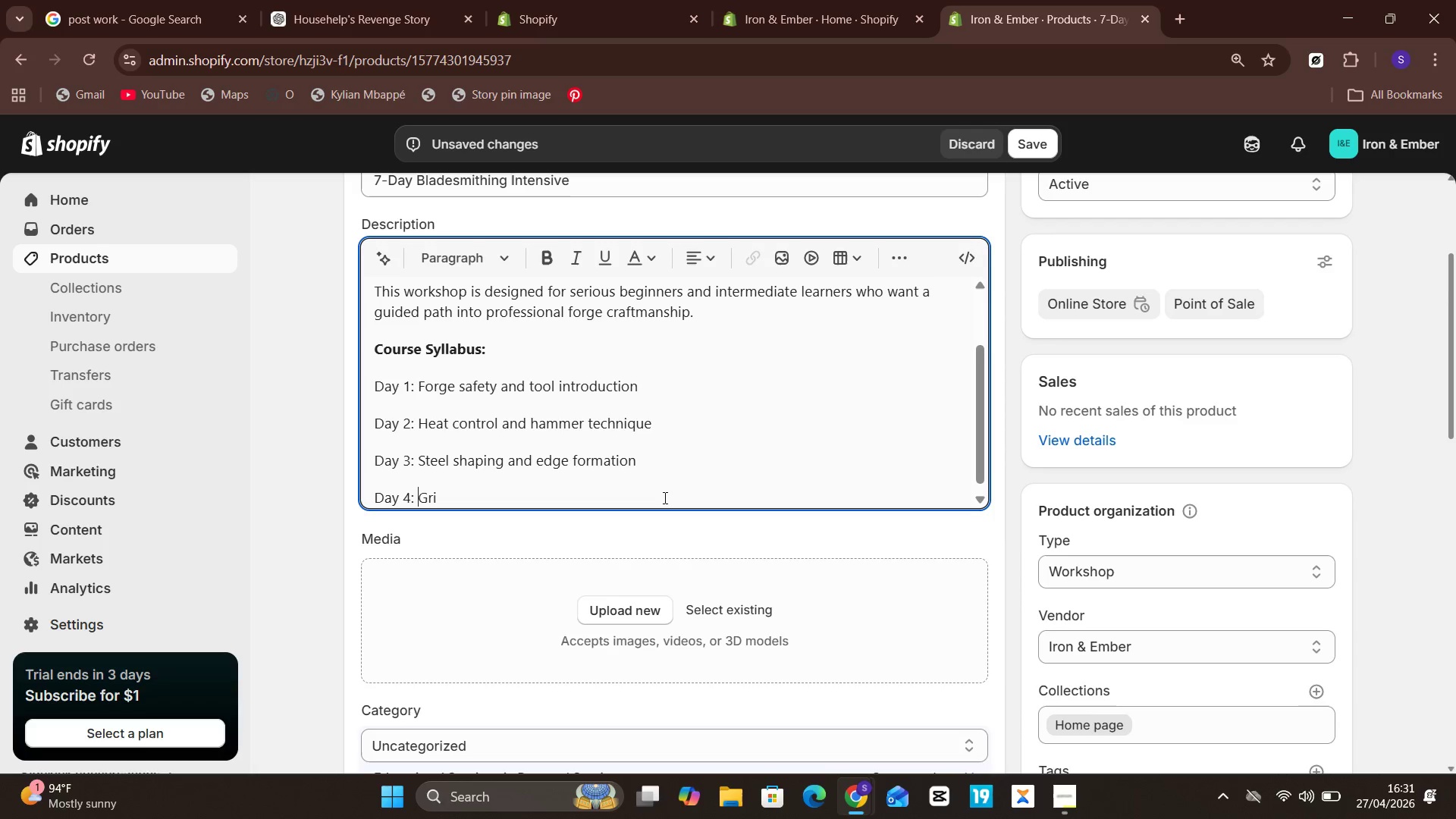 
key(Space)
 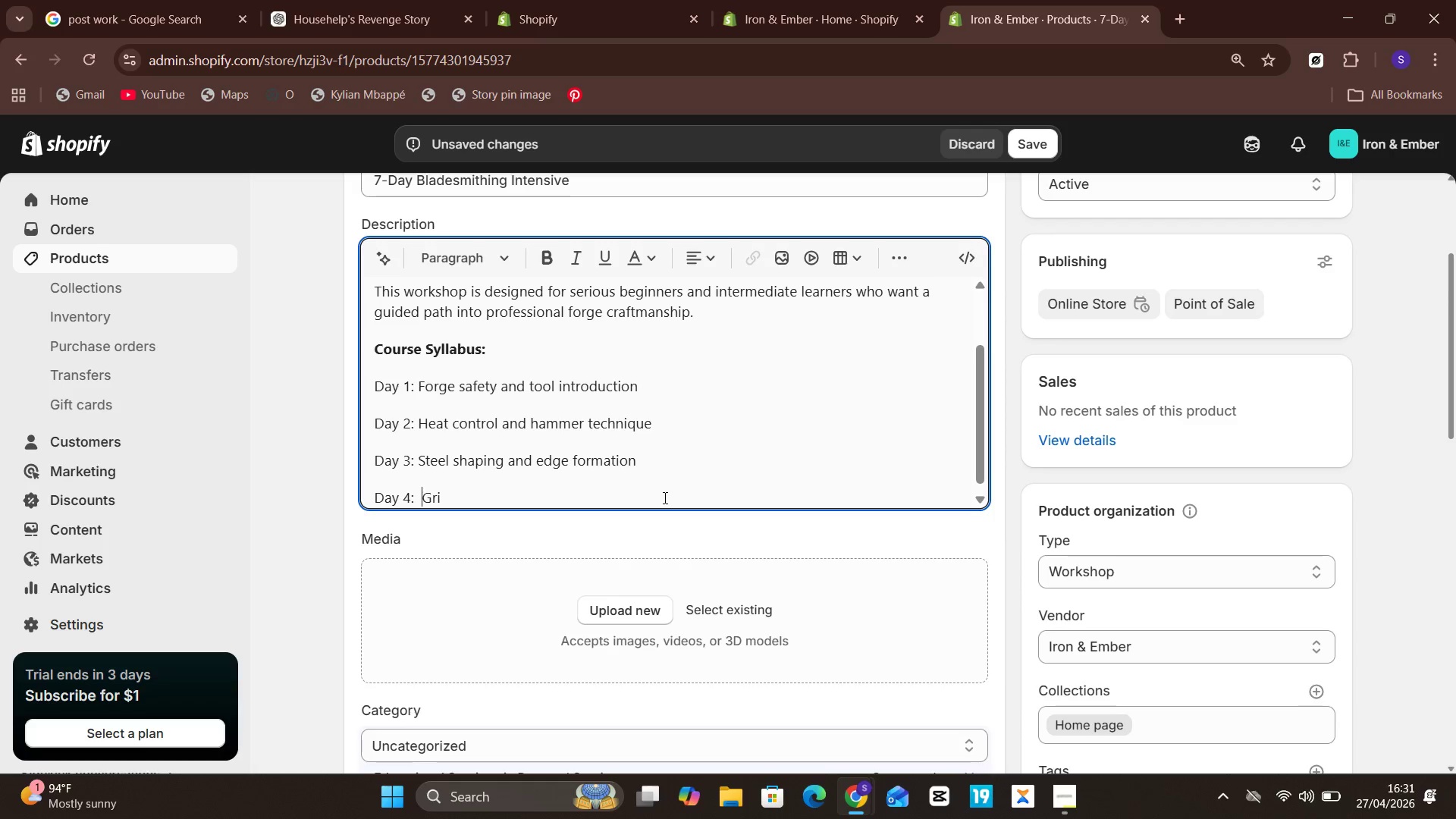 
key(Unknown)
 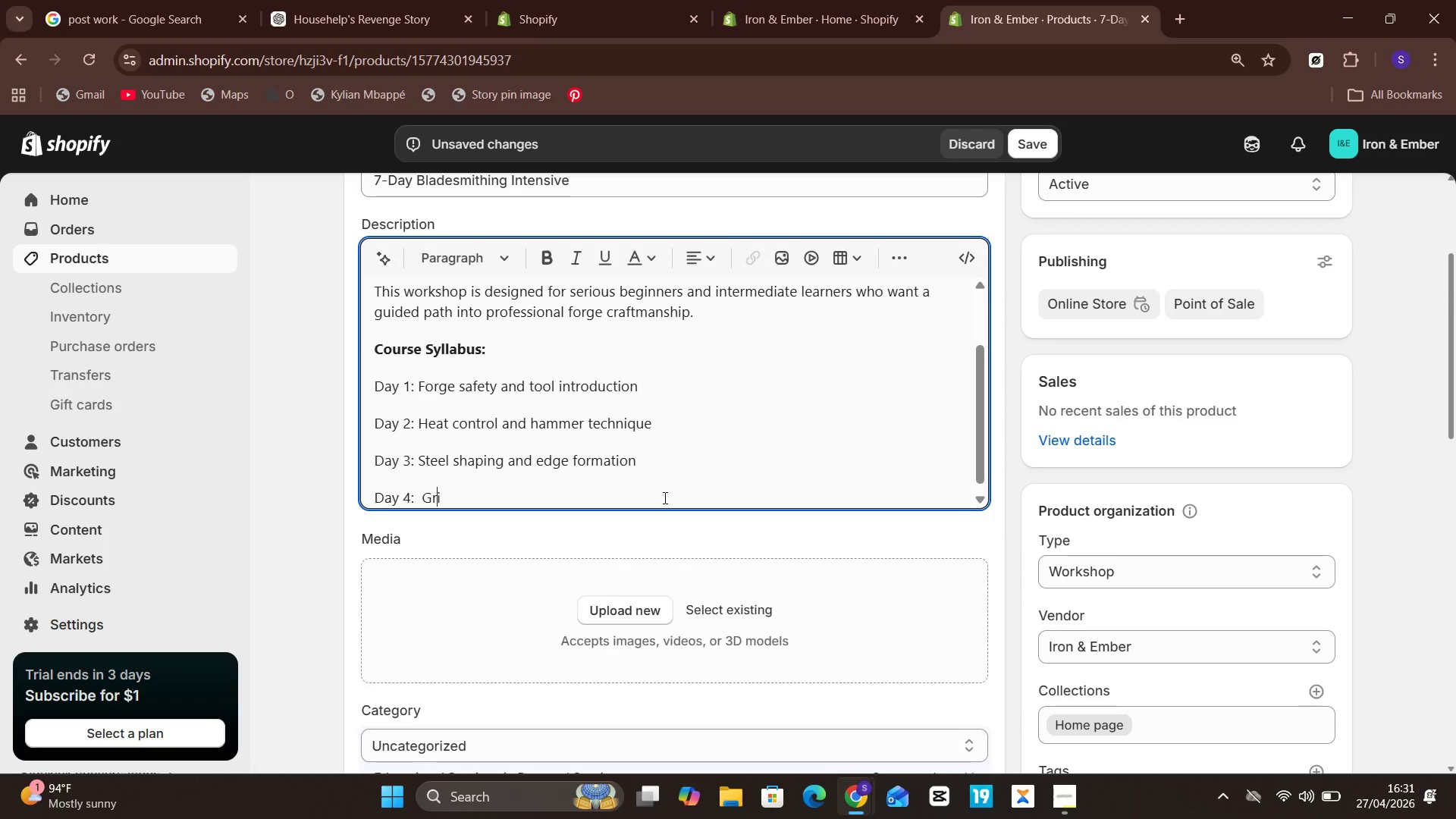 
key(ArrowRight)
 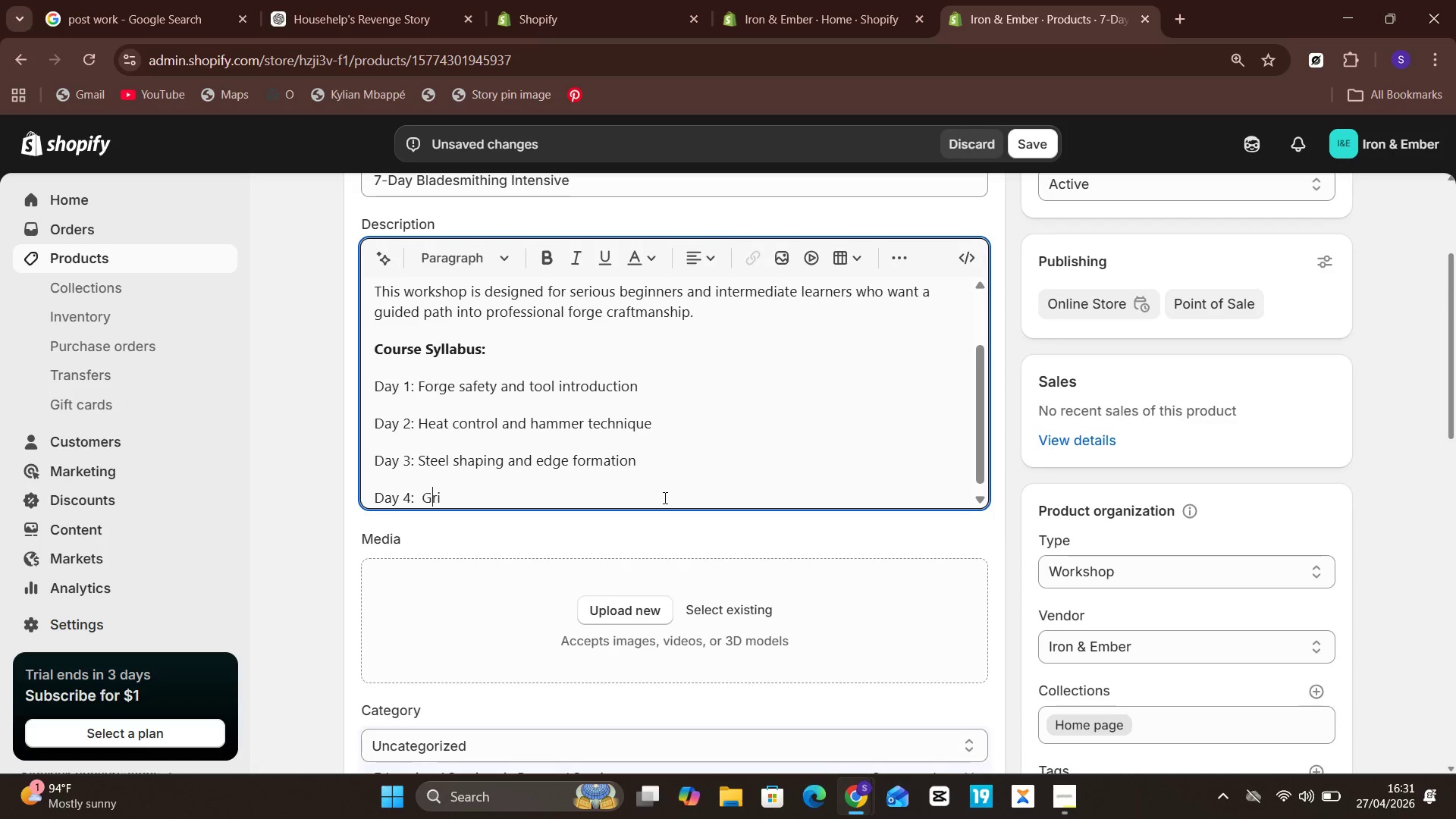 
key(Unknown)
 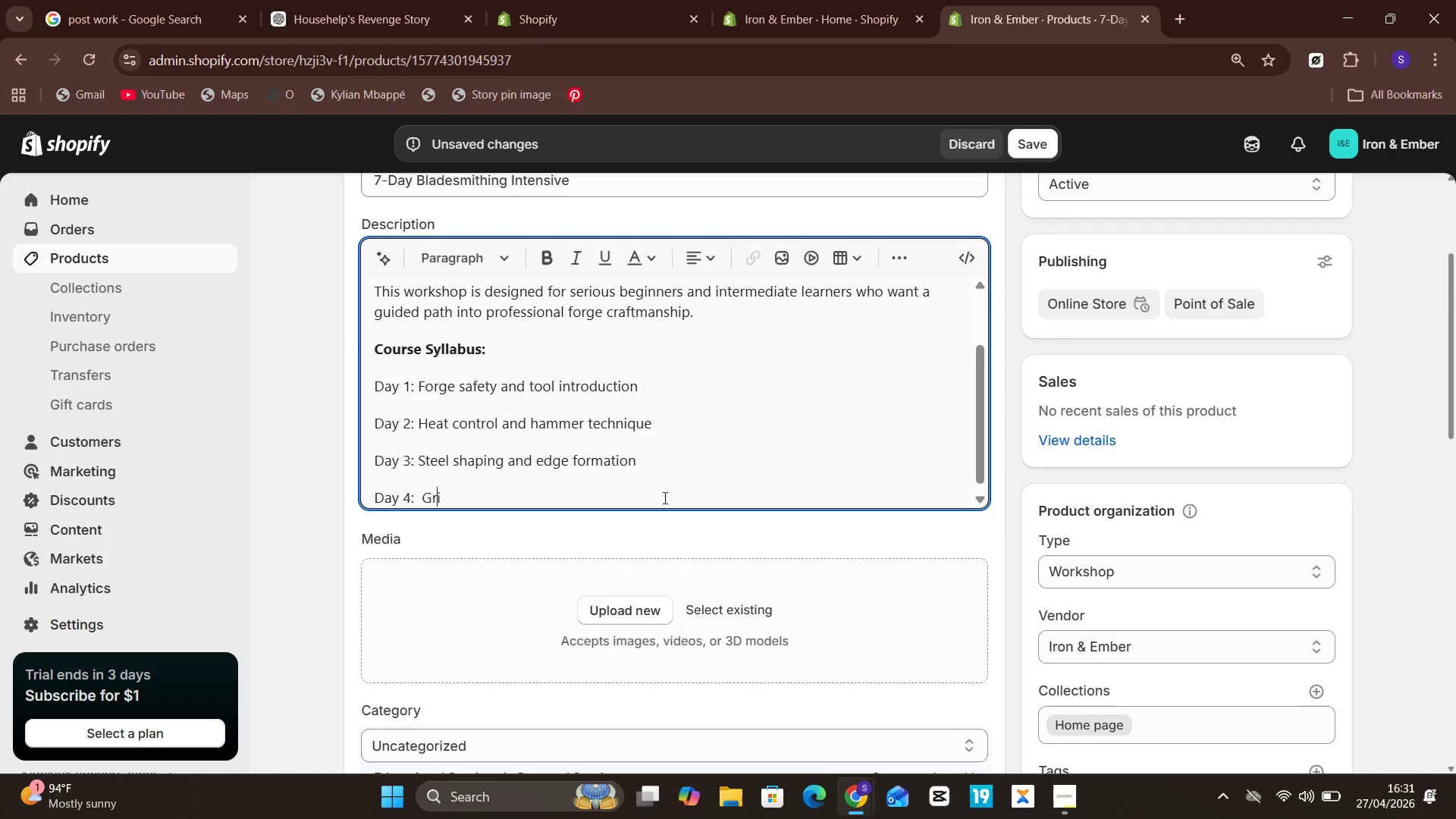 
key(ArrowRight)
 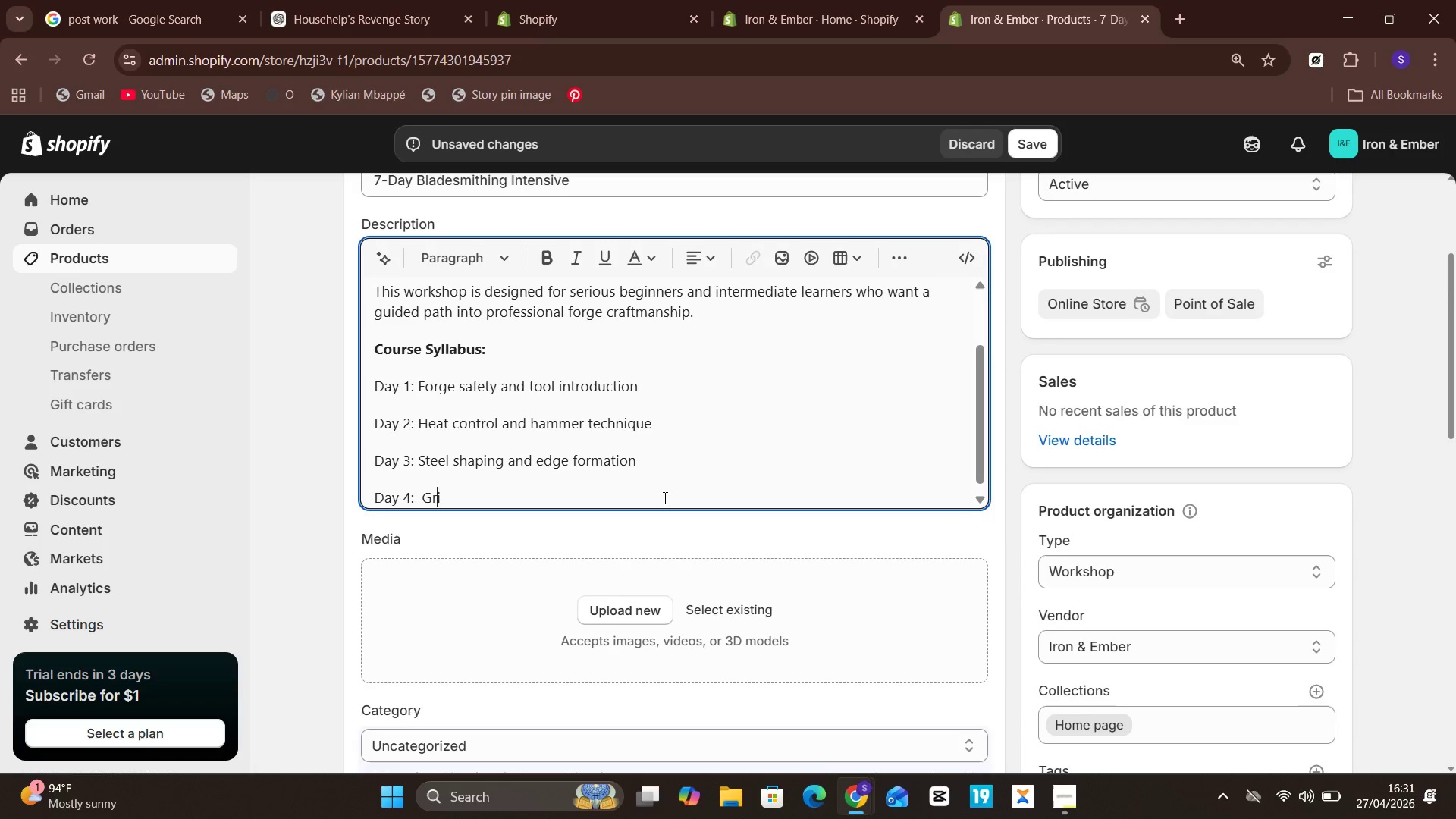 
key(ArrowRight)
 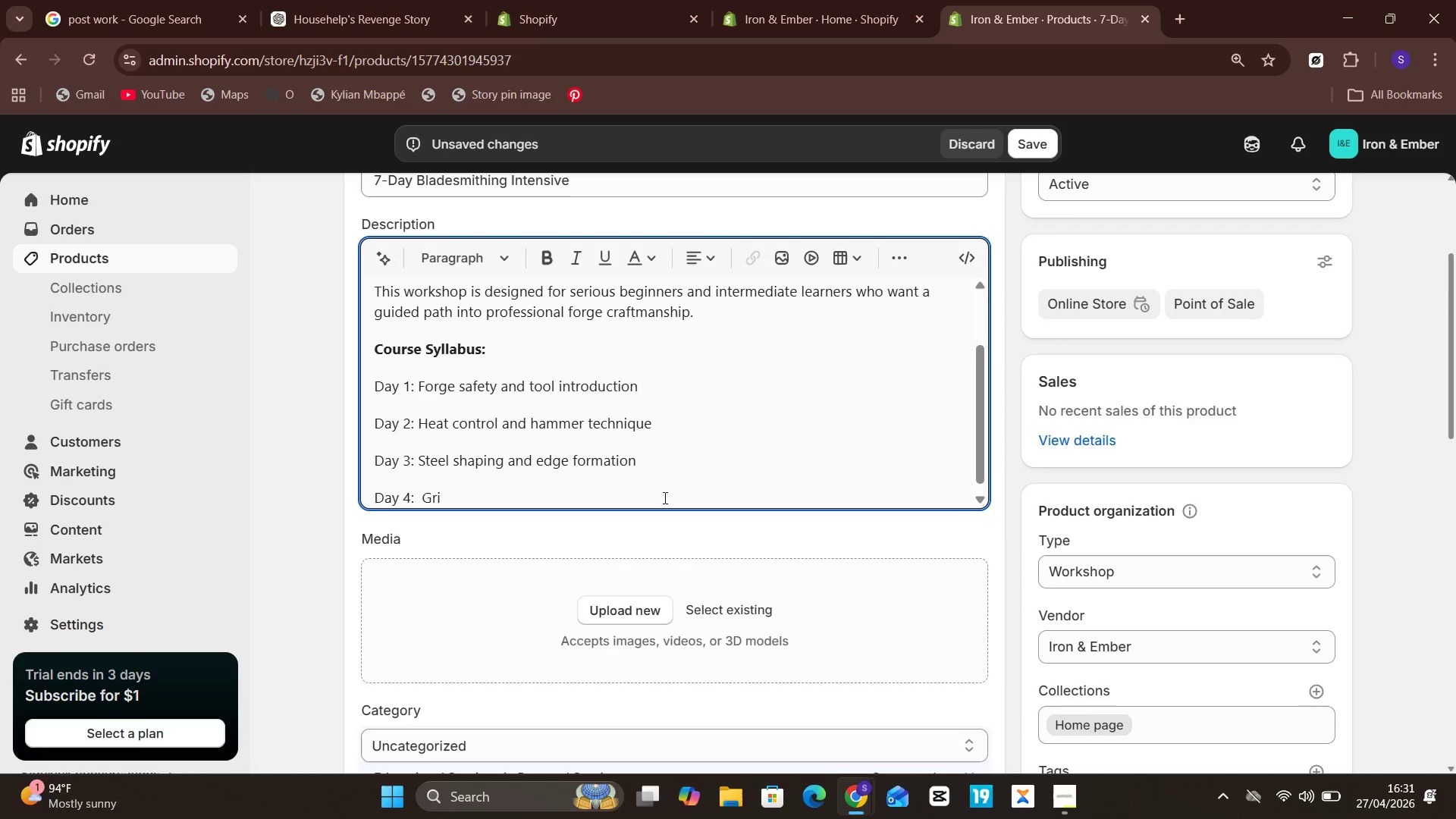 
key(Unknown)
 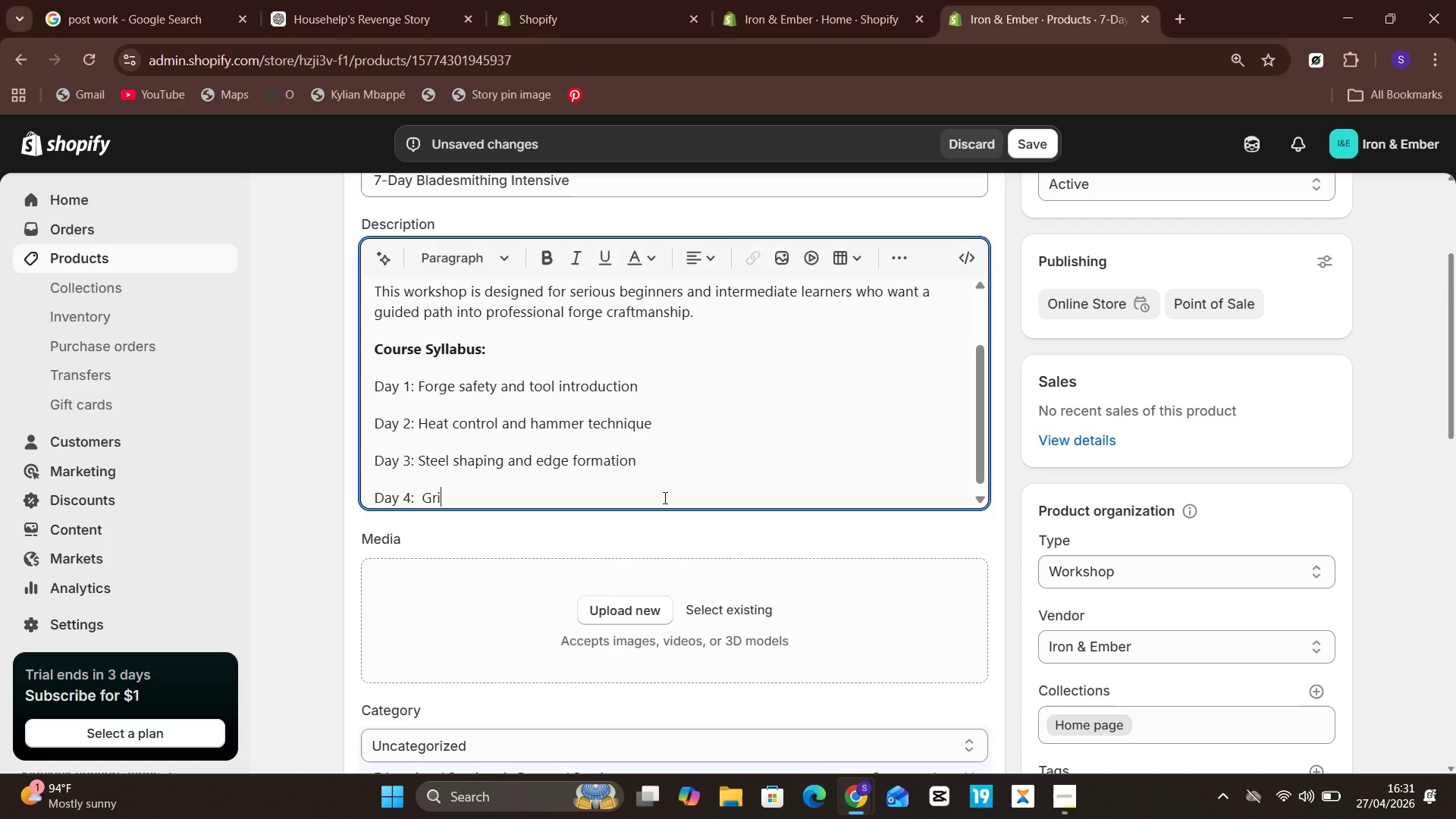 
key(Unknown)
 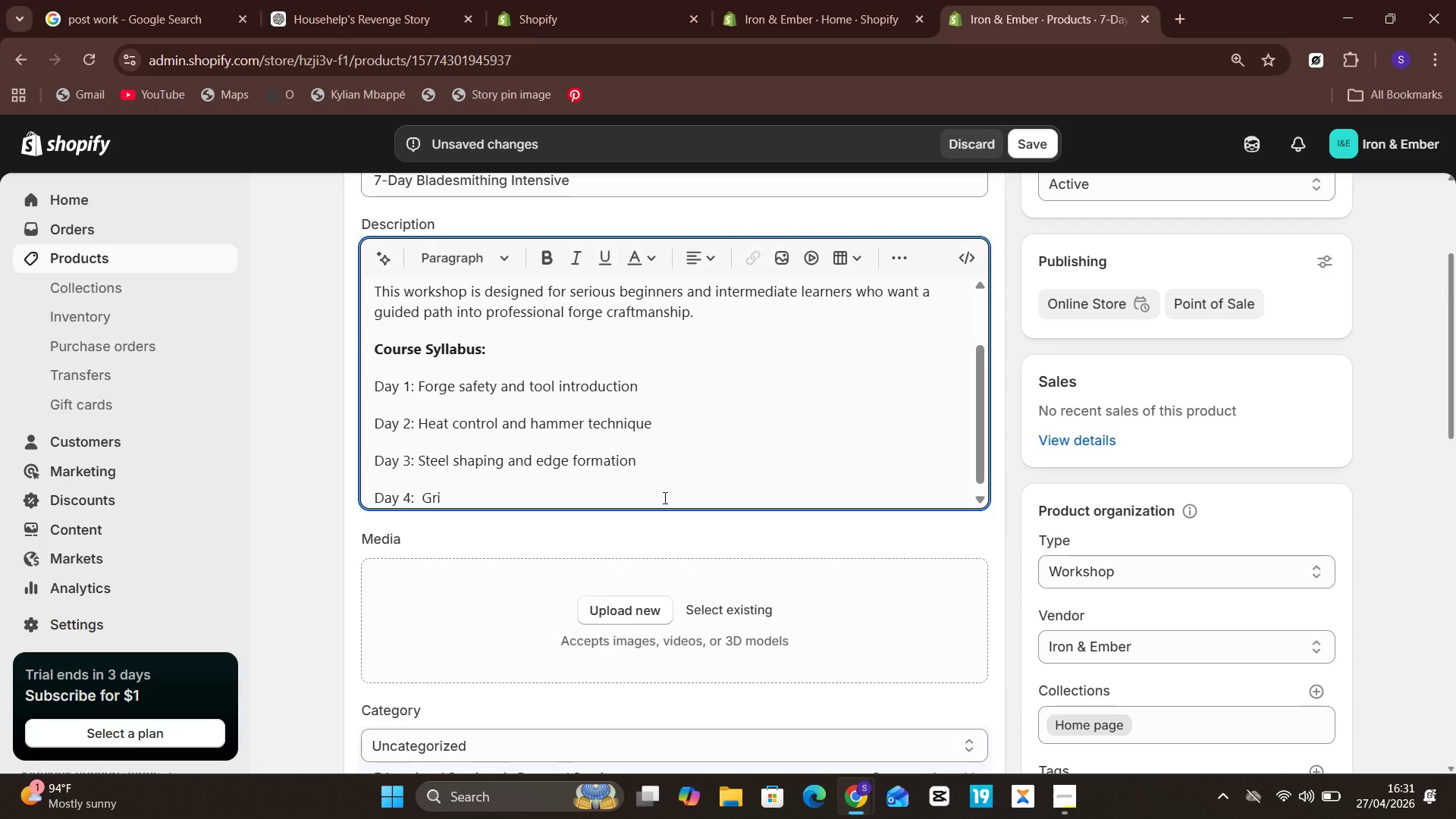 
key(ArrowRight)
 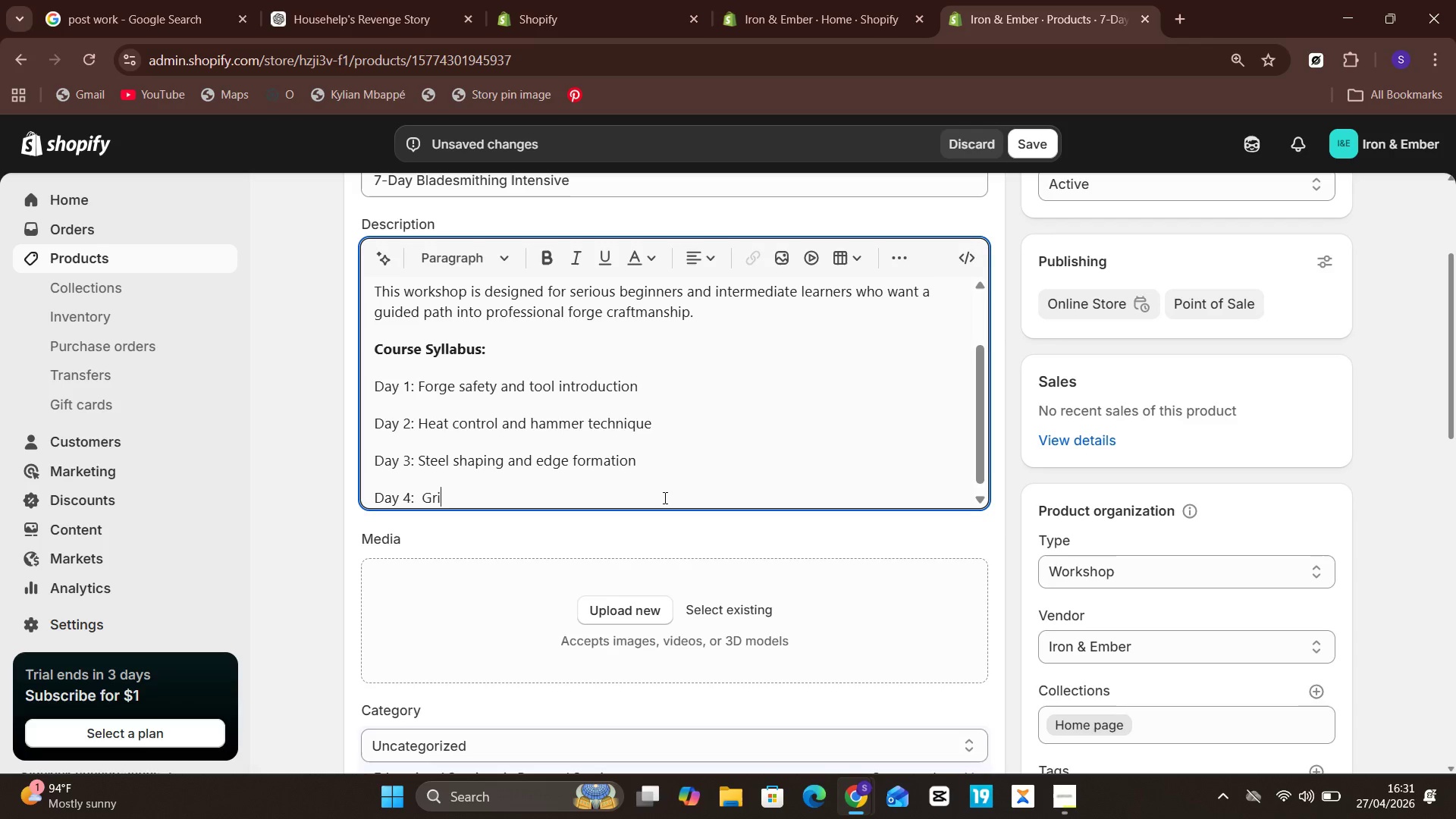 
type(nding annd )
key(Backspace)
key(Backspace)
key(Backspace)
type(d)
 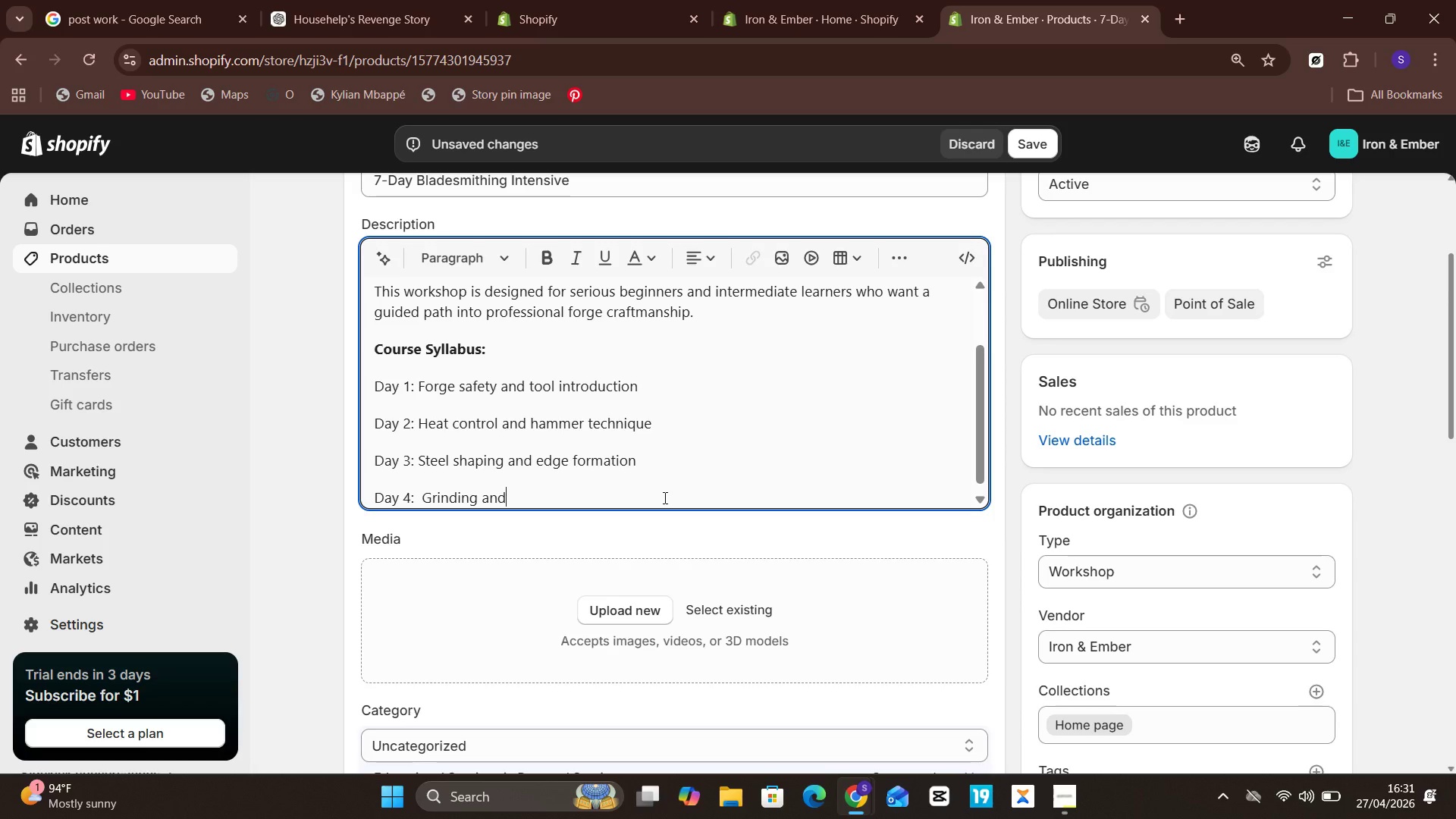 
key(Unknown)
 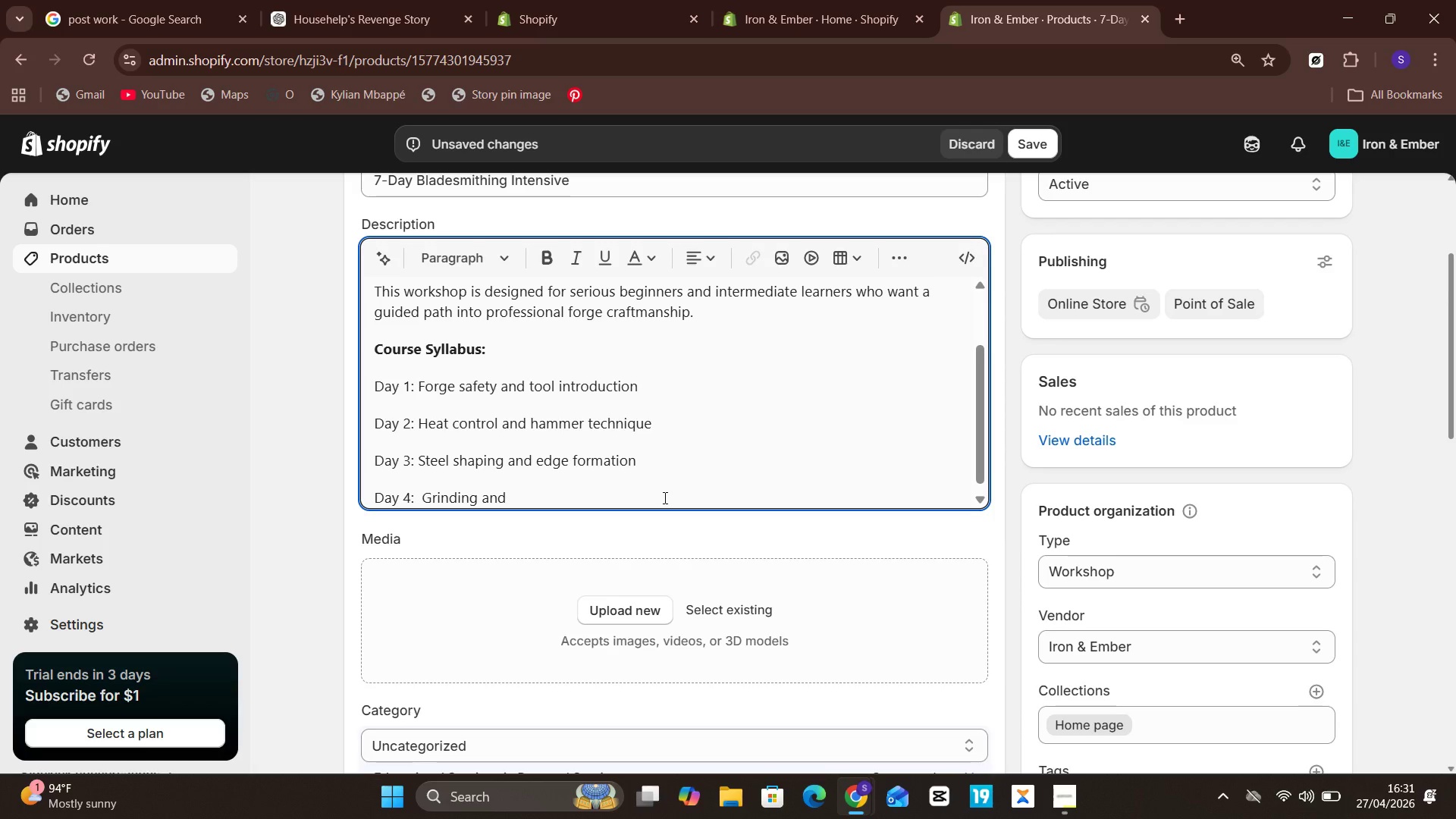 
key(Space)
 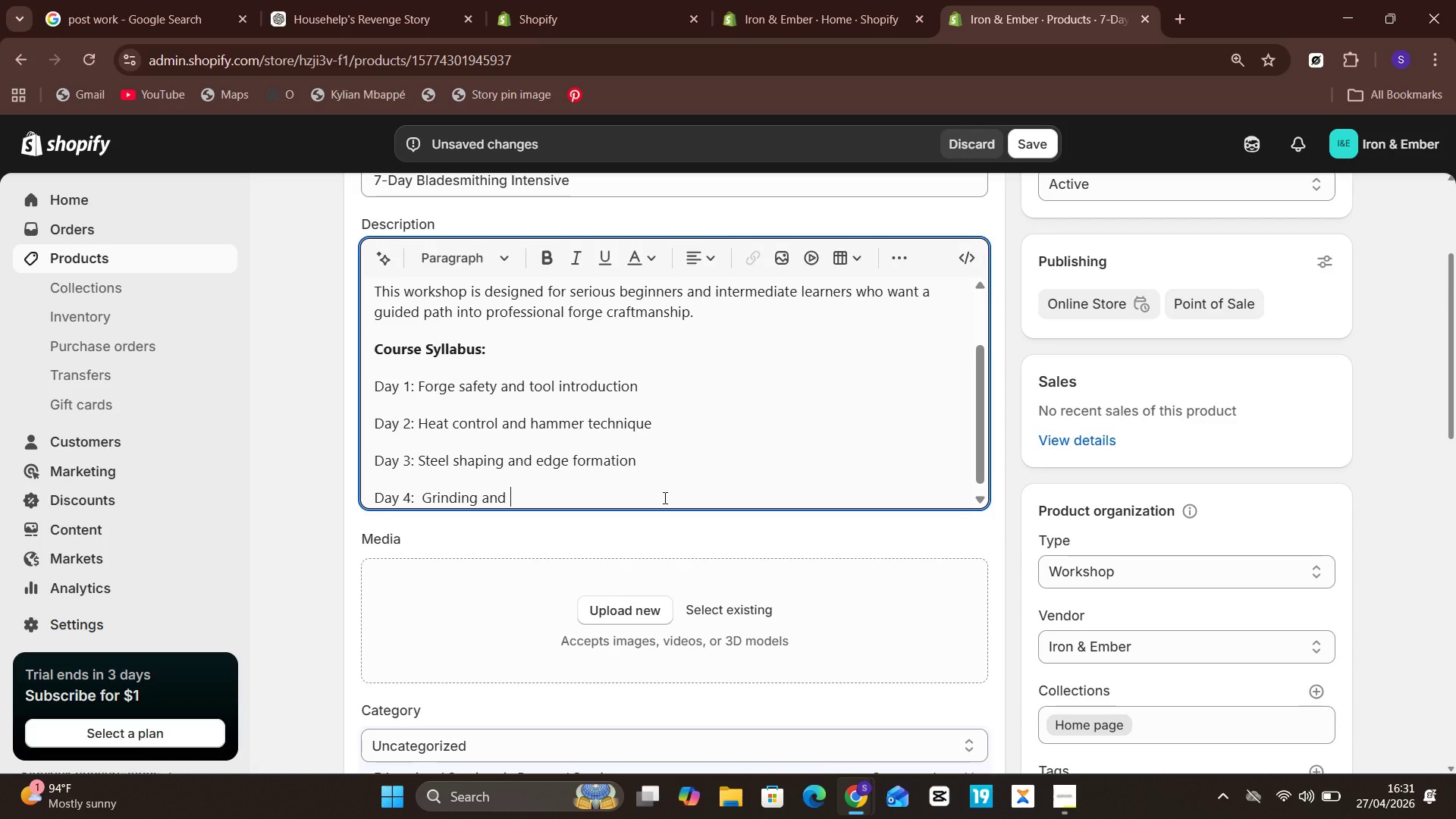 
type(refinement)
 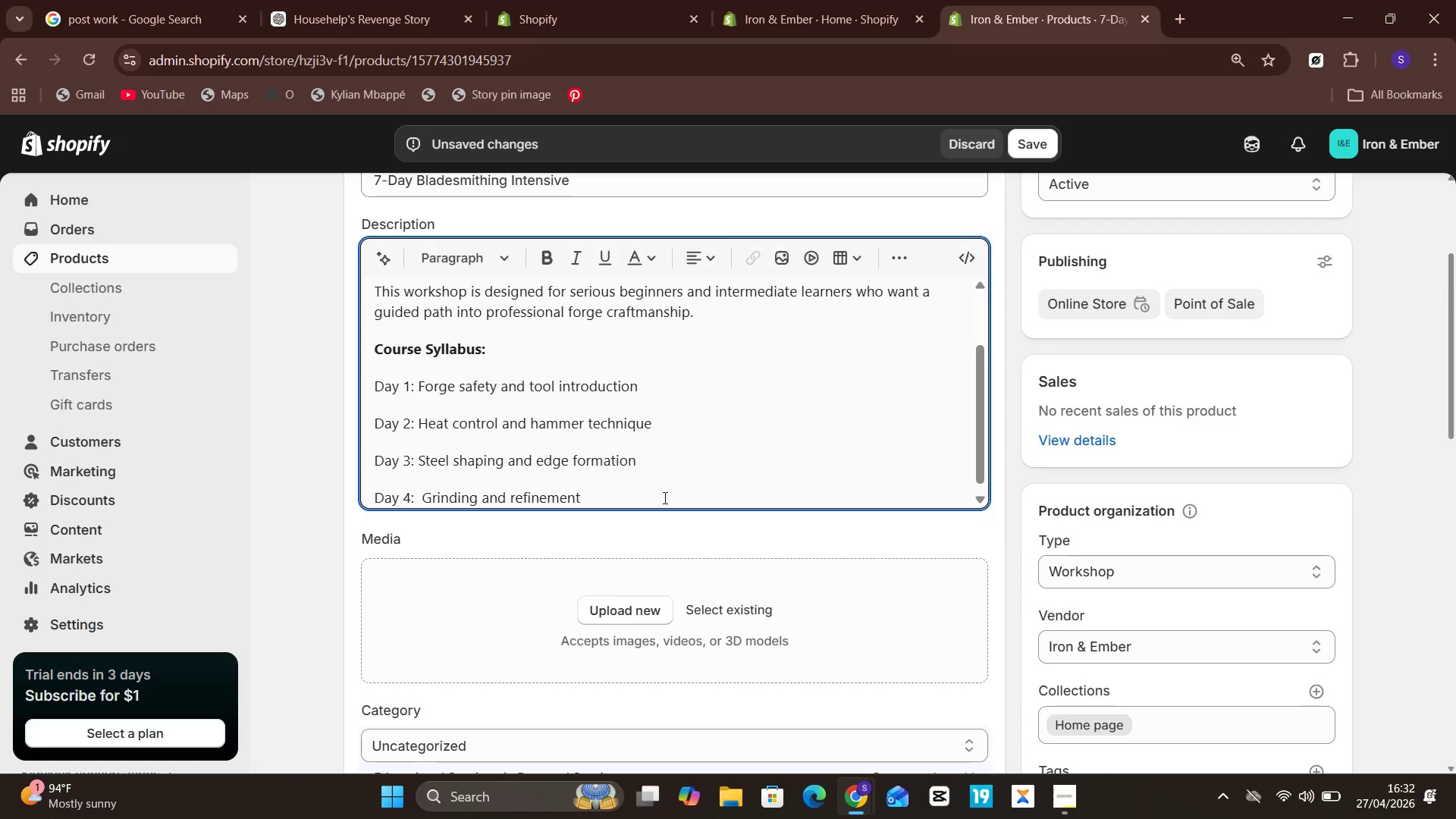 
key(Enter)
 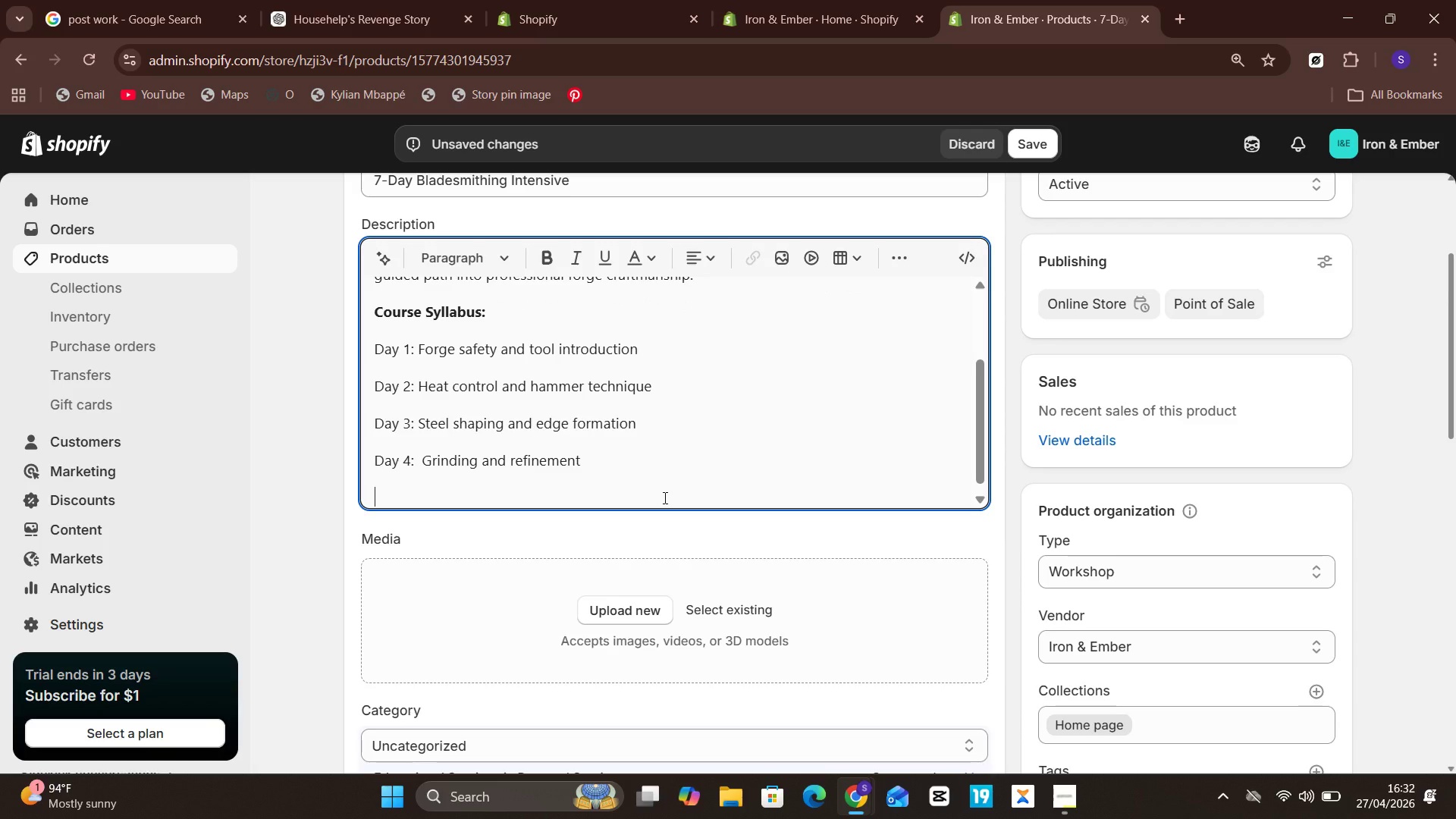 
type(day 5: Heat treatment basics)
 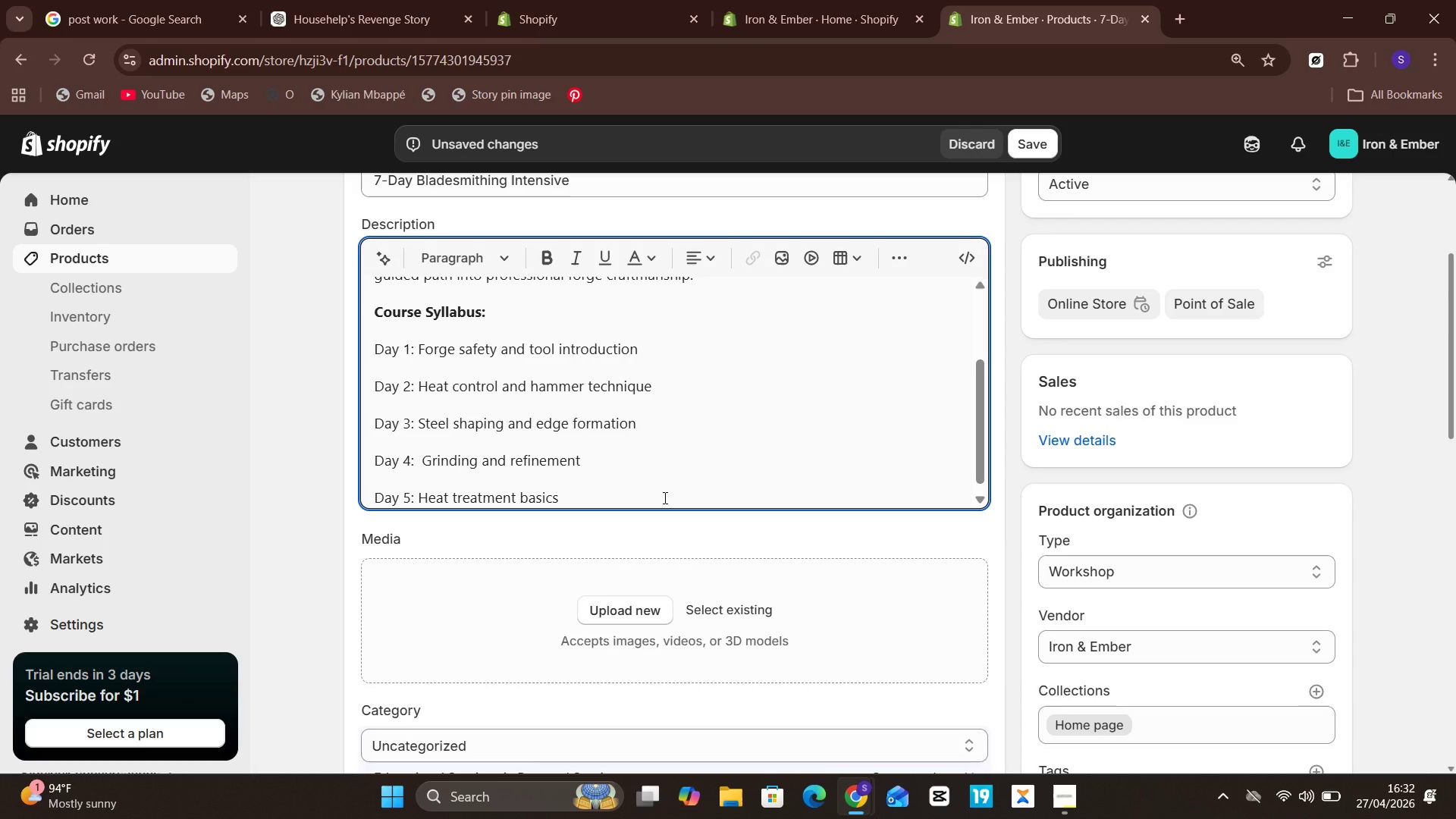 
hold_key(key=CapsLock, duration=0.36)
 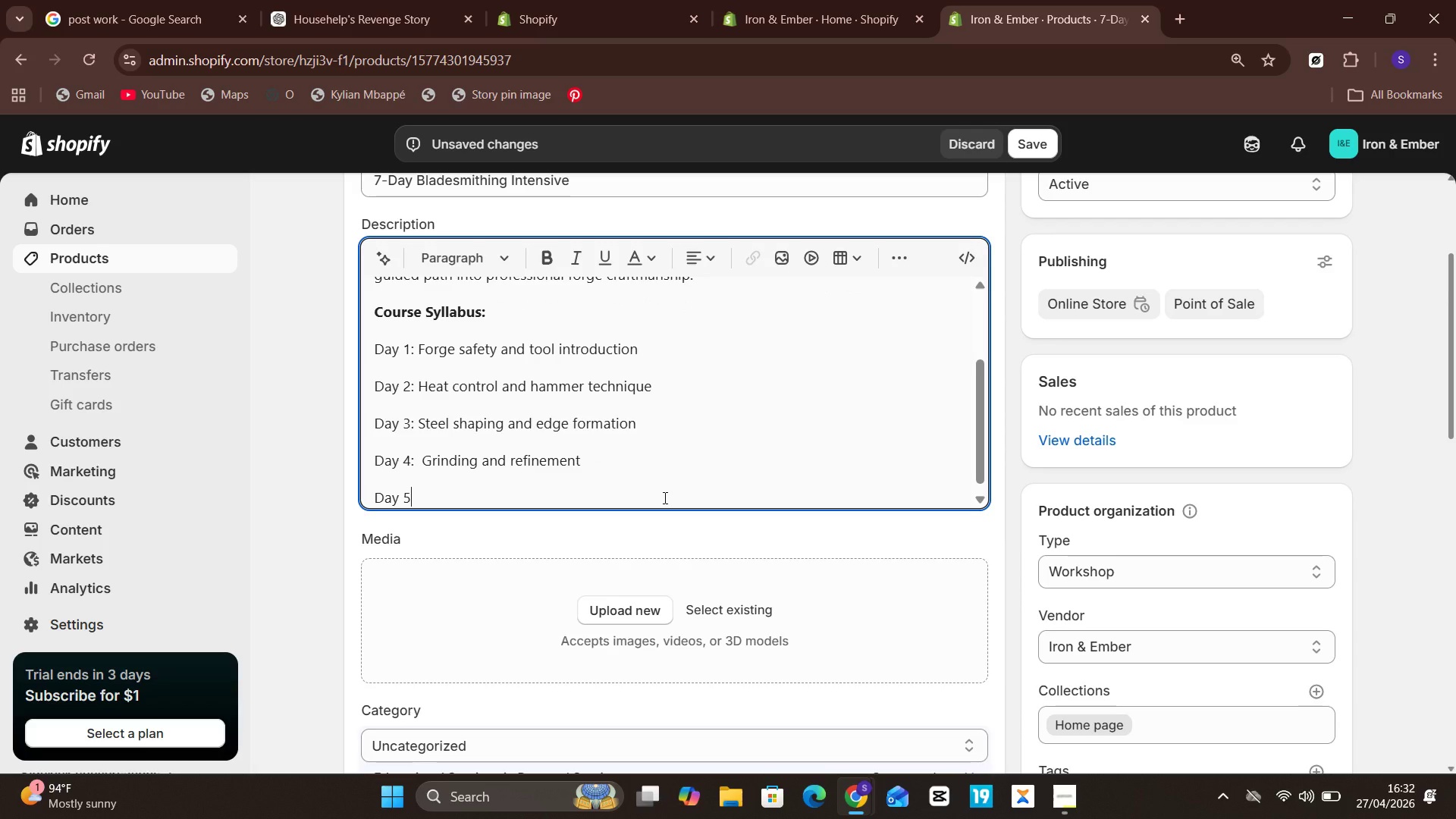 
key(Enter)
 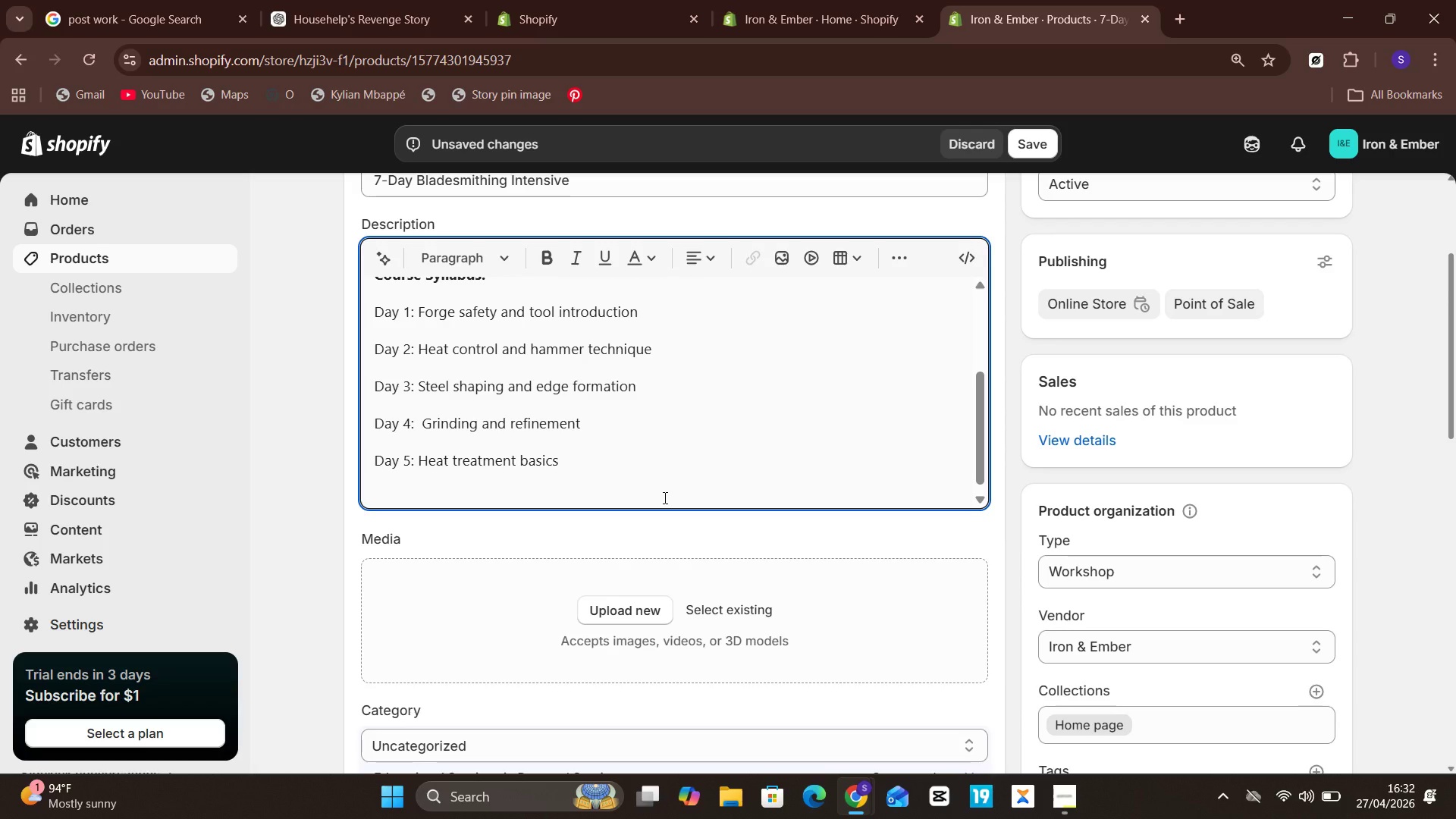 
type(Day 6: Handle fitting and finishing)
 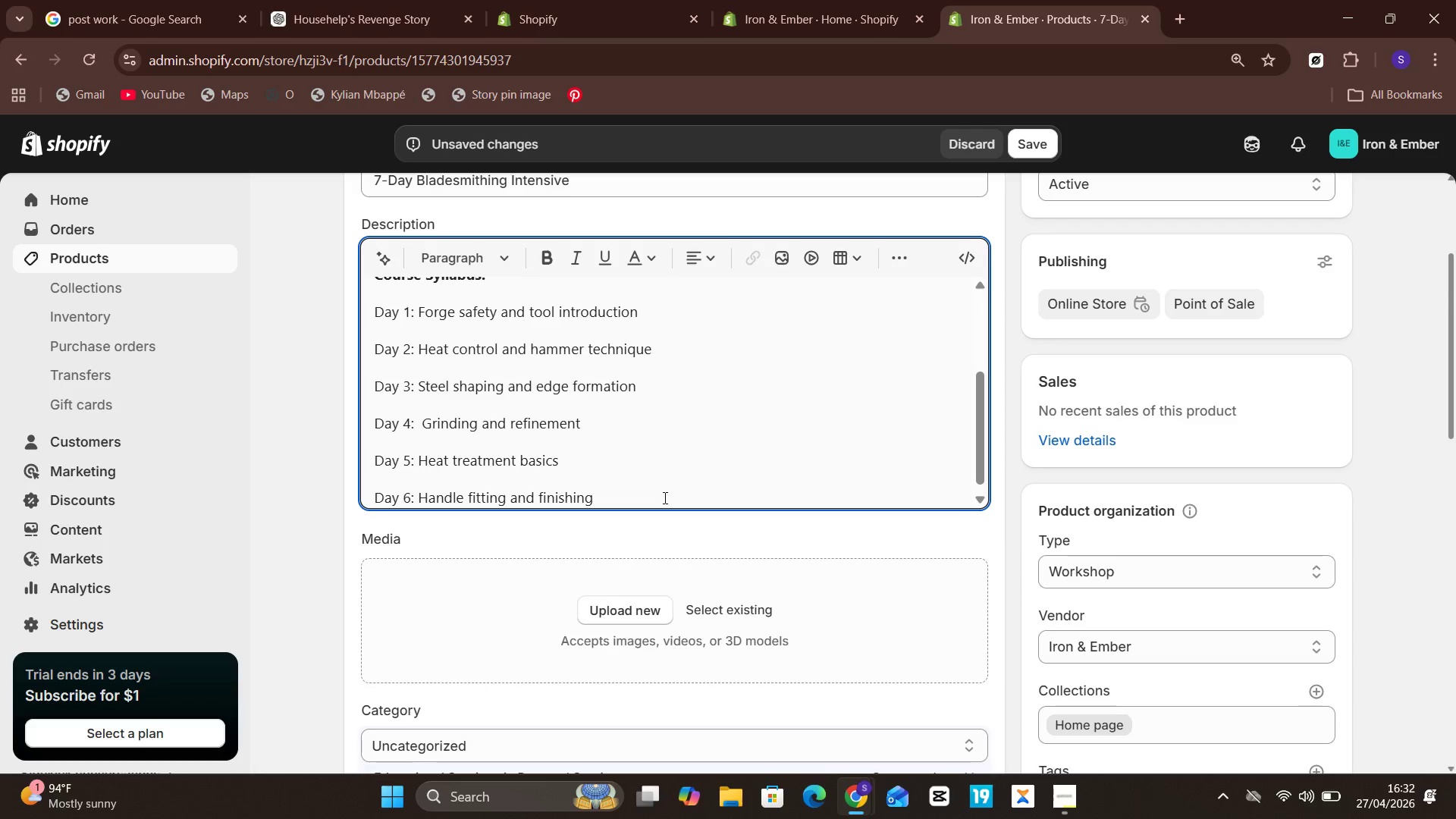 
key(Enter)
 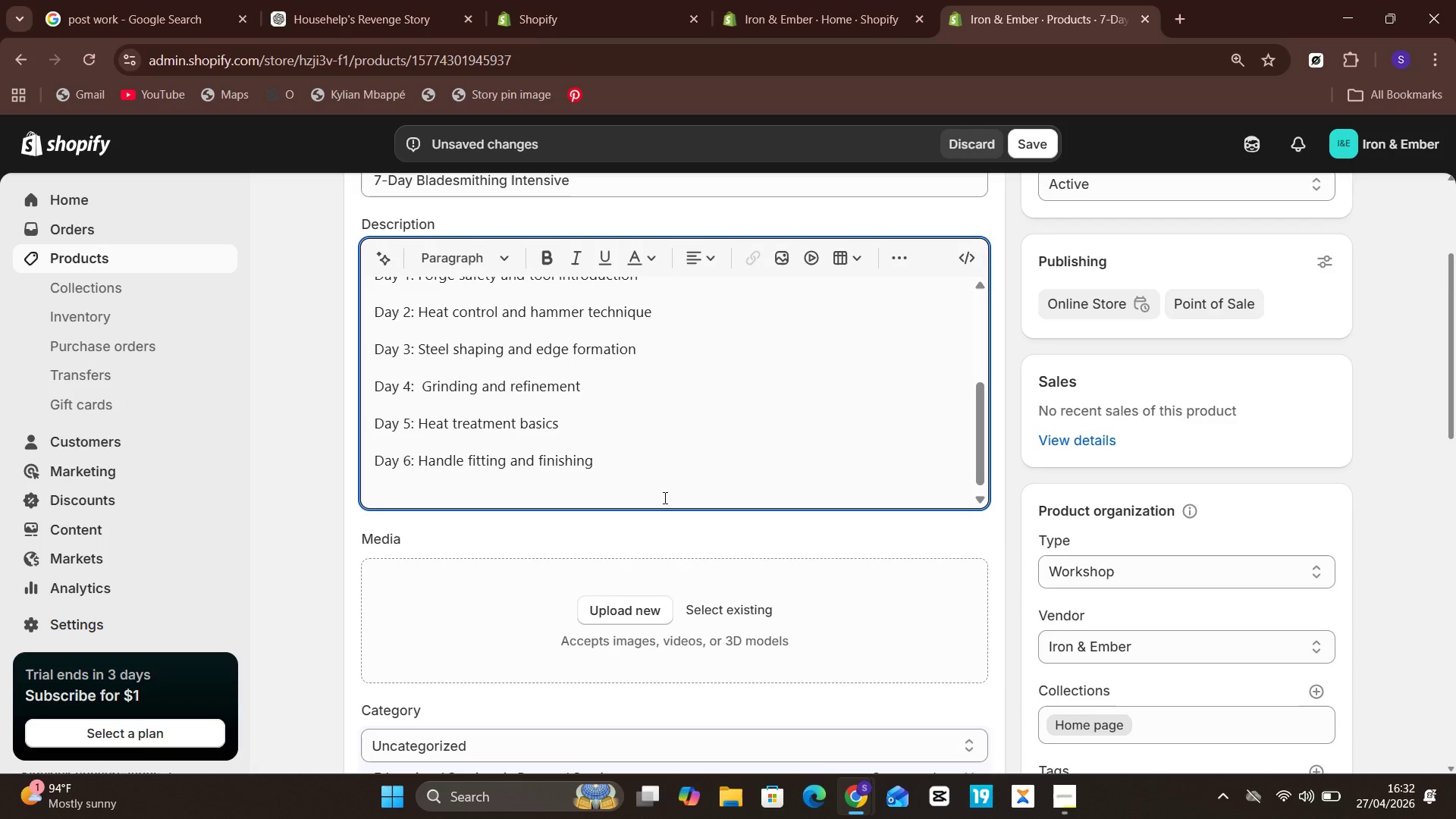 
wait(5.3)
 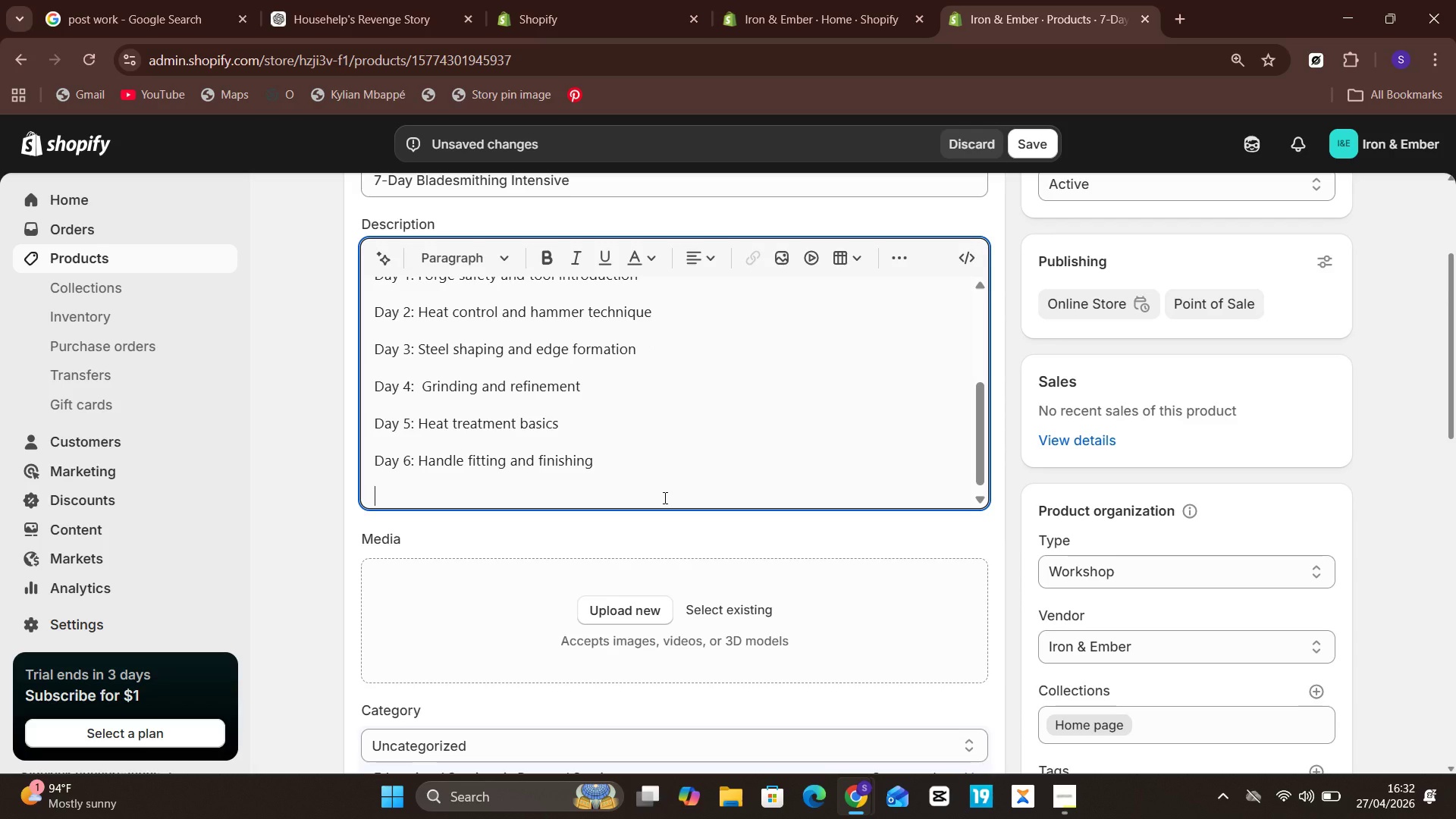 
type(Day 7: )
 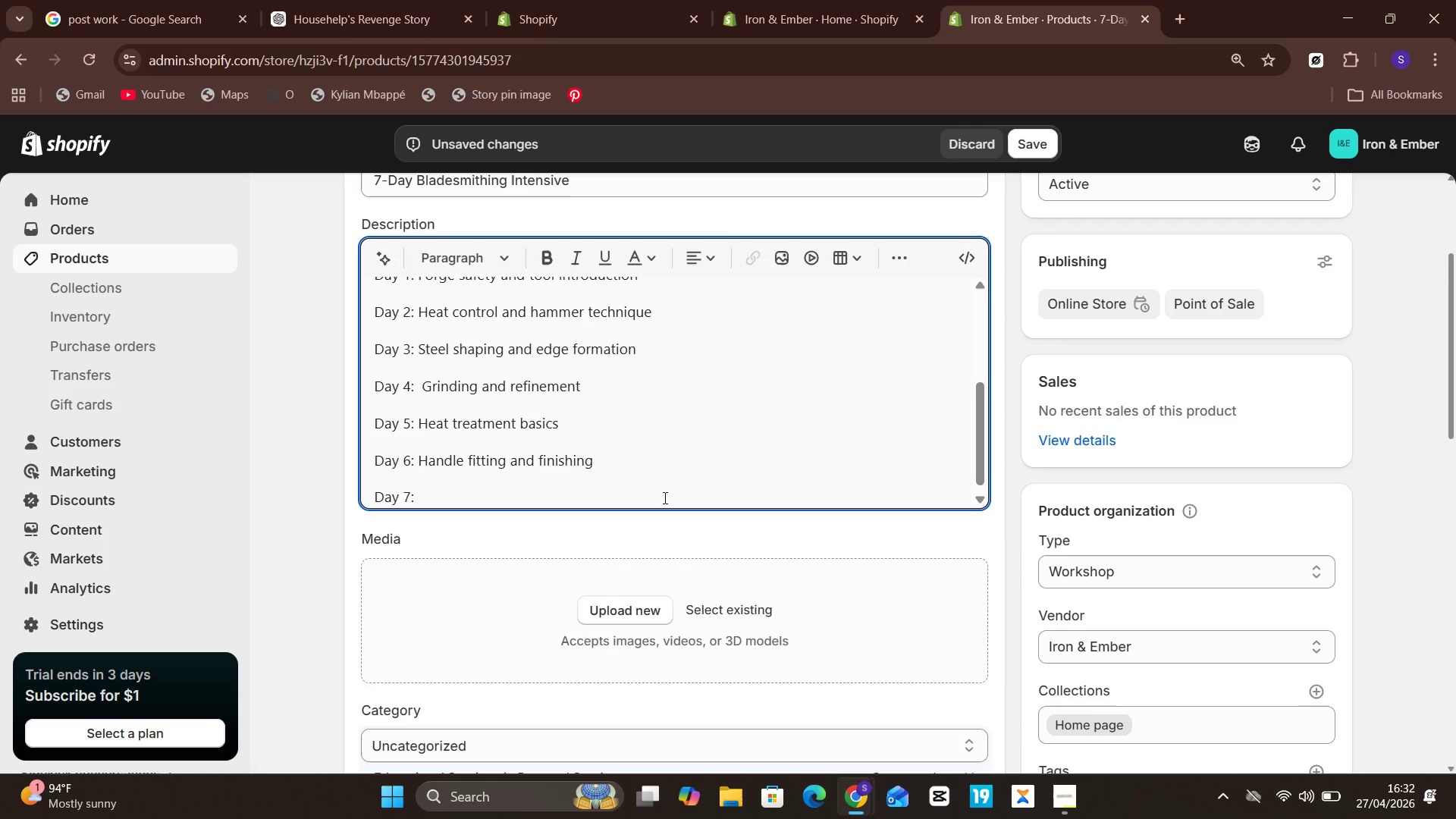 
type(Final project review and ertification)
 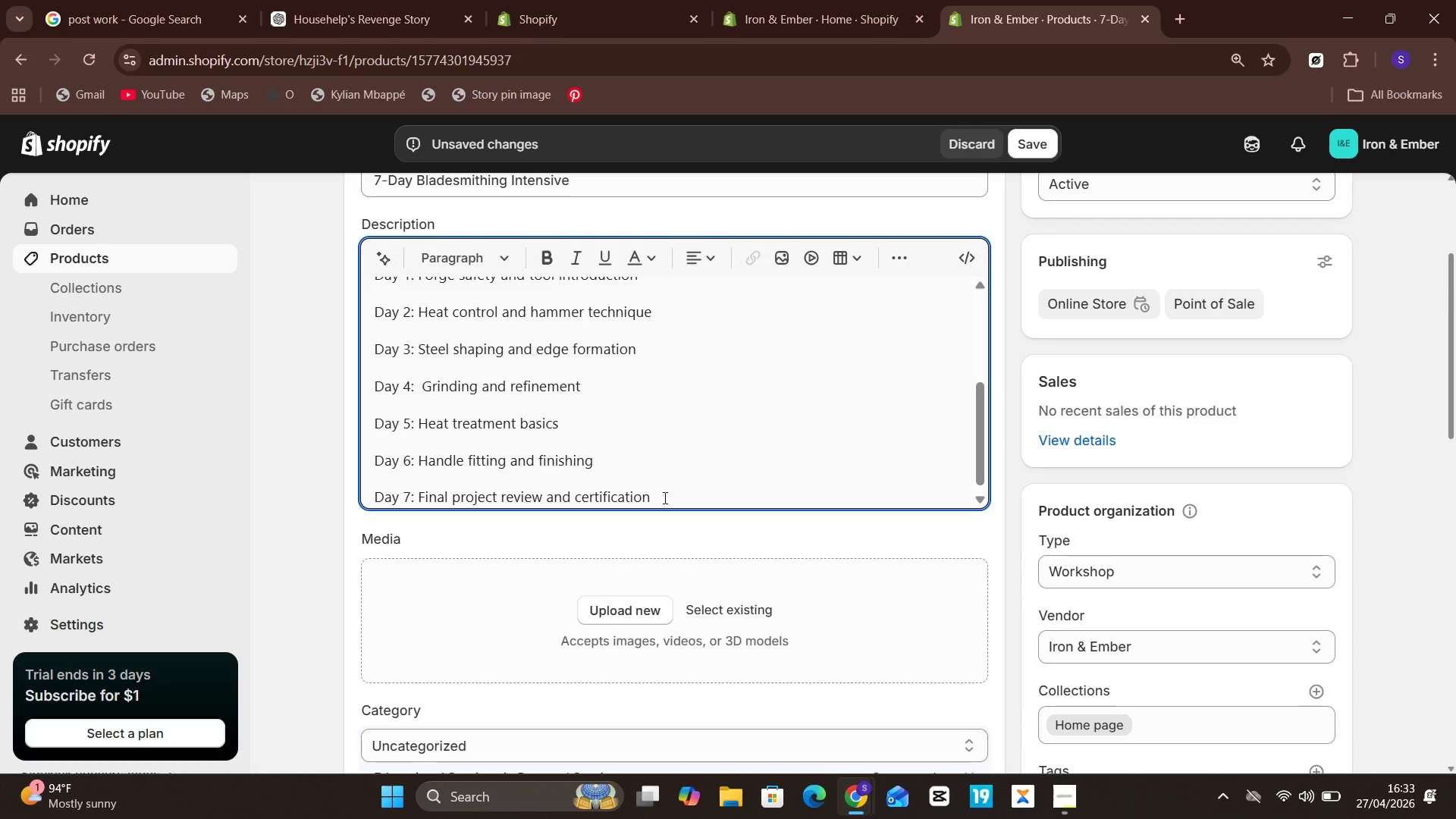 
key(Enter)
 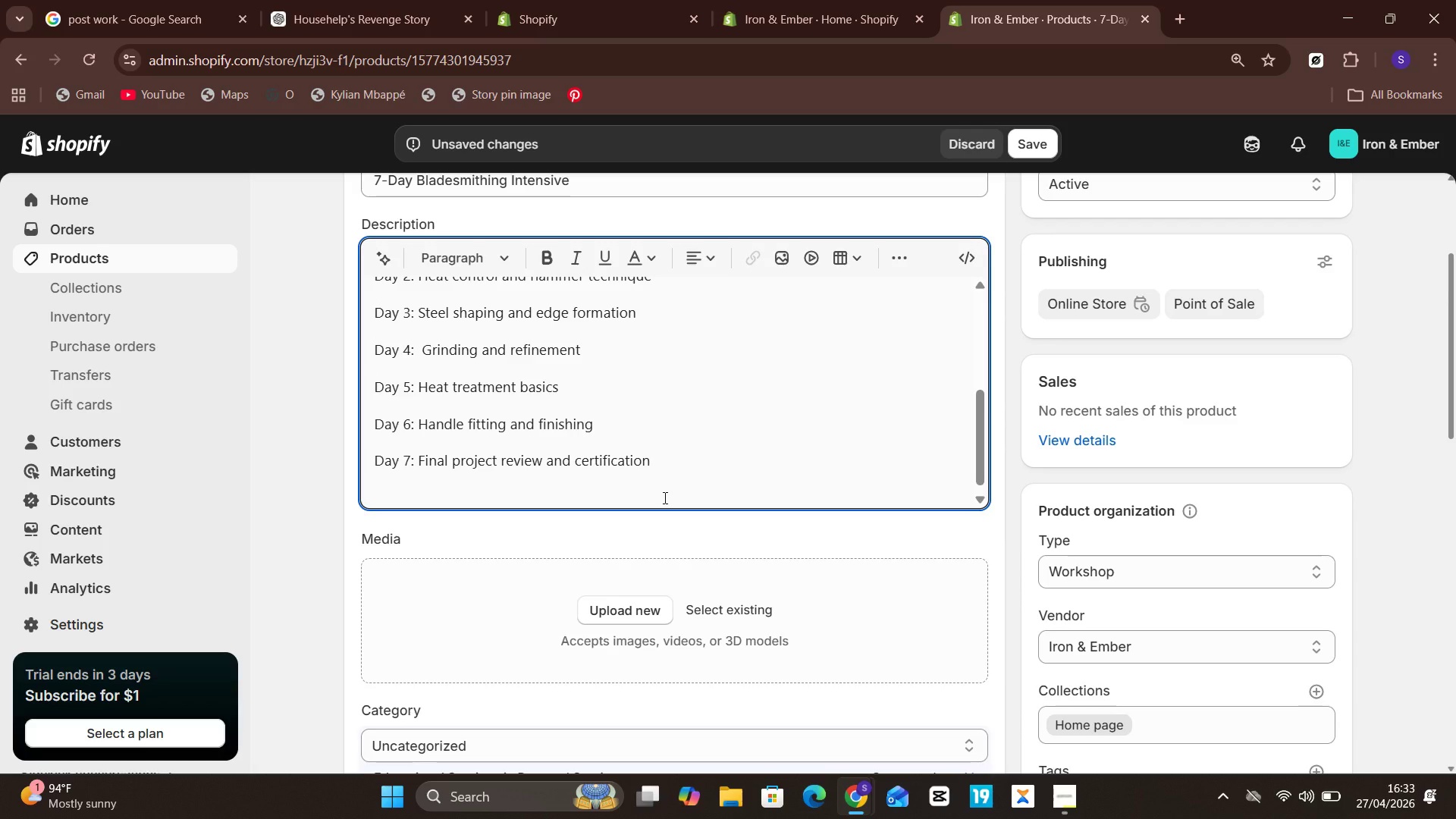 
key(CapsLock)
 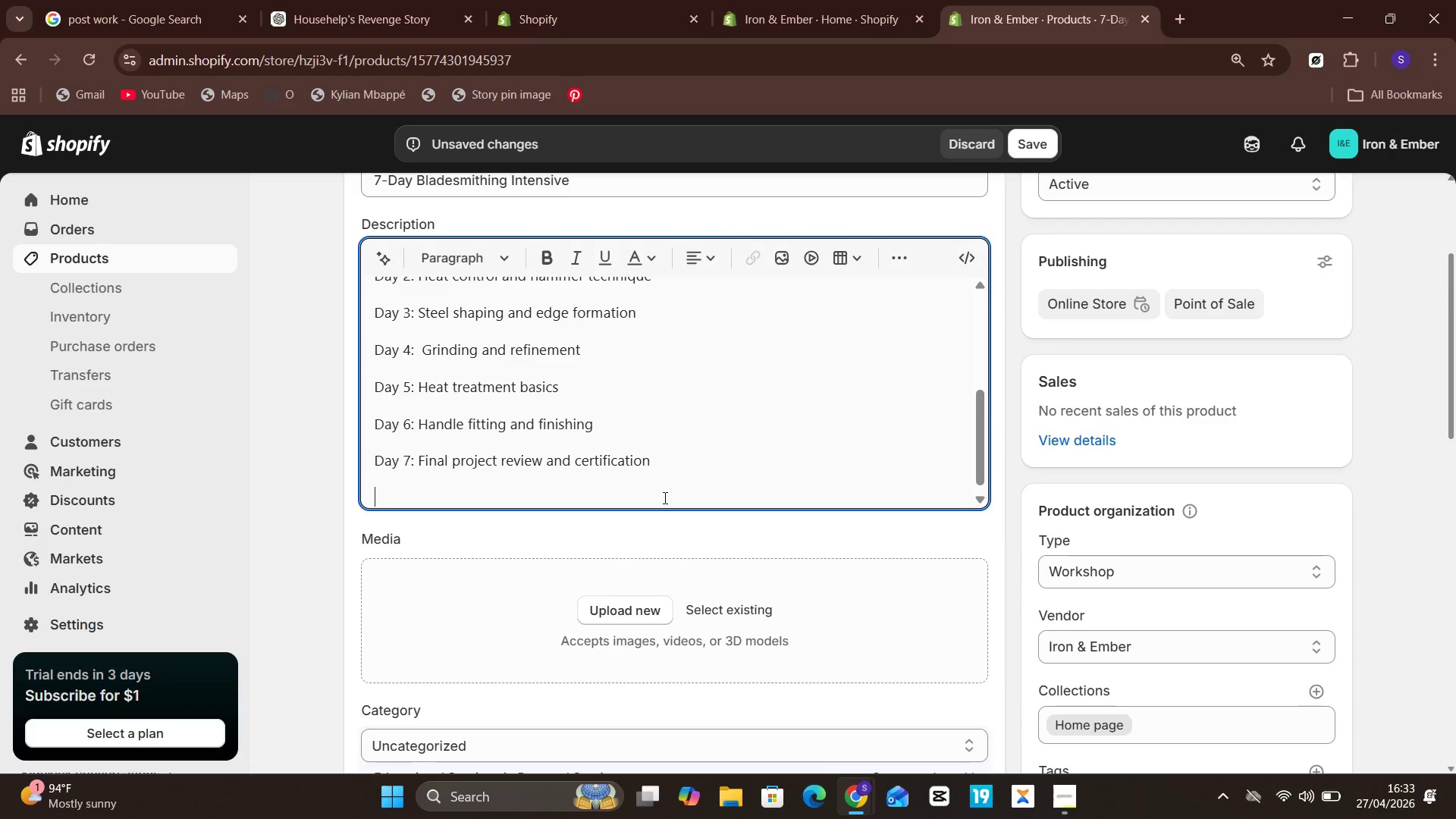 
key(R)
 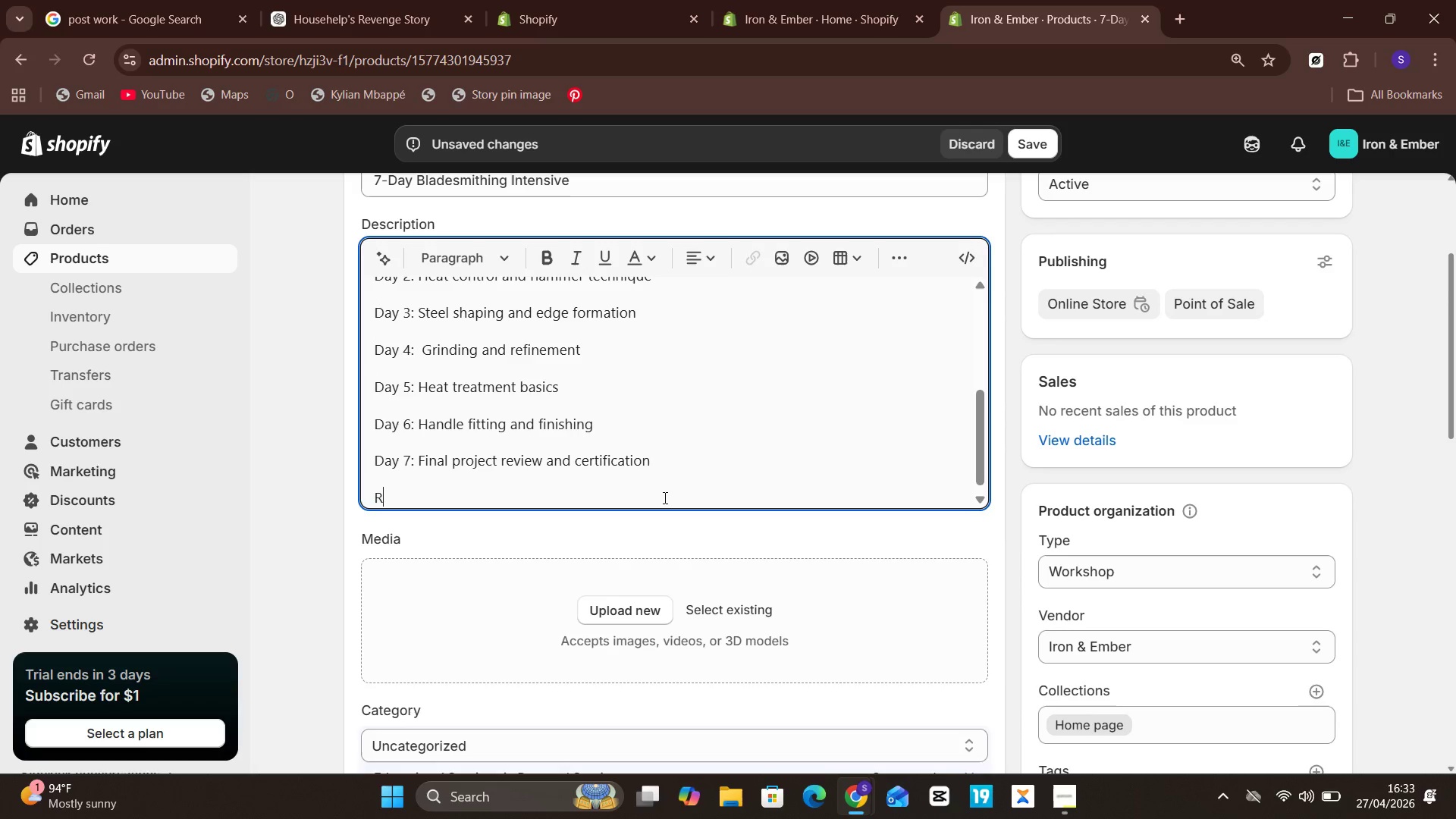 
key(CapsLock)
 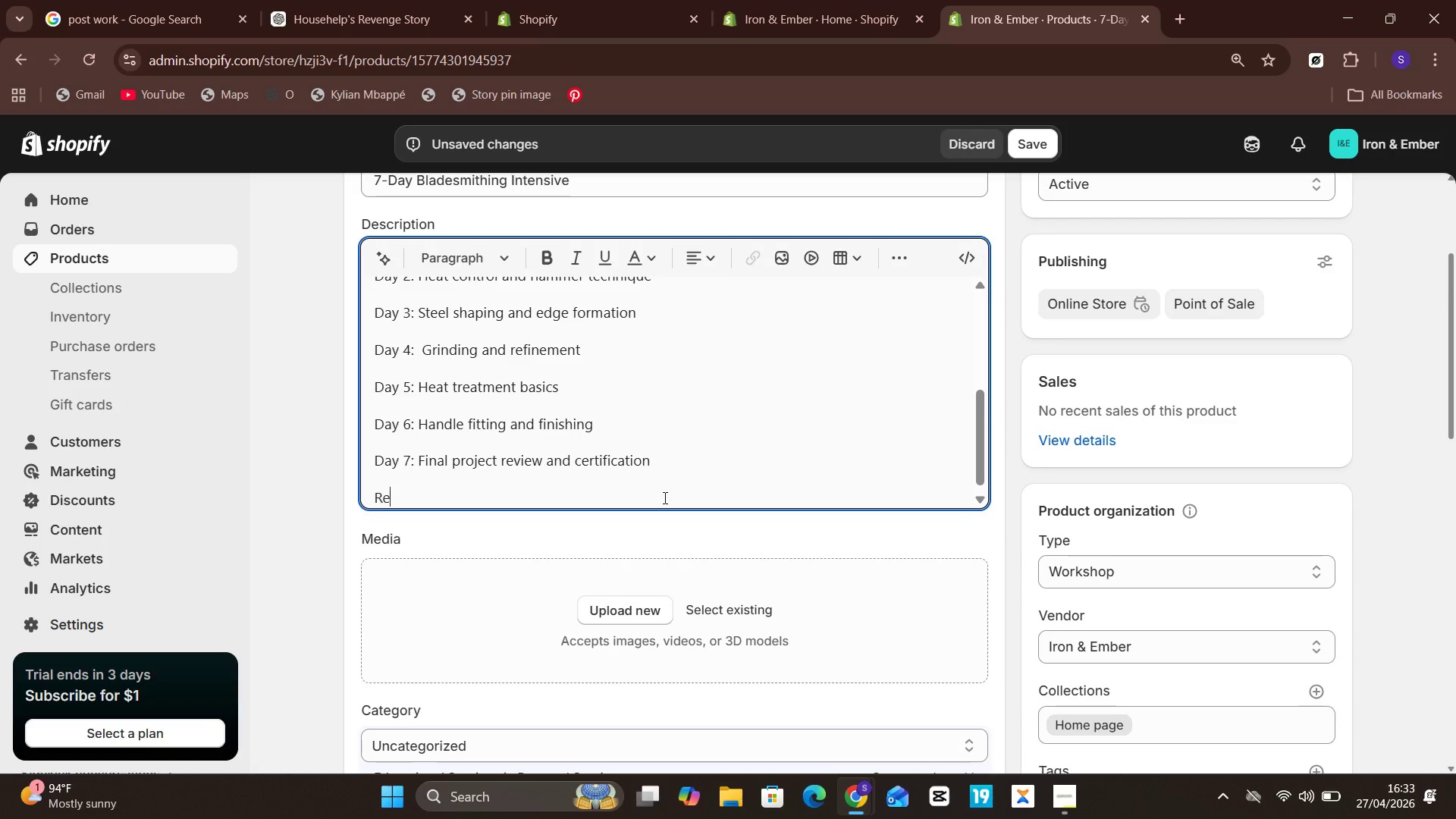 
key(E)
 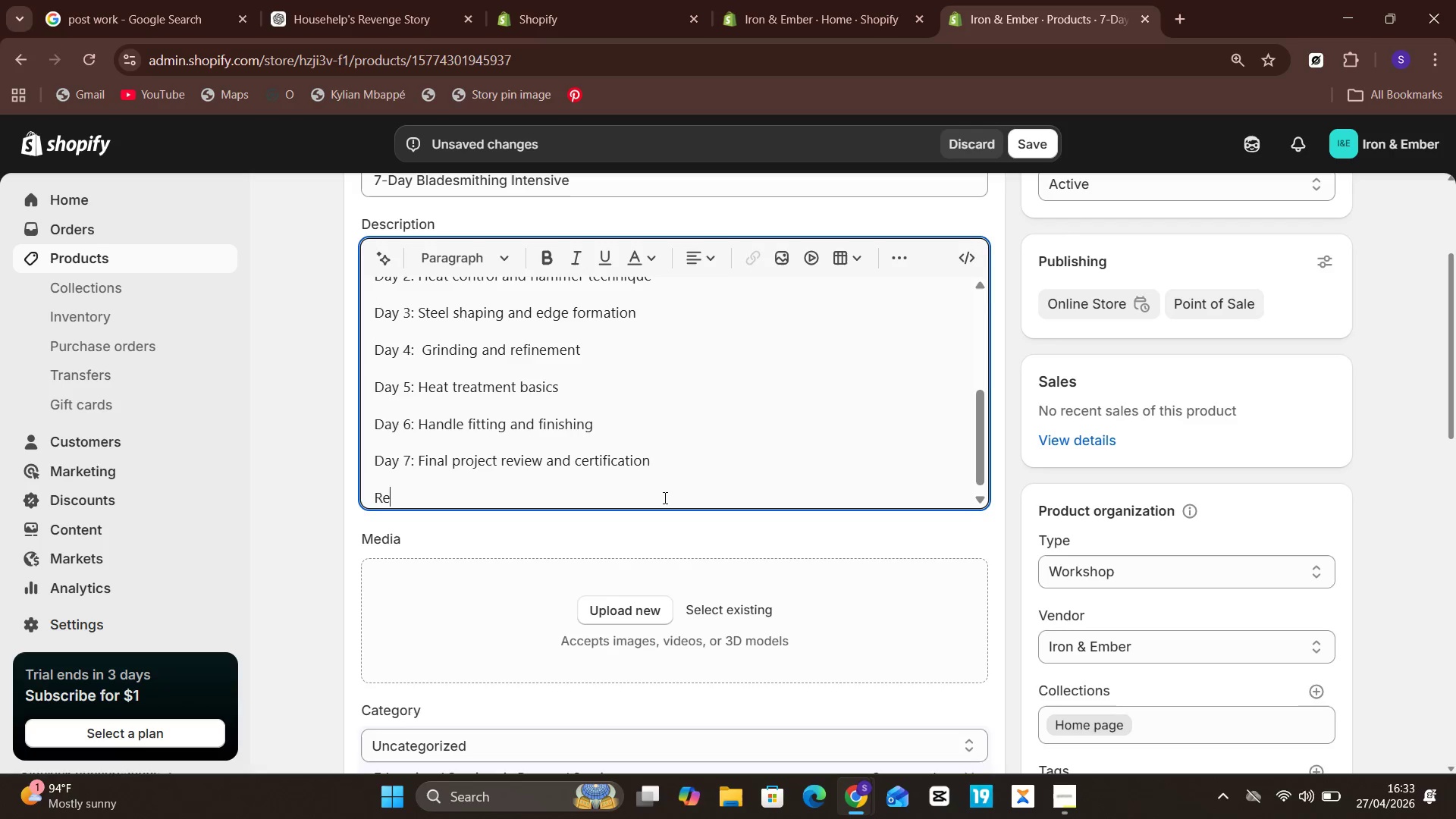 
type(quired Prerequisites:)
 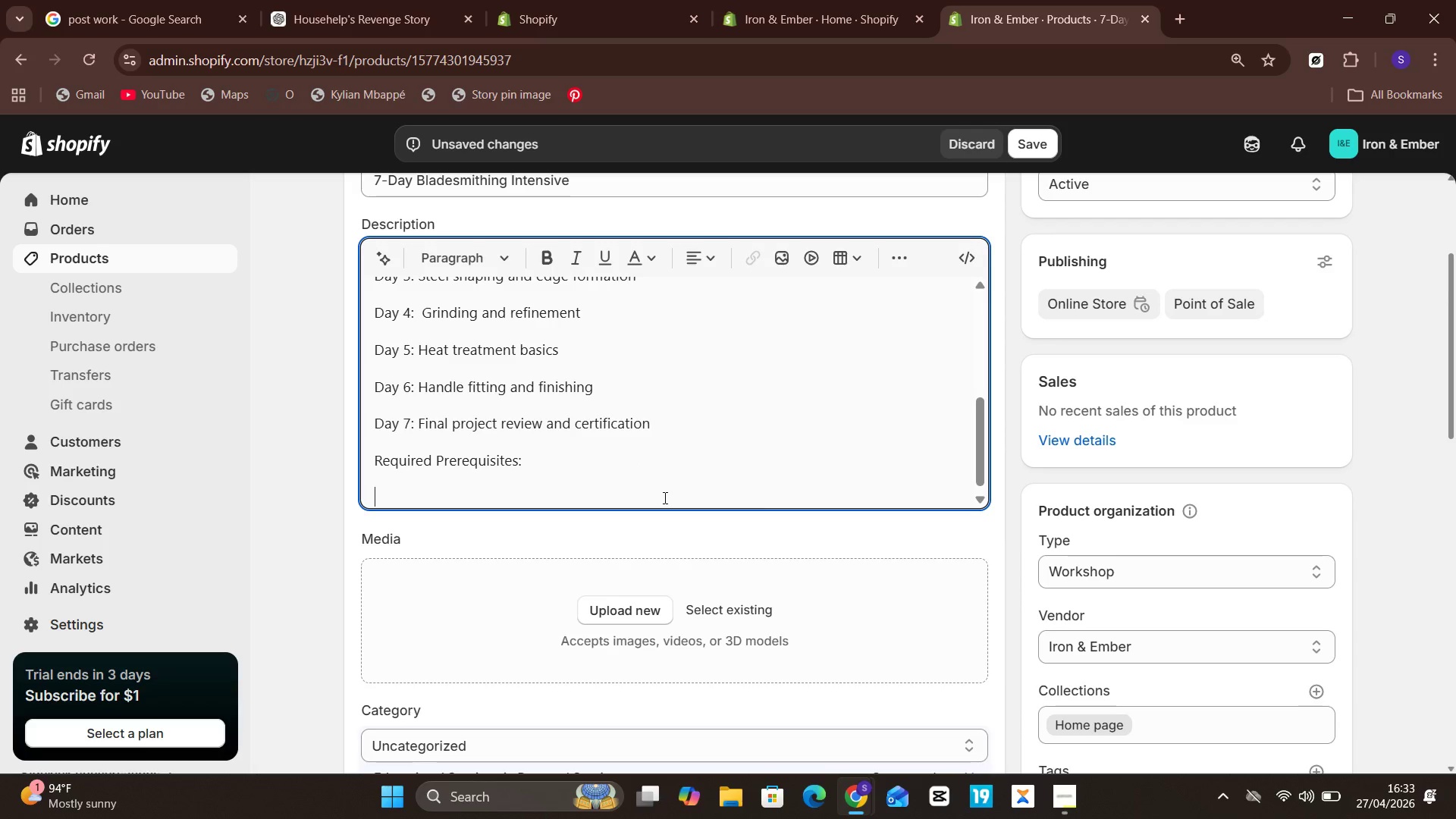 
 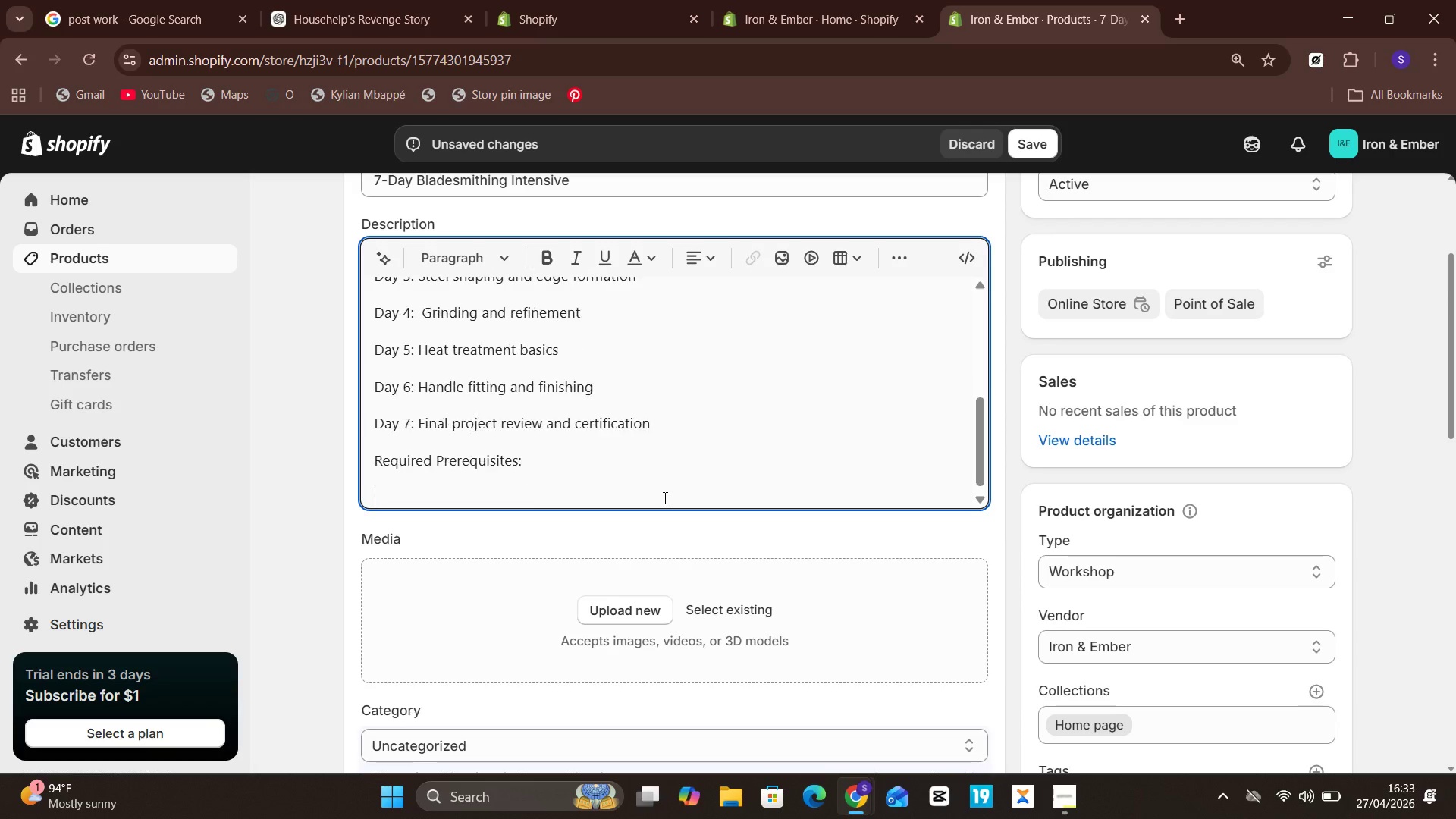 
key(Enter)
 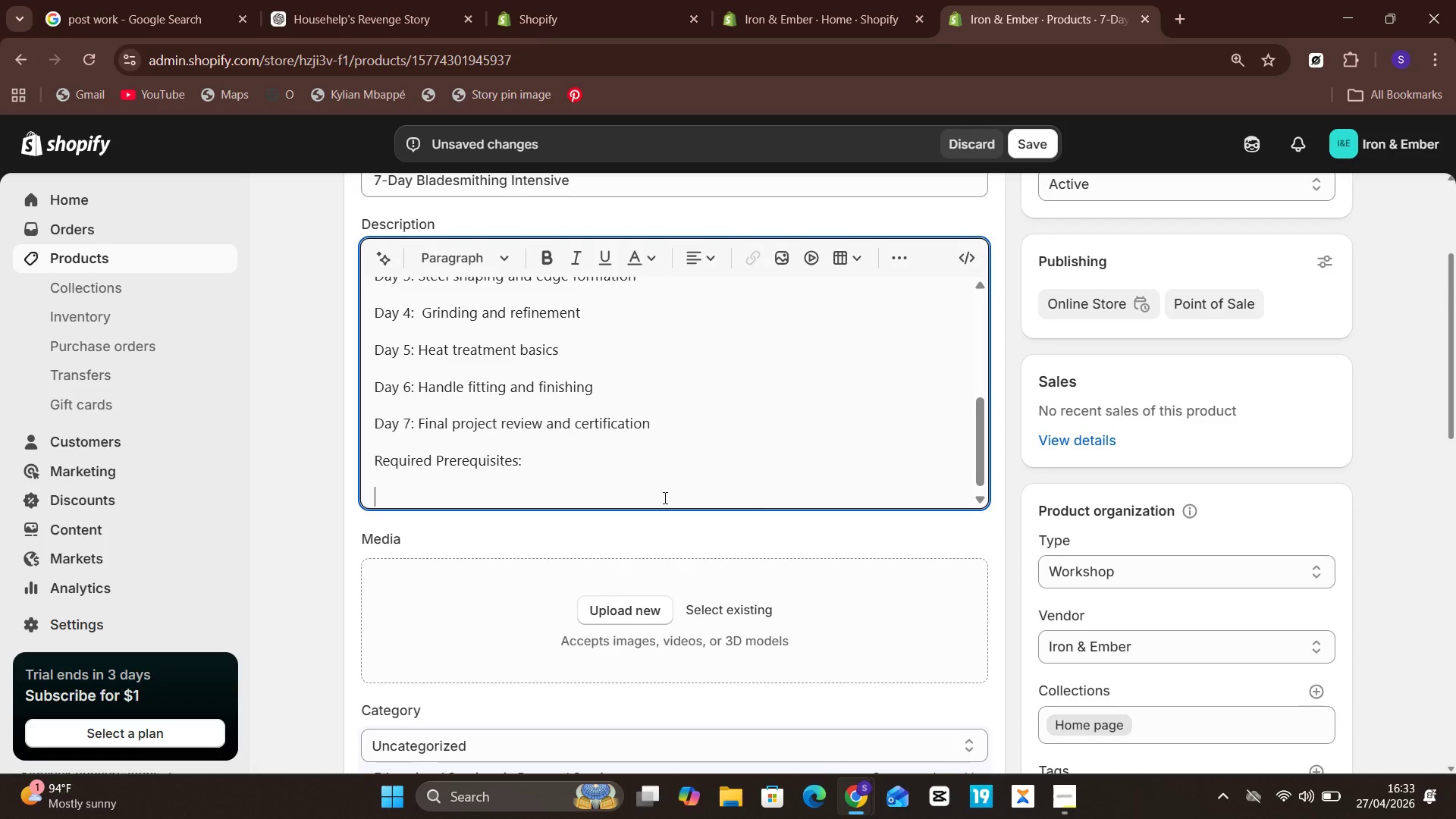 
key(Shift+ArrowUp)
 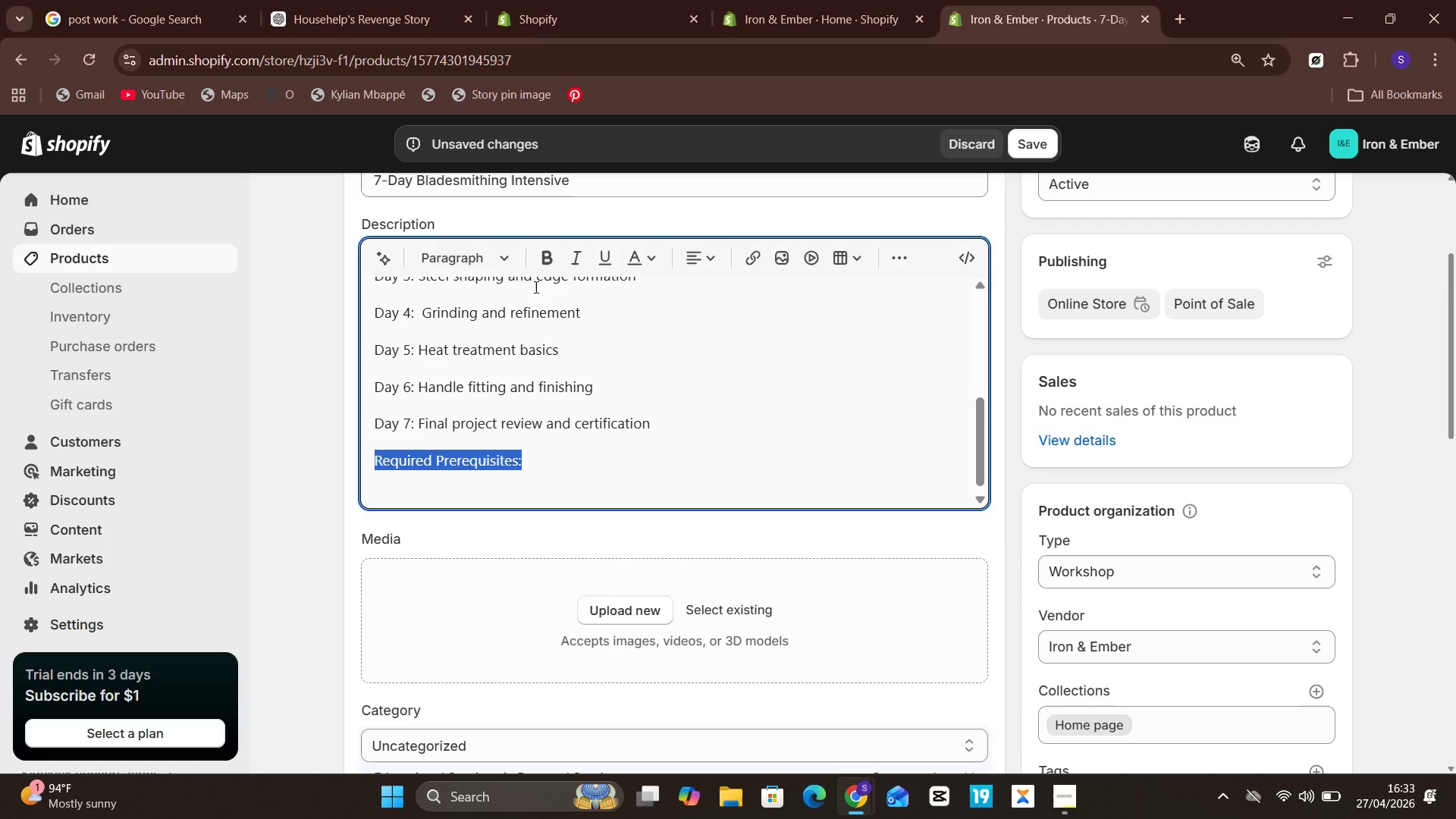 
left_click([547, 258])
 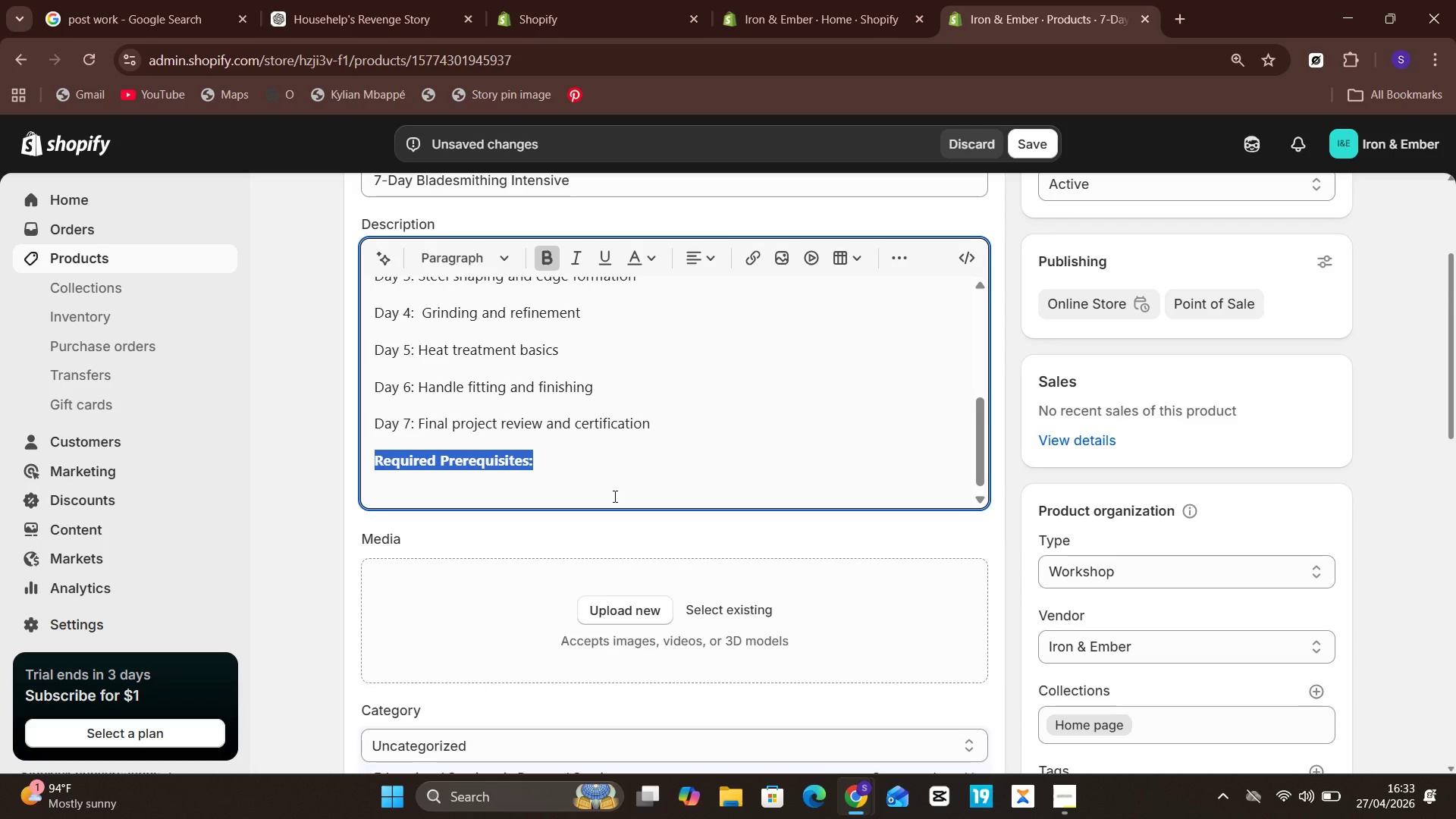 
key(ArrowRight)
 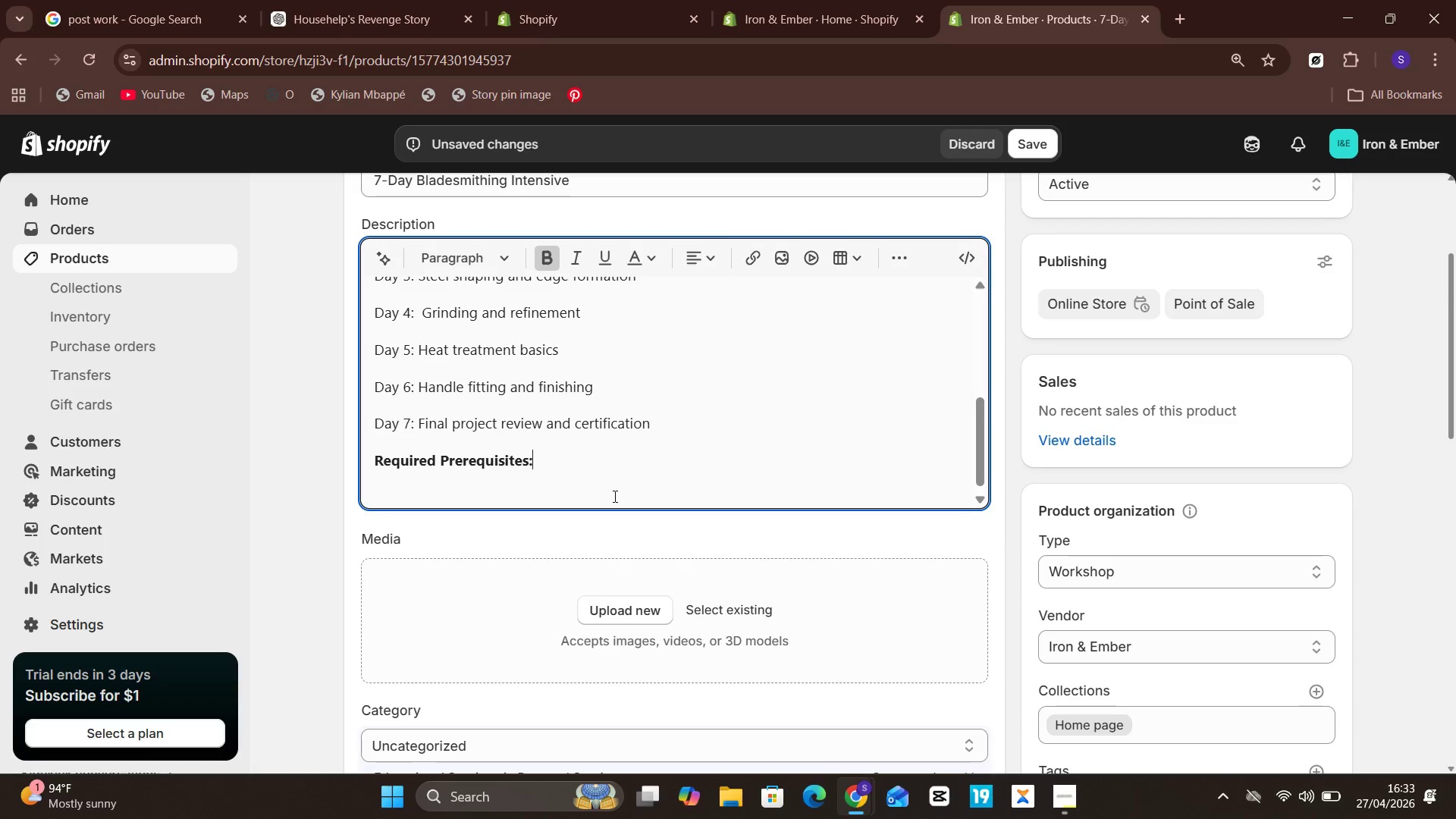 
hold_key(key=Unknown, duration=0.33)
 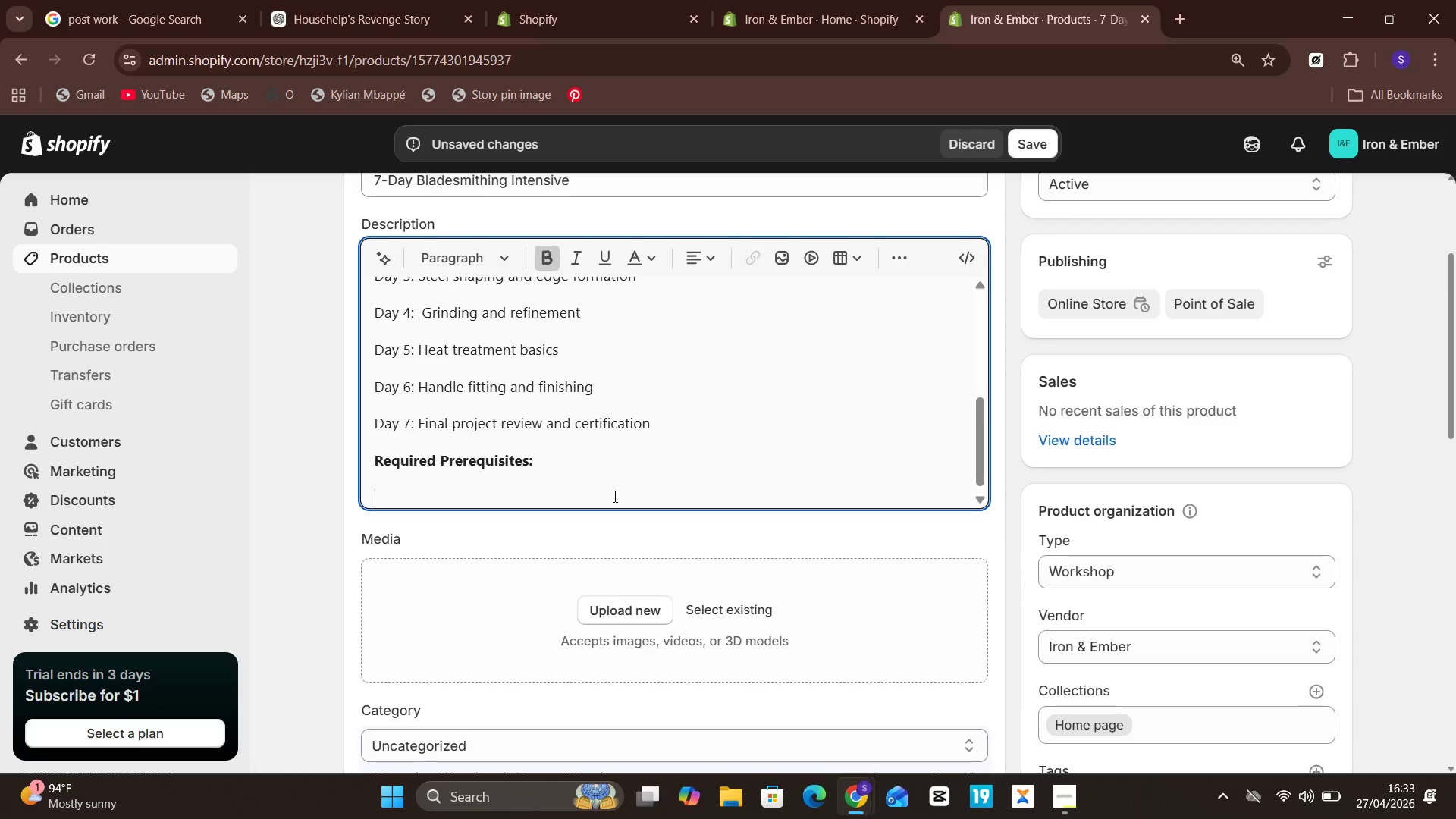 
key(ArrowDown)
 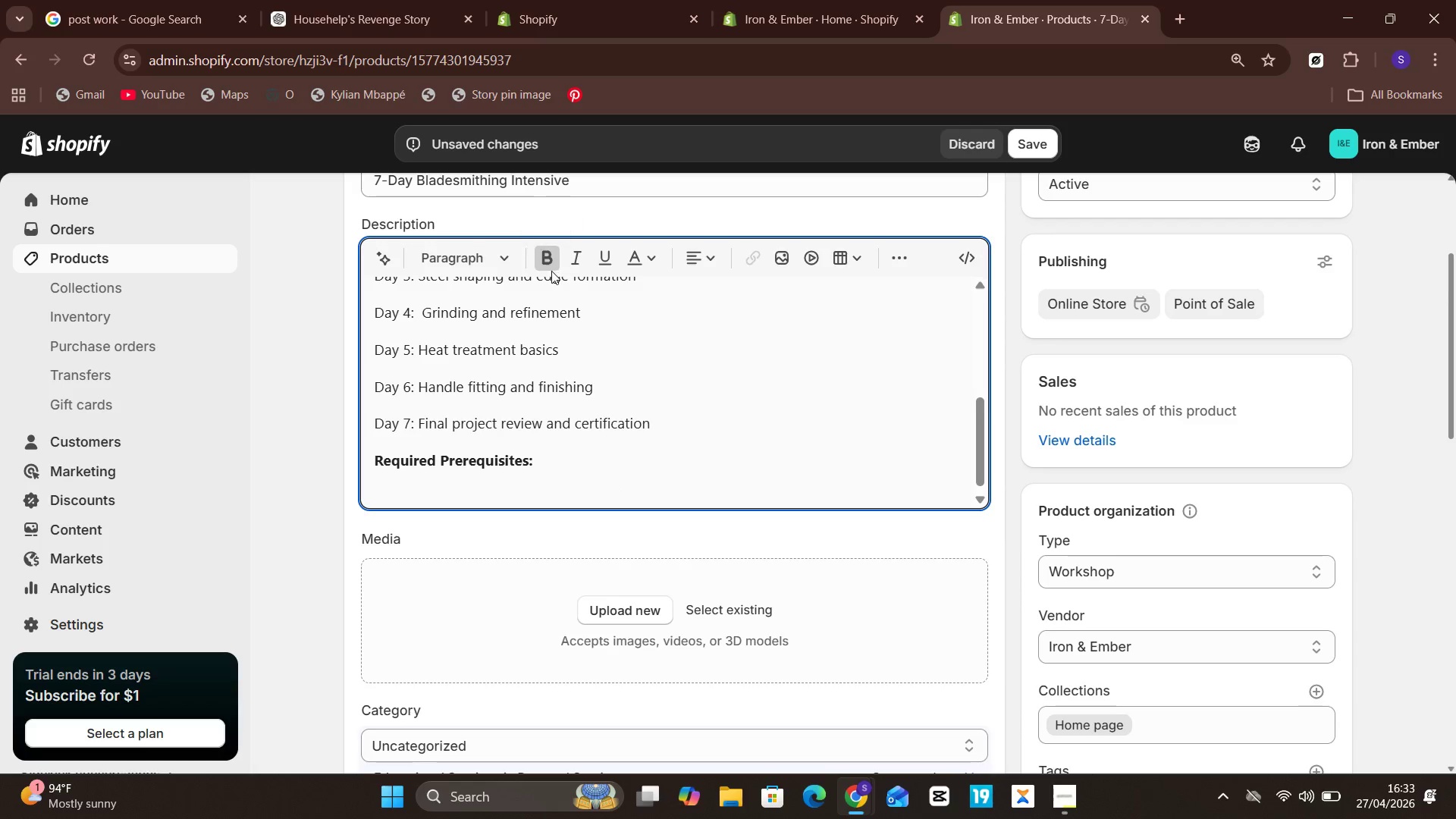 
key(Unknown)
 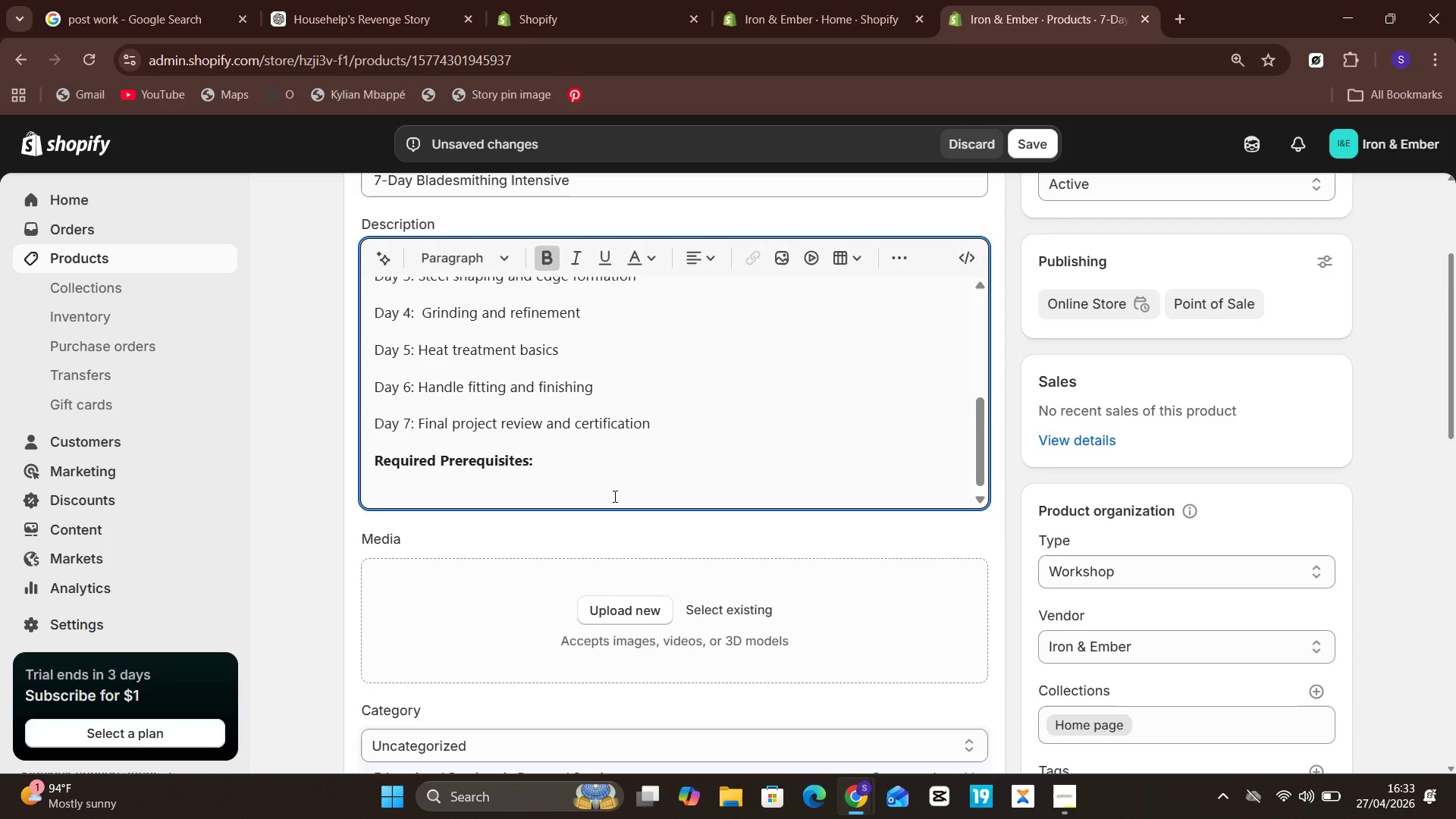 
left_click([544, 254])
 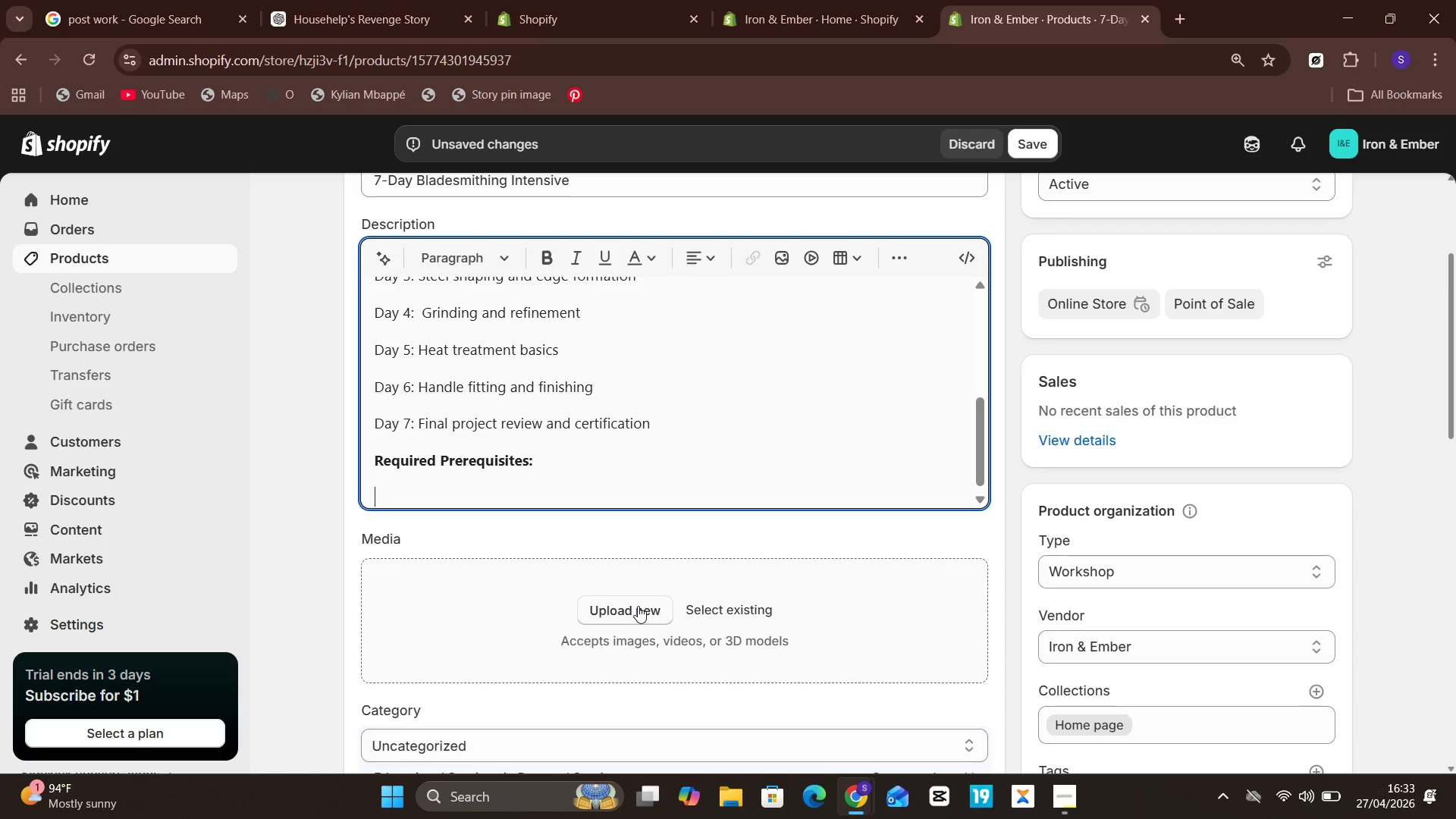 
key(CapsLock)
 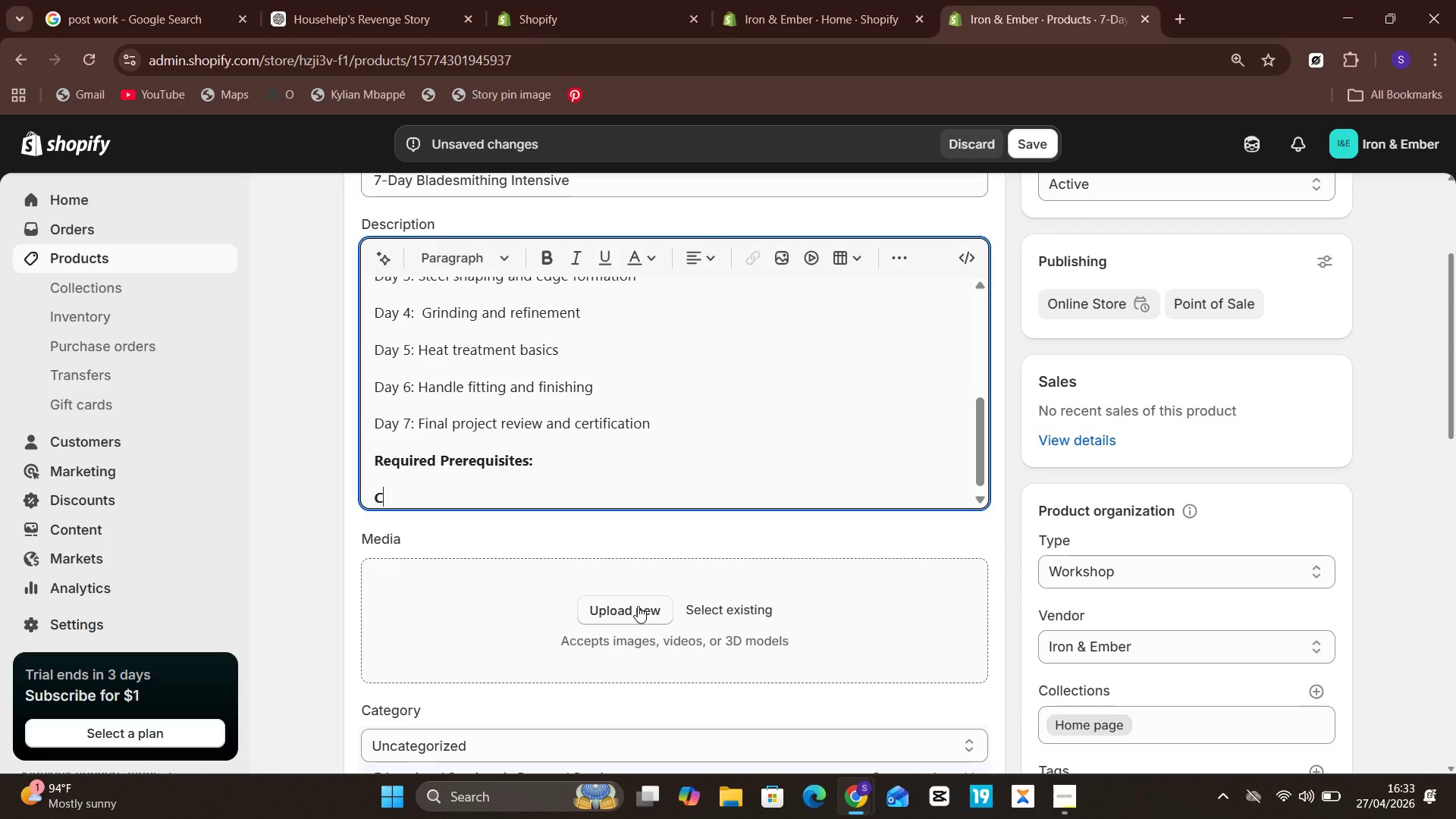 
key(C)
 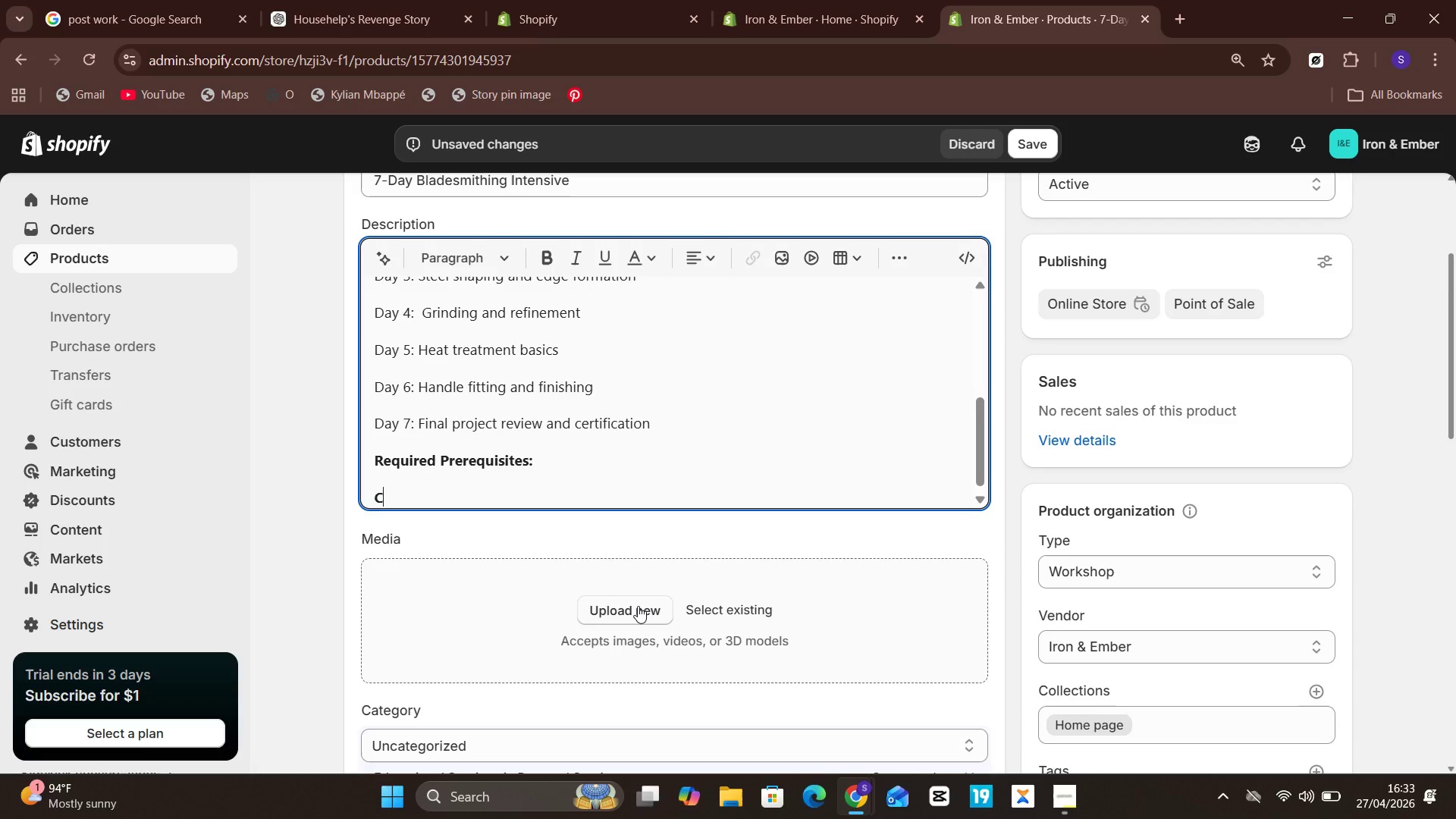 
key(CapsLock)
 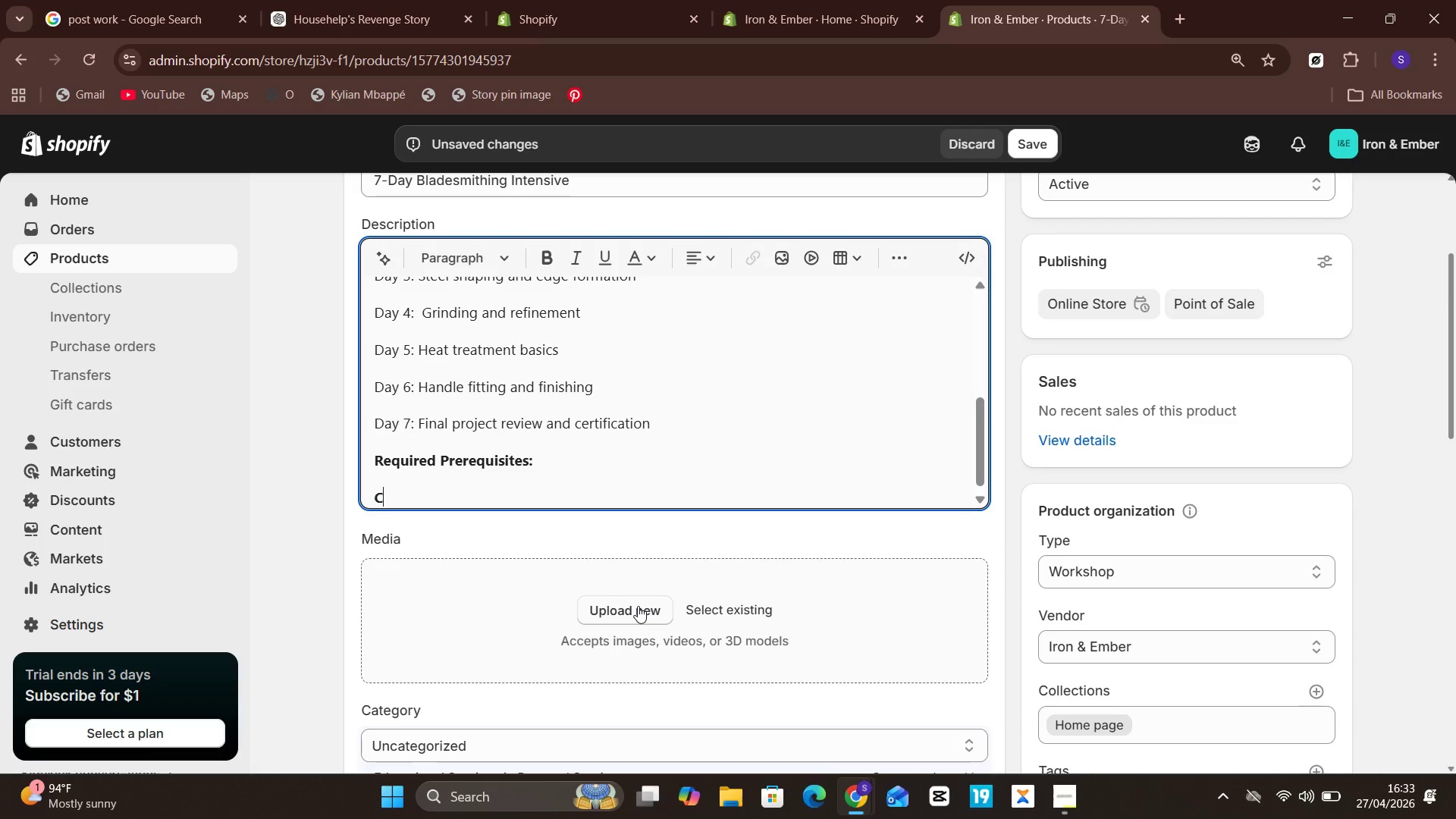 
left_click_drag(start_coordinate=[638, 606], to_coordinate=[538, 340])
 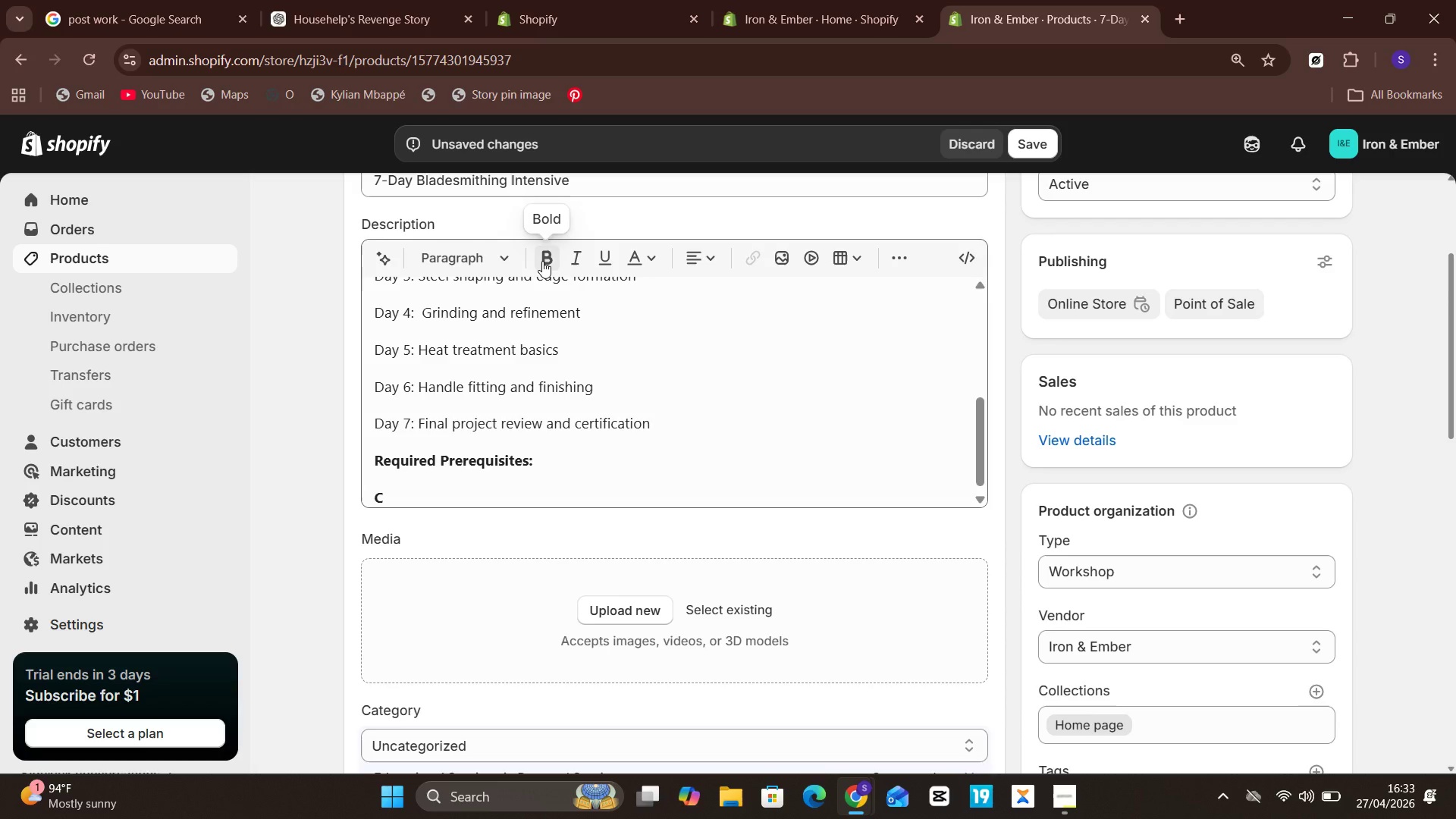 
left_click([542, 261])
 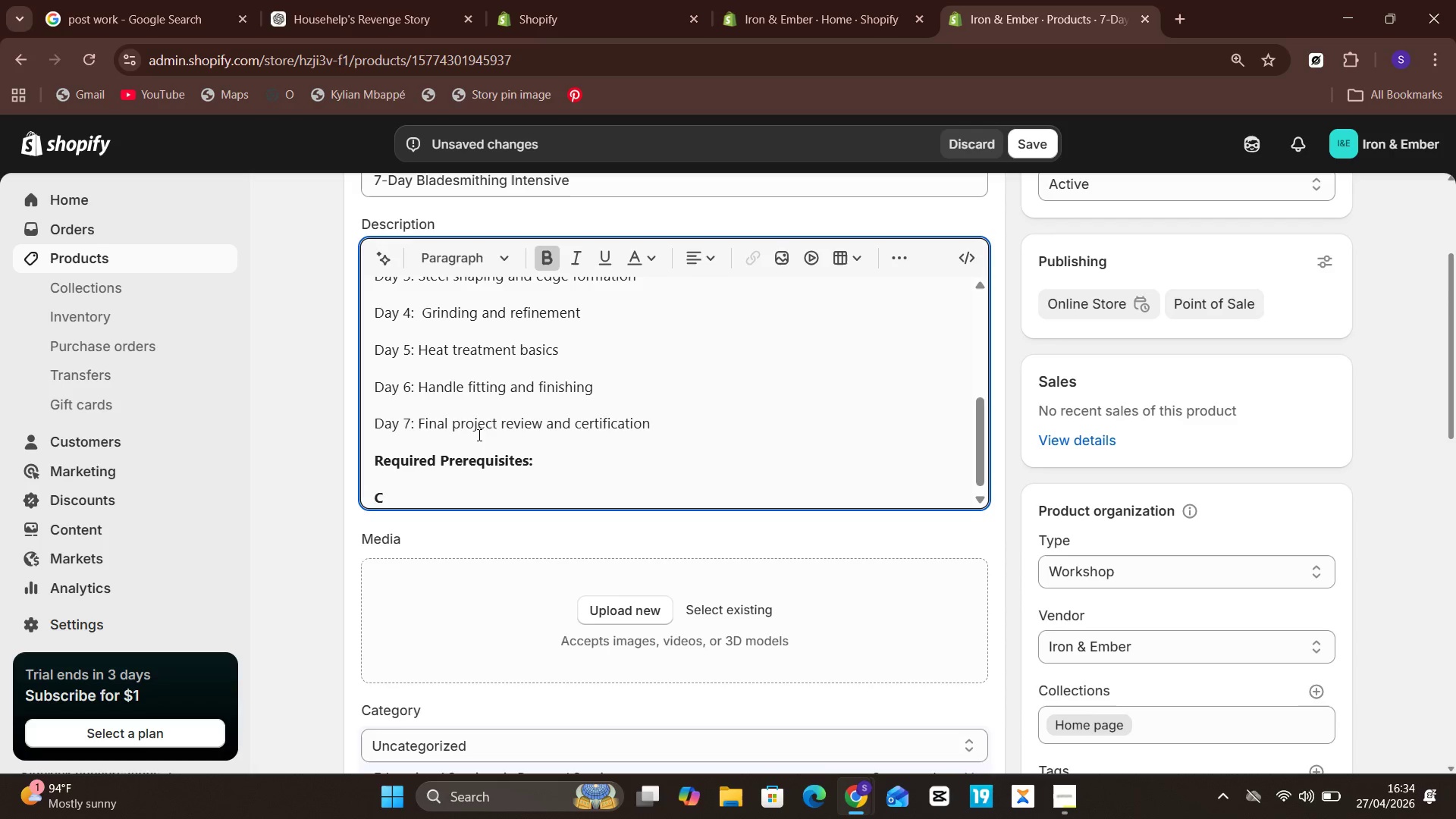 
key(Backspace)
 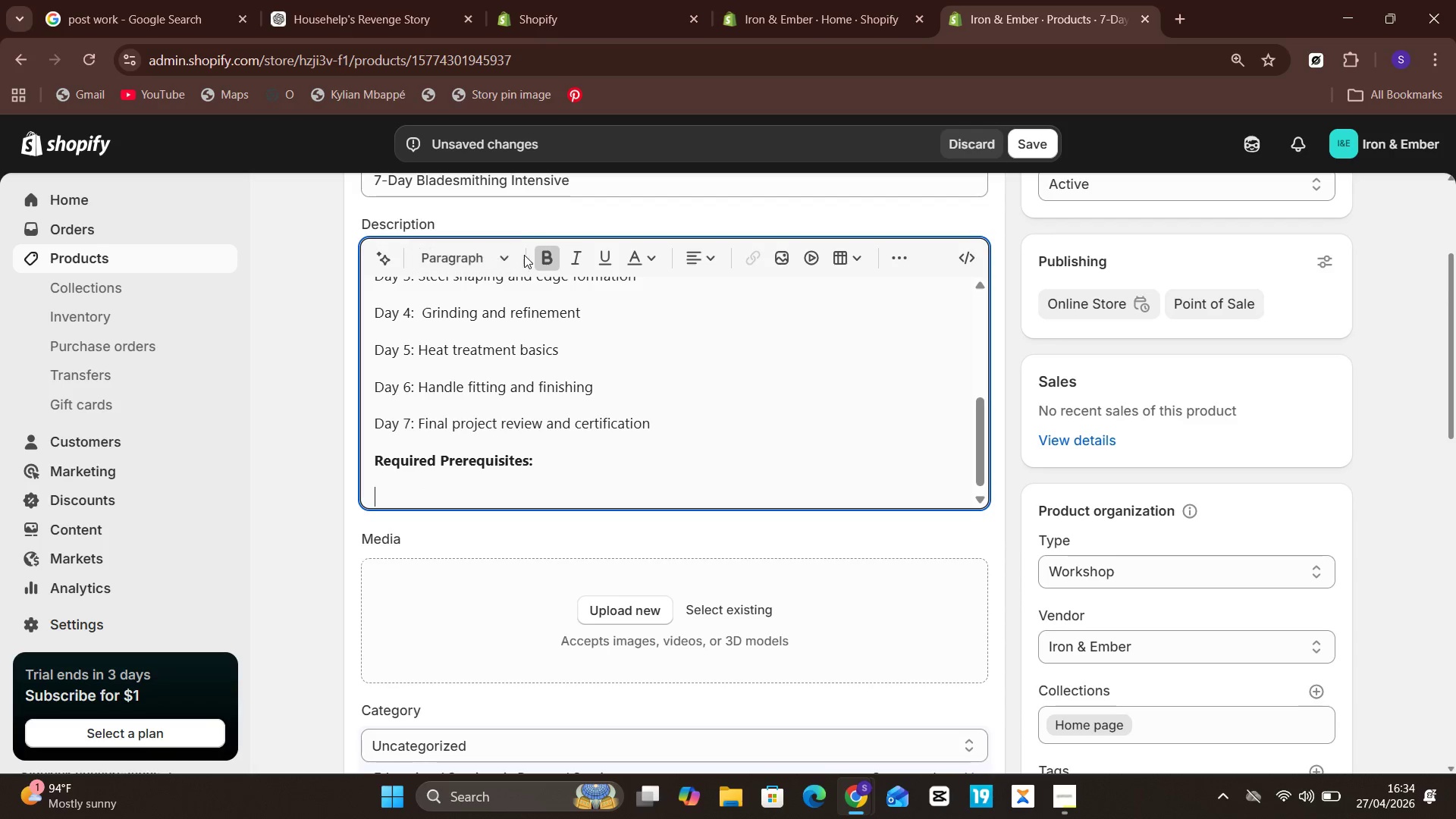 
left_click([544, 258])
 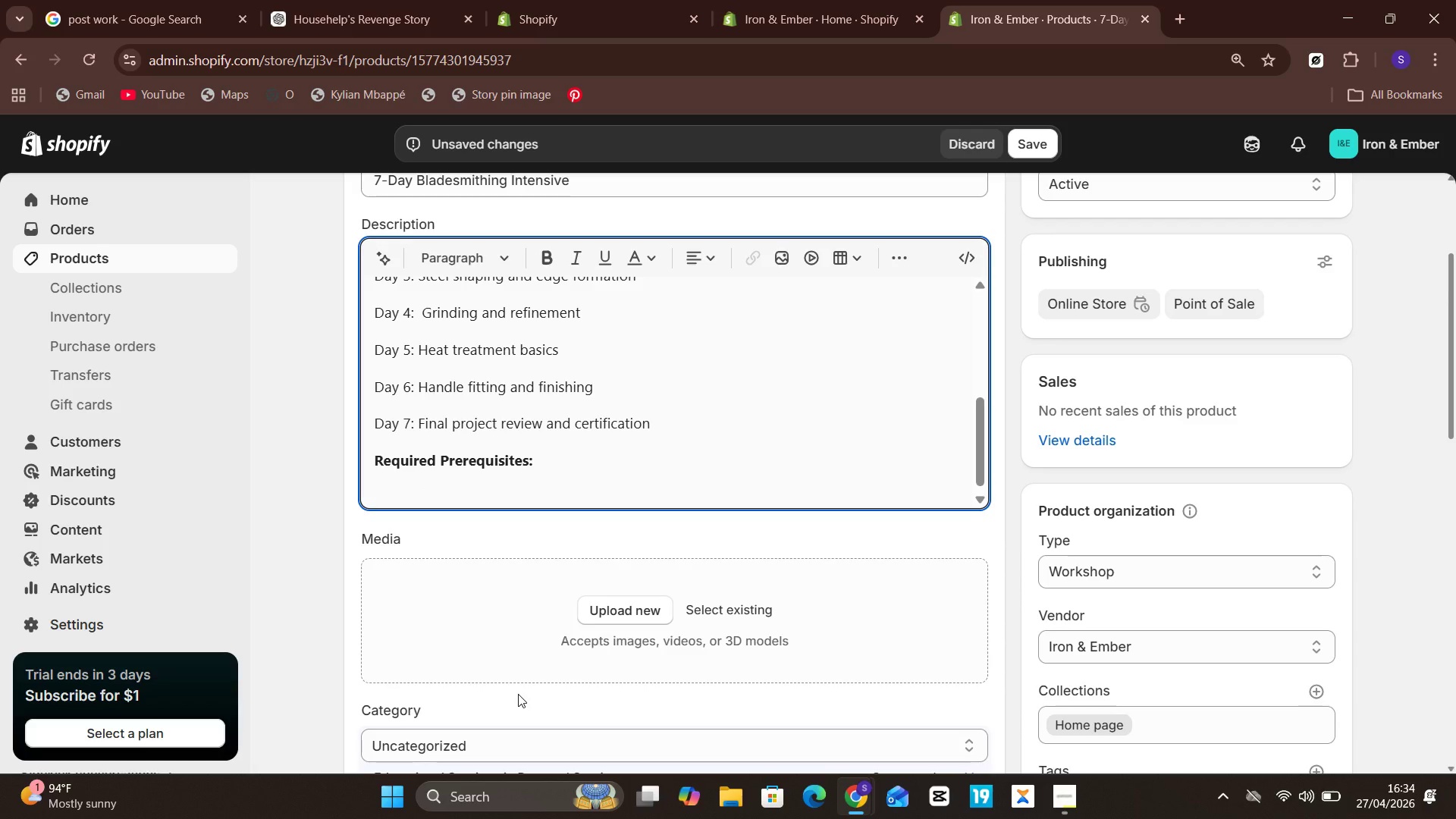 
type(c)
key(Backspace)
type(Closed )
 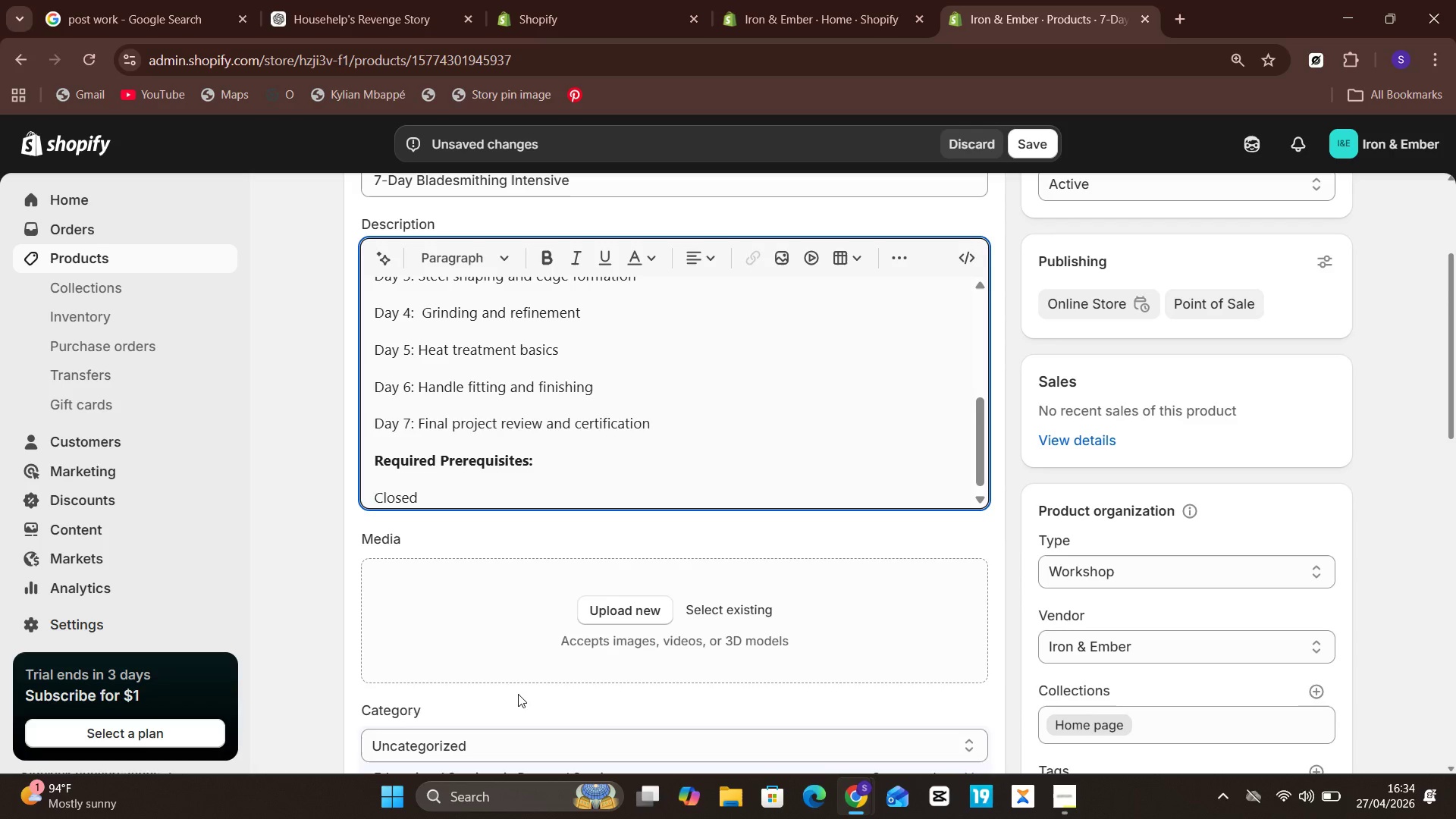 
wait(5.31)
 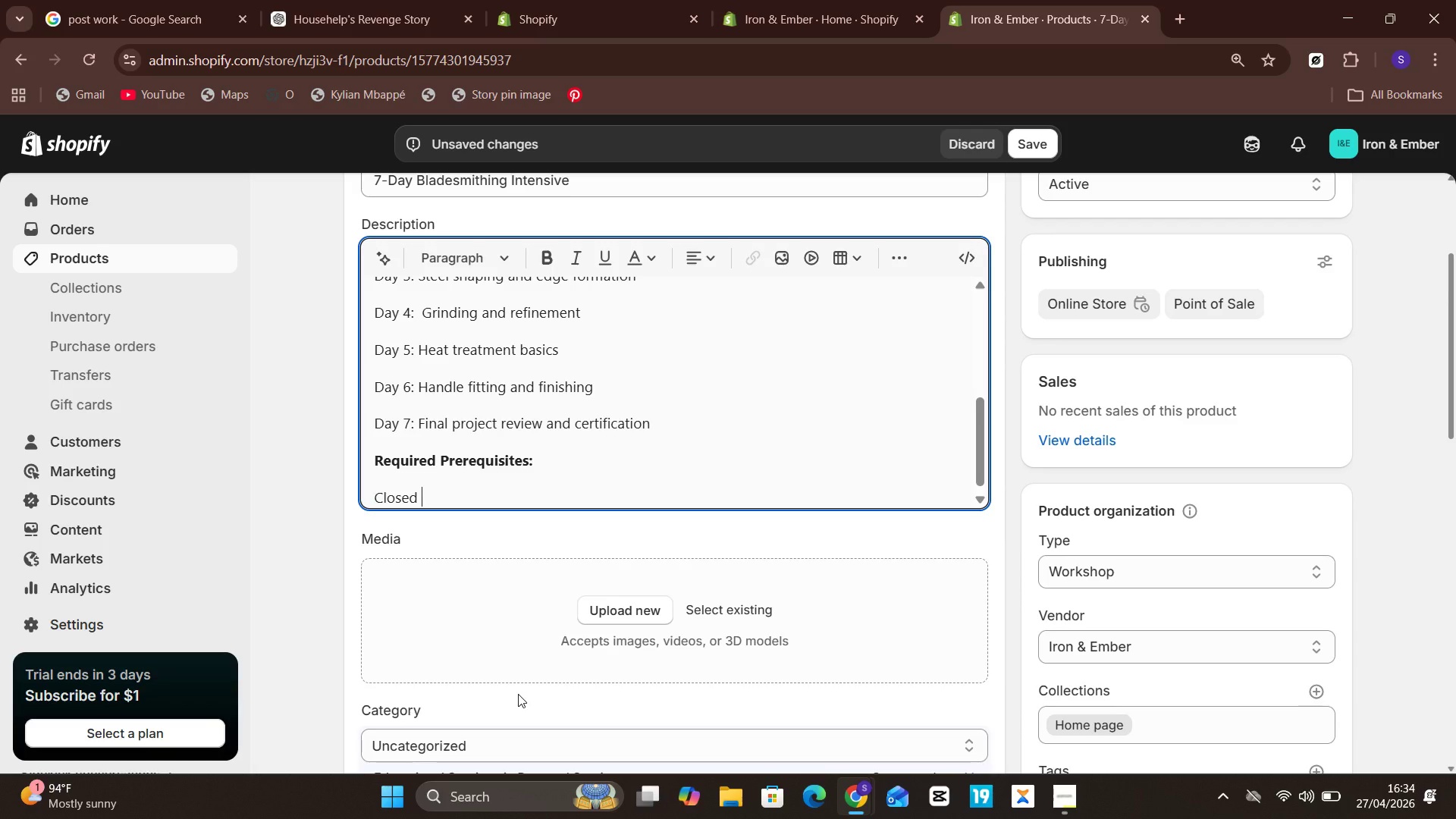 
key(Backspace)
type(-toe boots, cotton work co)
key(Backspace)
type(lothing, safety glasses)
 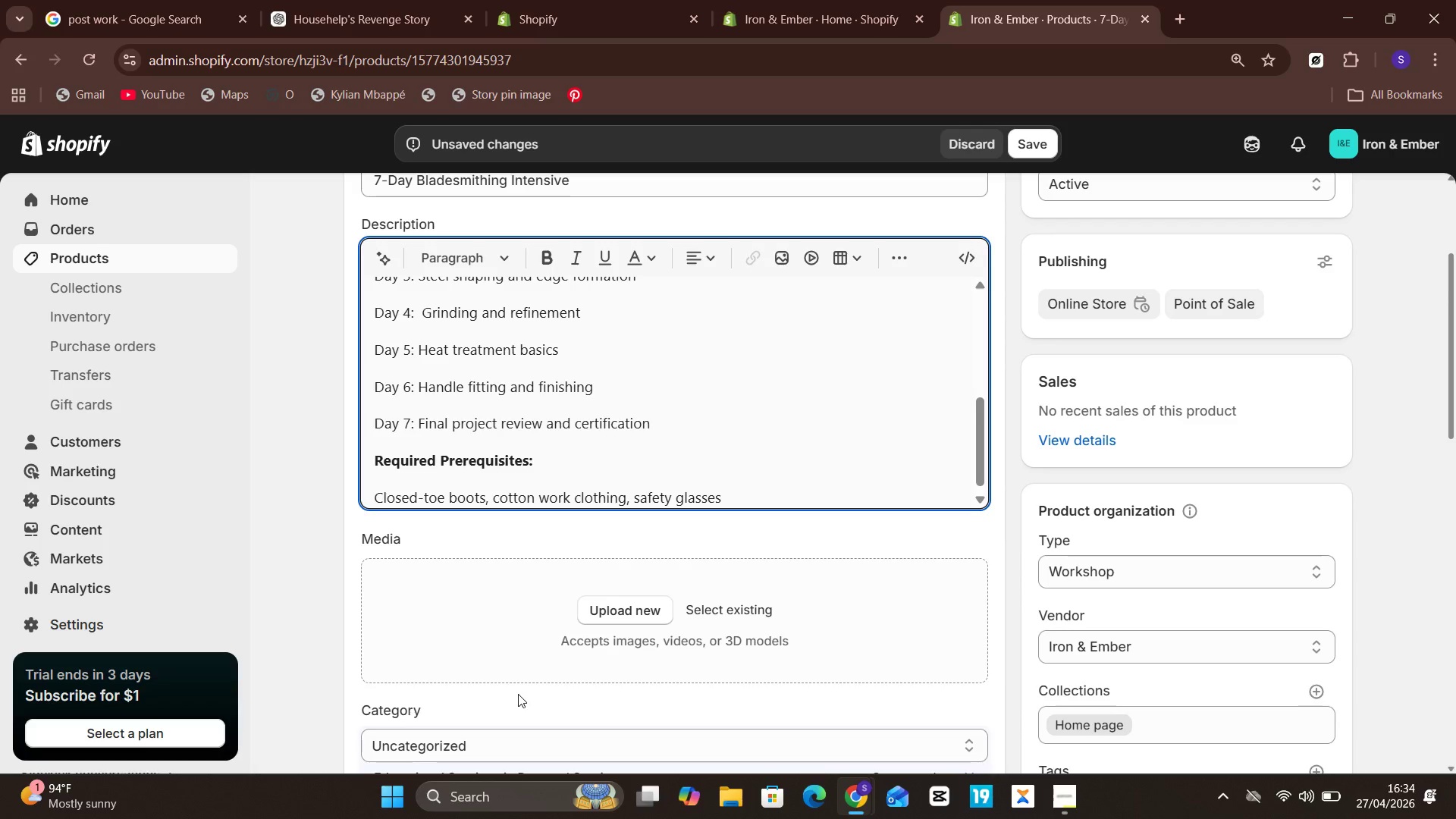 
type(, and basic physia)
key(Backspace)
type(cal readiness.)
 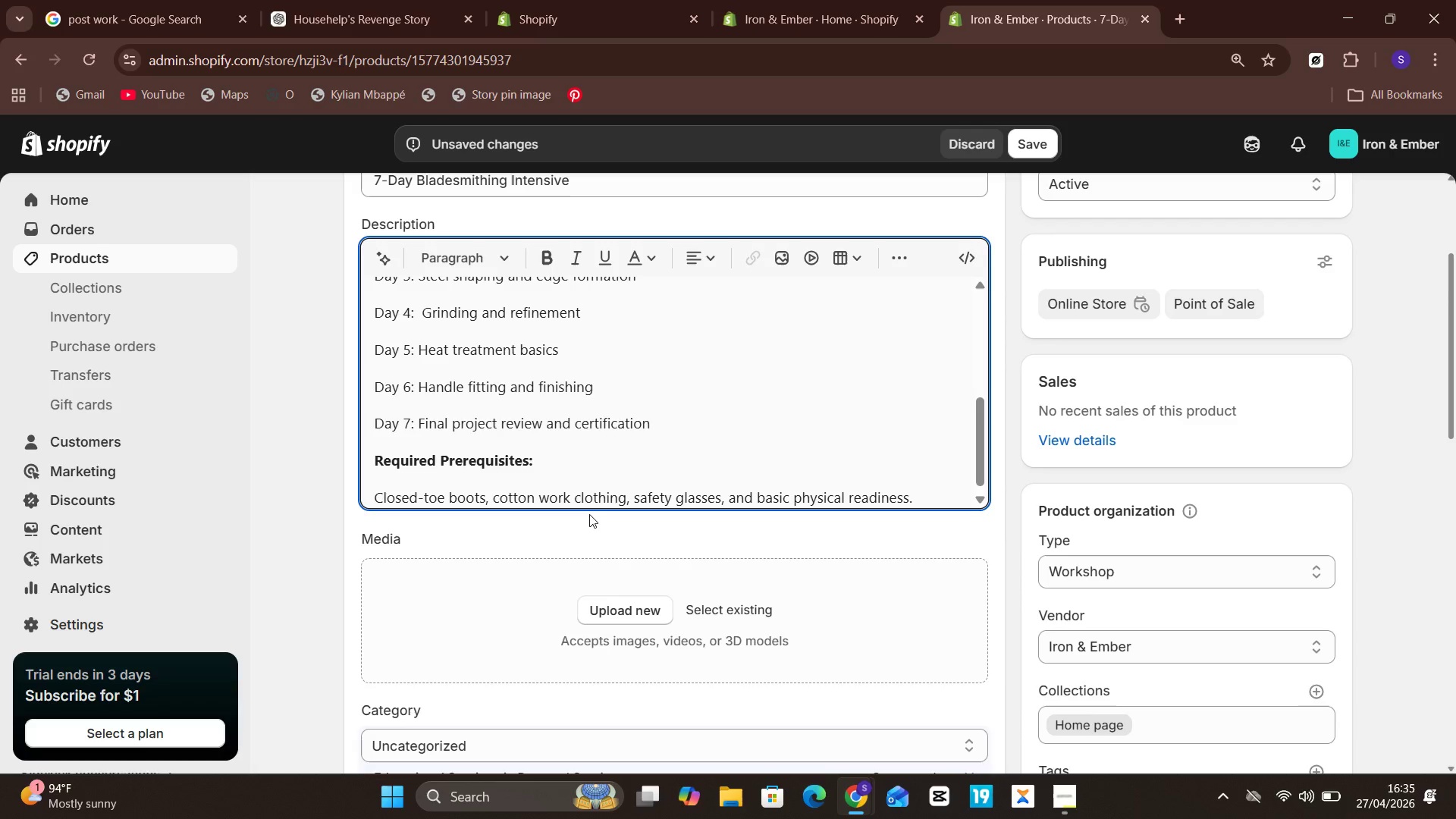 
wait(20.73)
 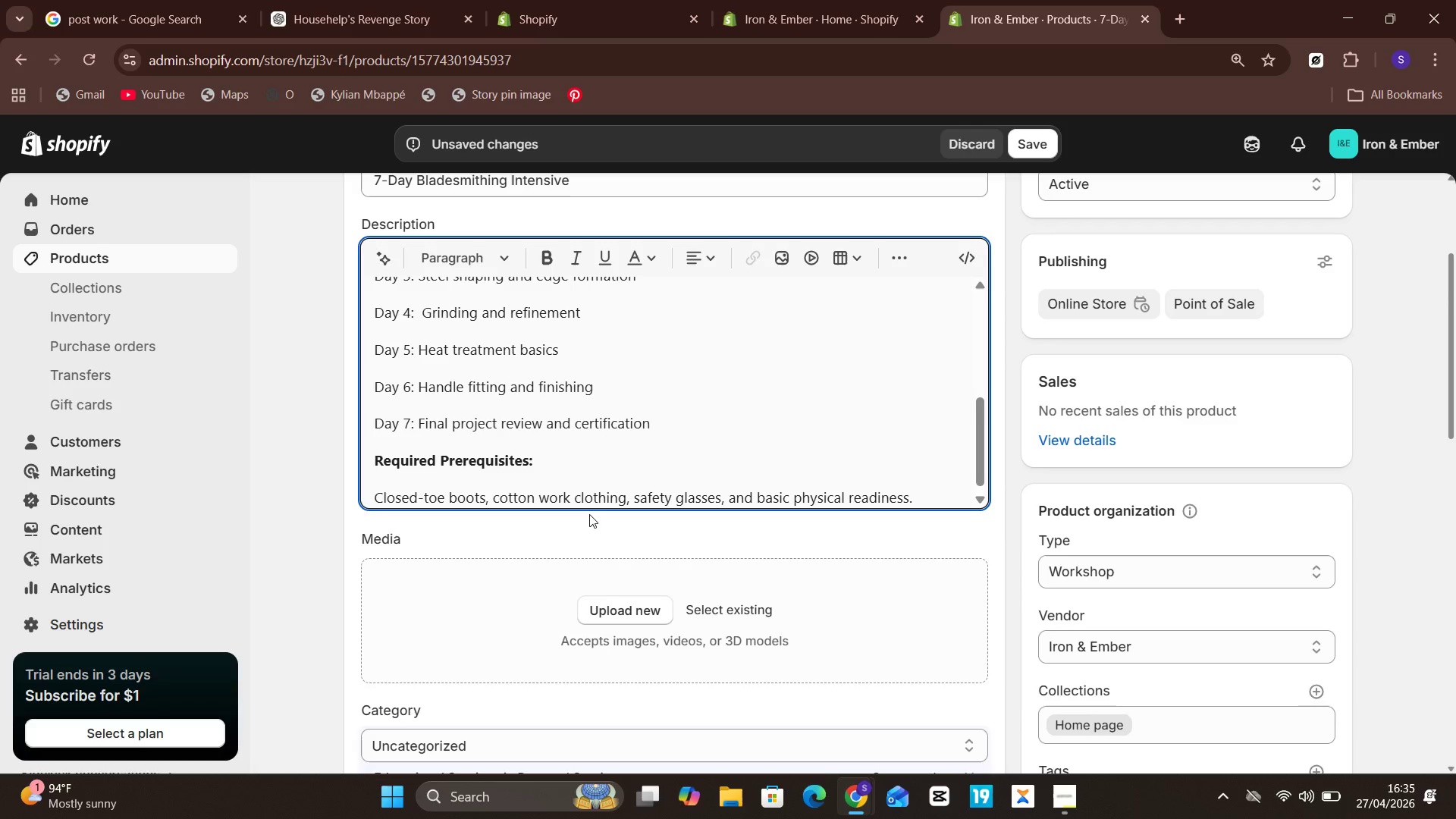 
left_click([1025, 145])
 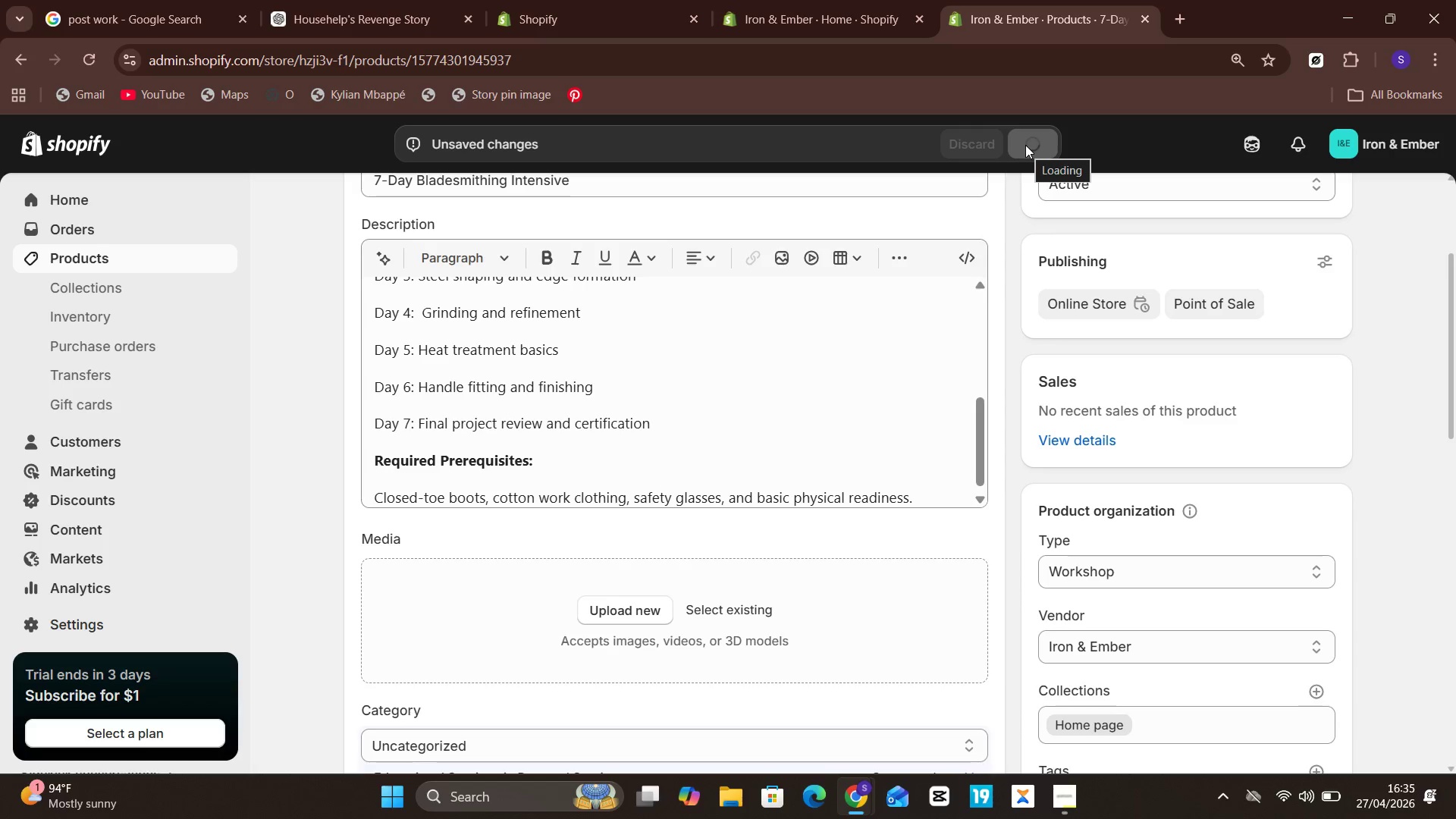 
wait(8.05)
 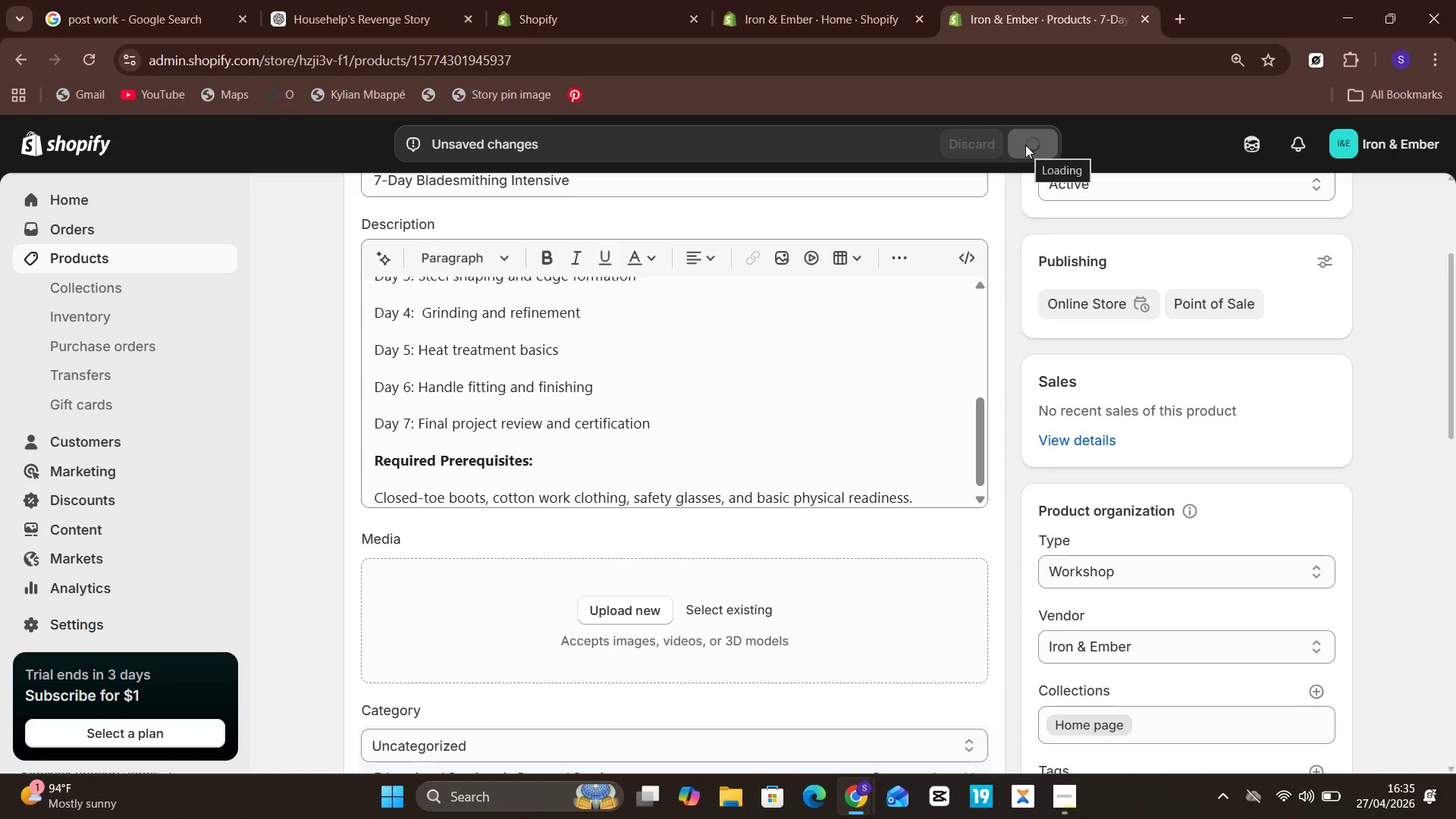 
left_click([113, 267])
 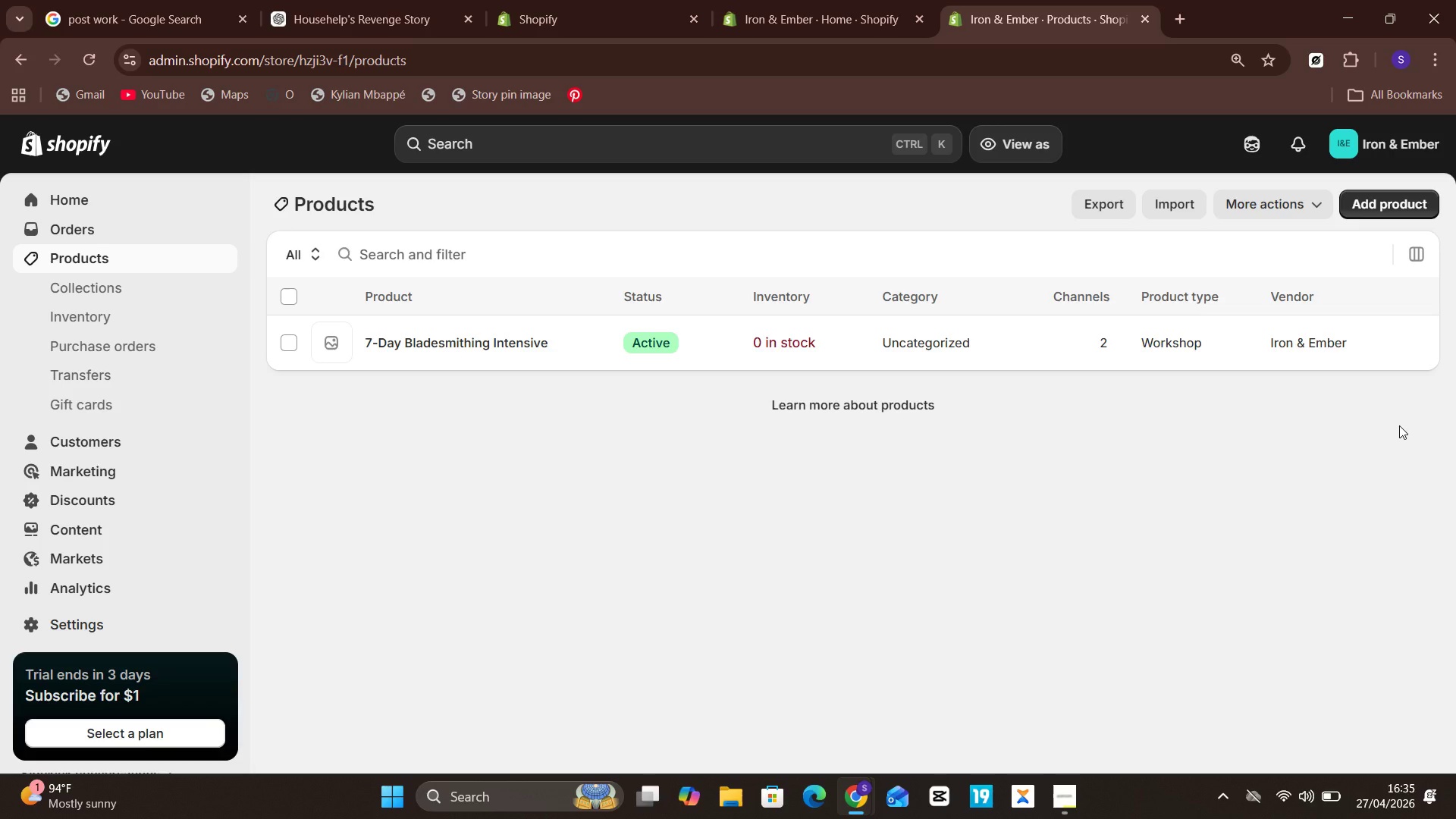 
wait(26.56)
 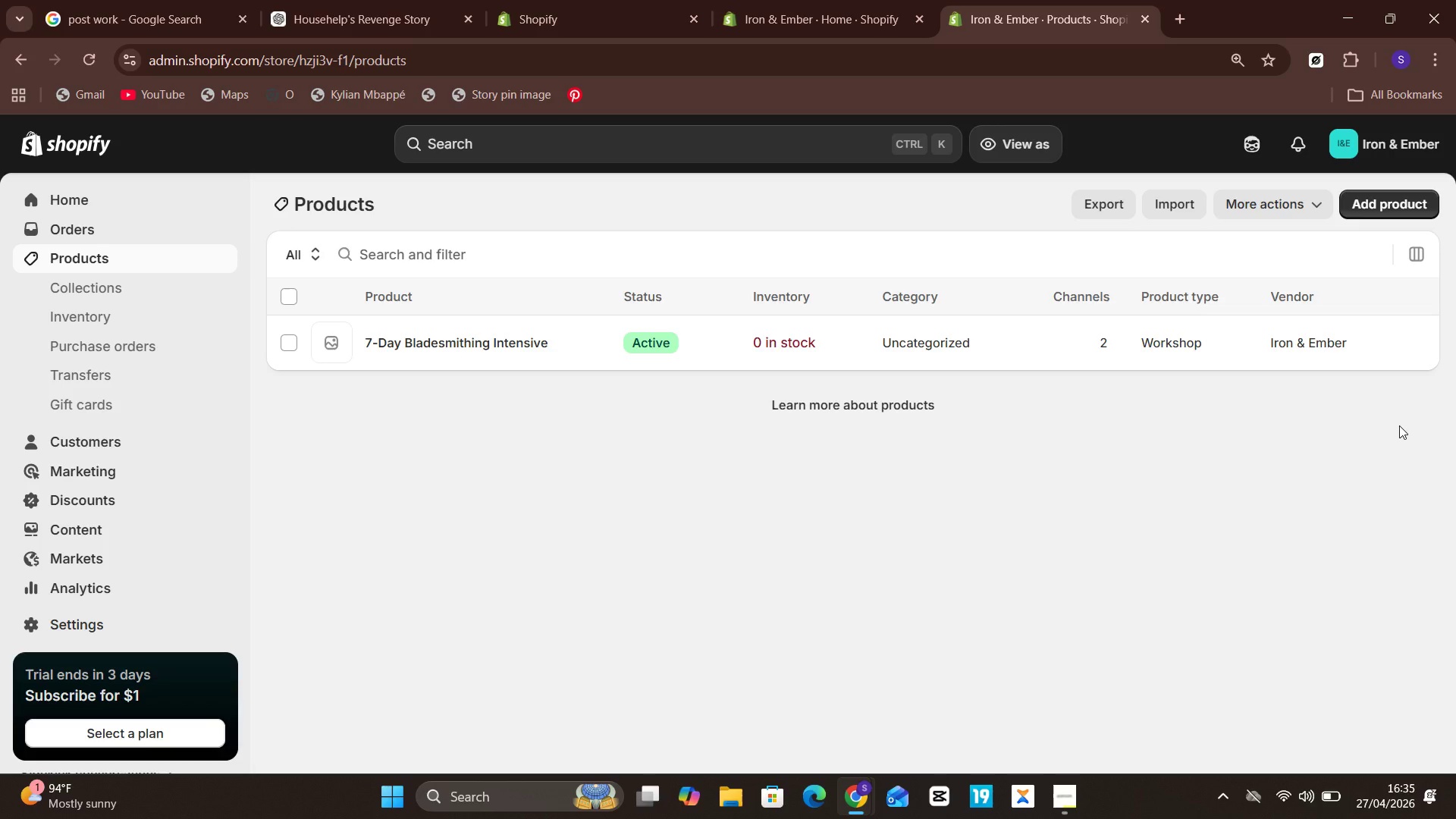 
mouse_move([1059, 755])
 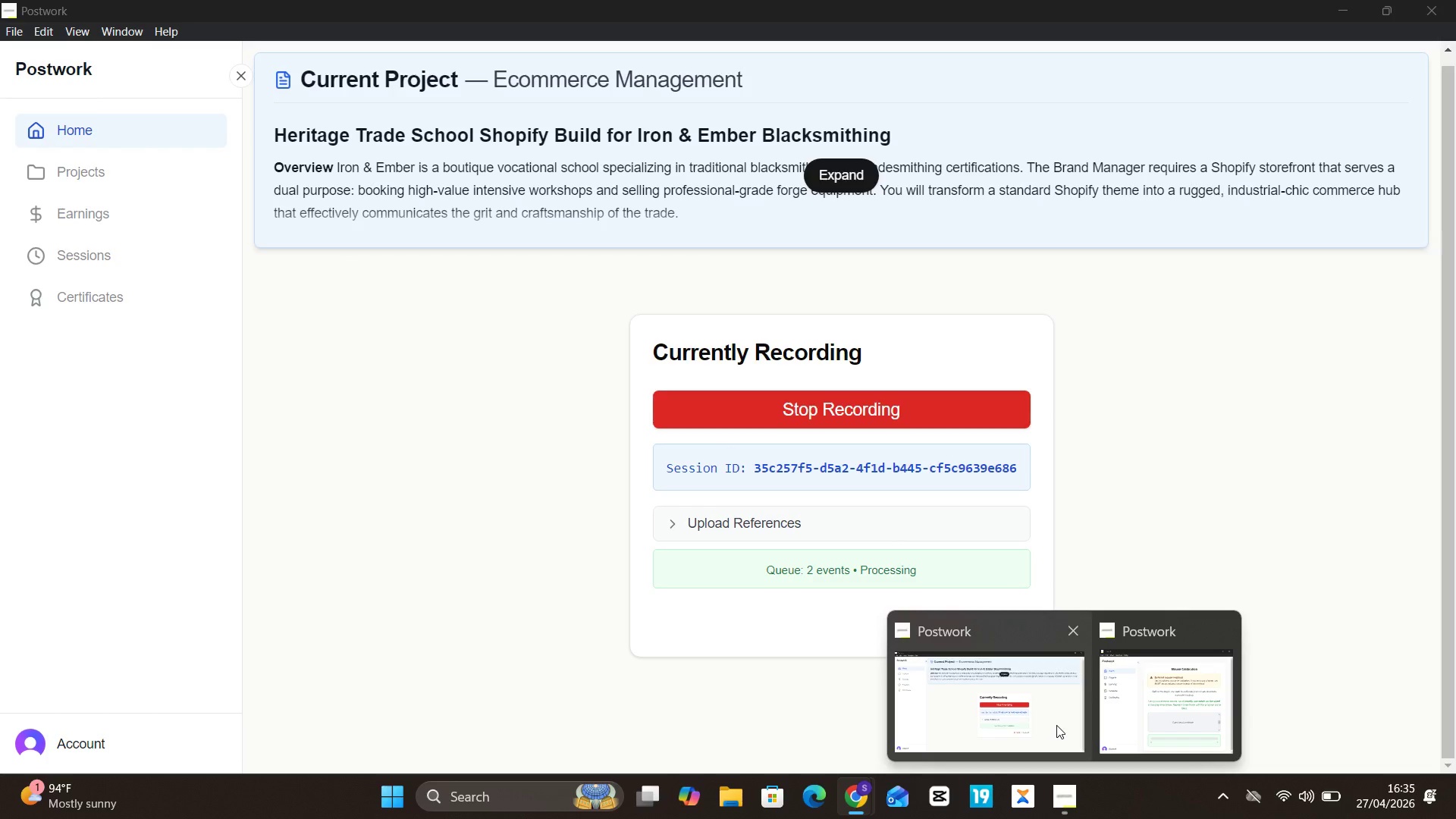 
left_click([1056, 725])
 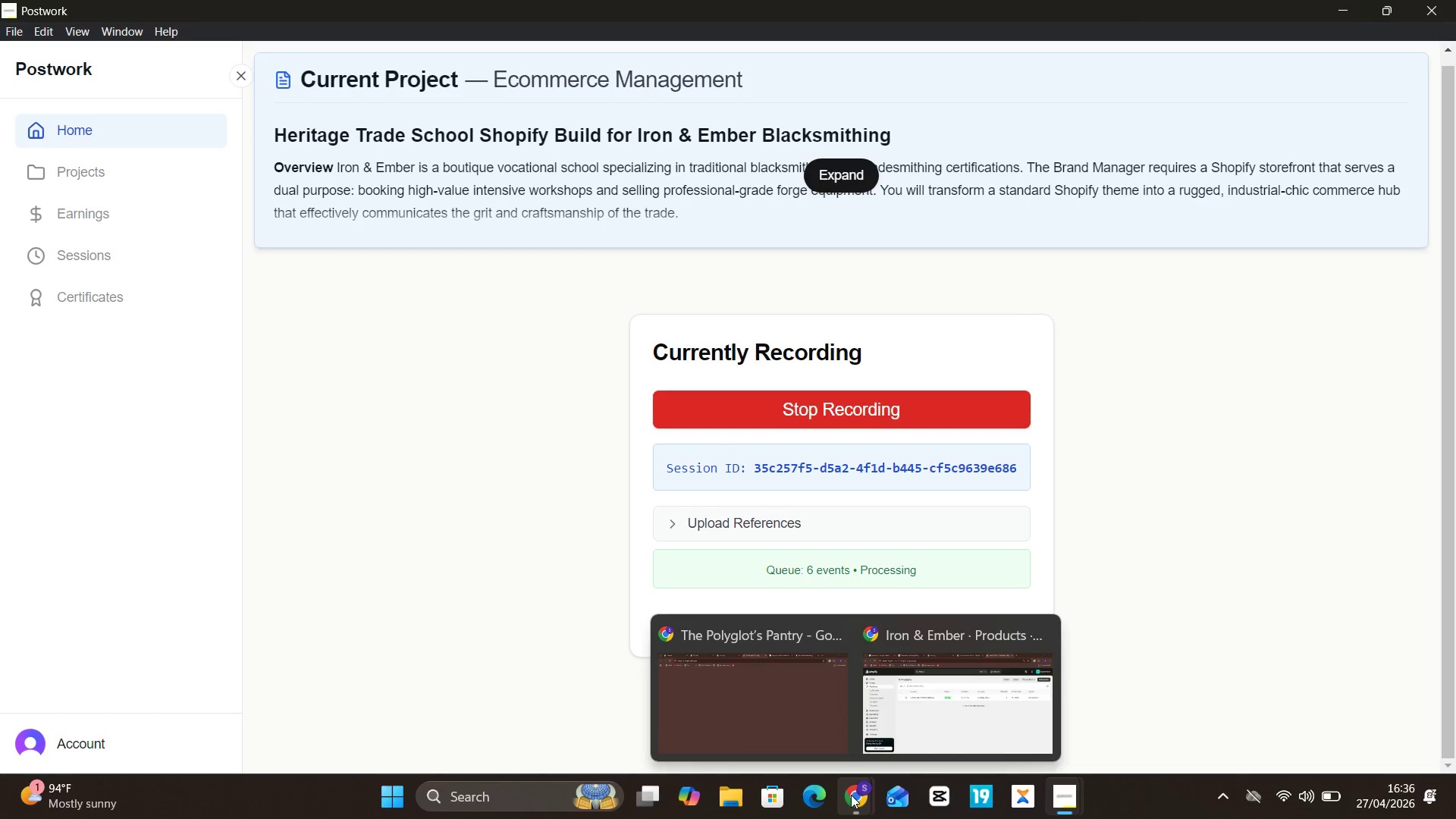 
left_click([896, 728])
 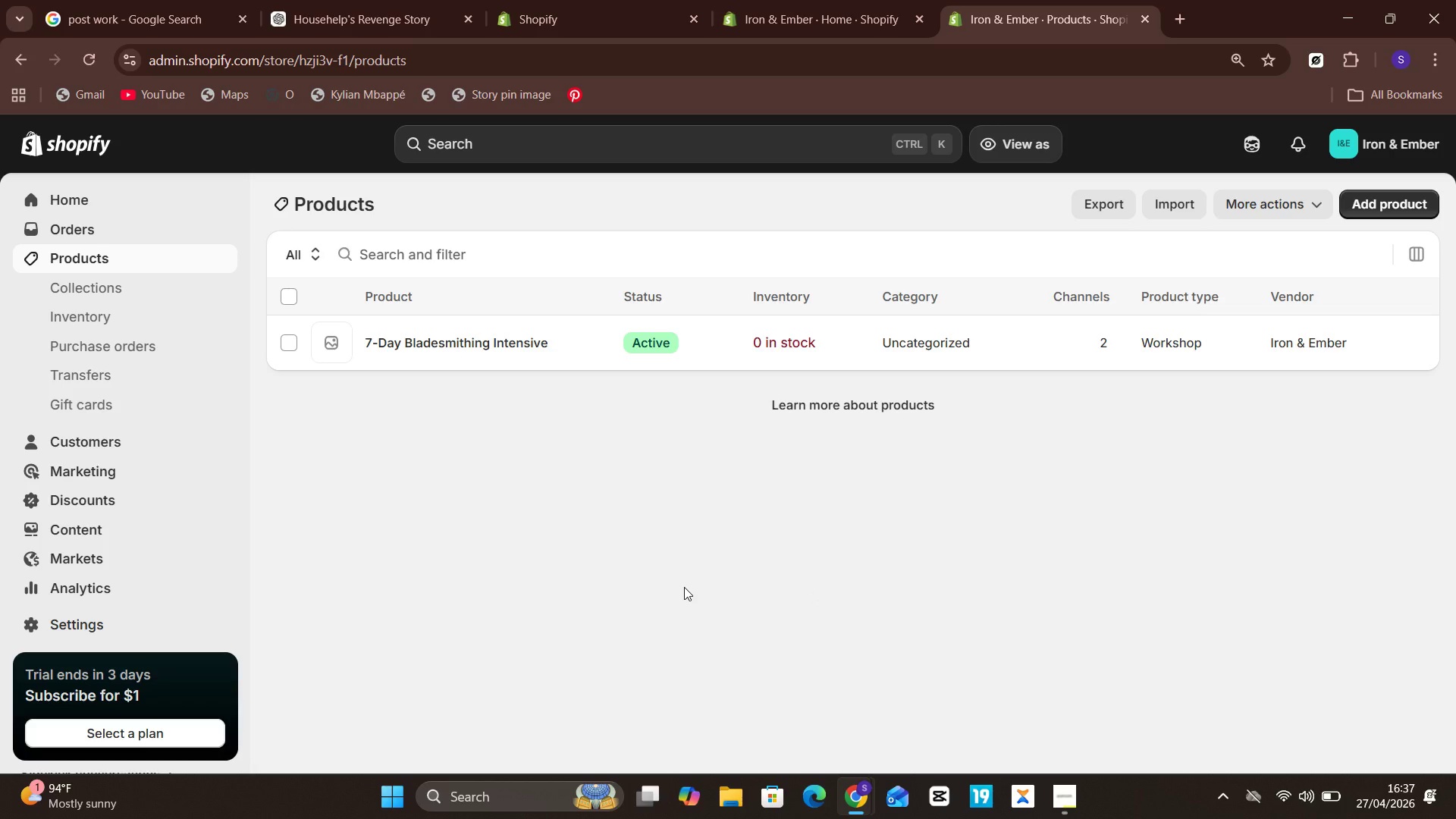 
wait(77.97)
 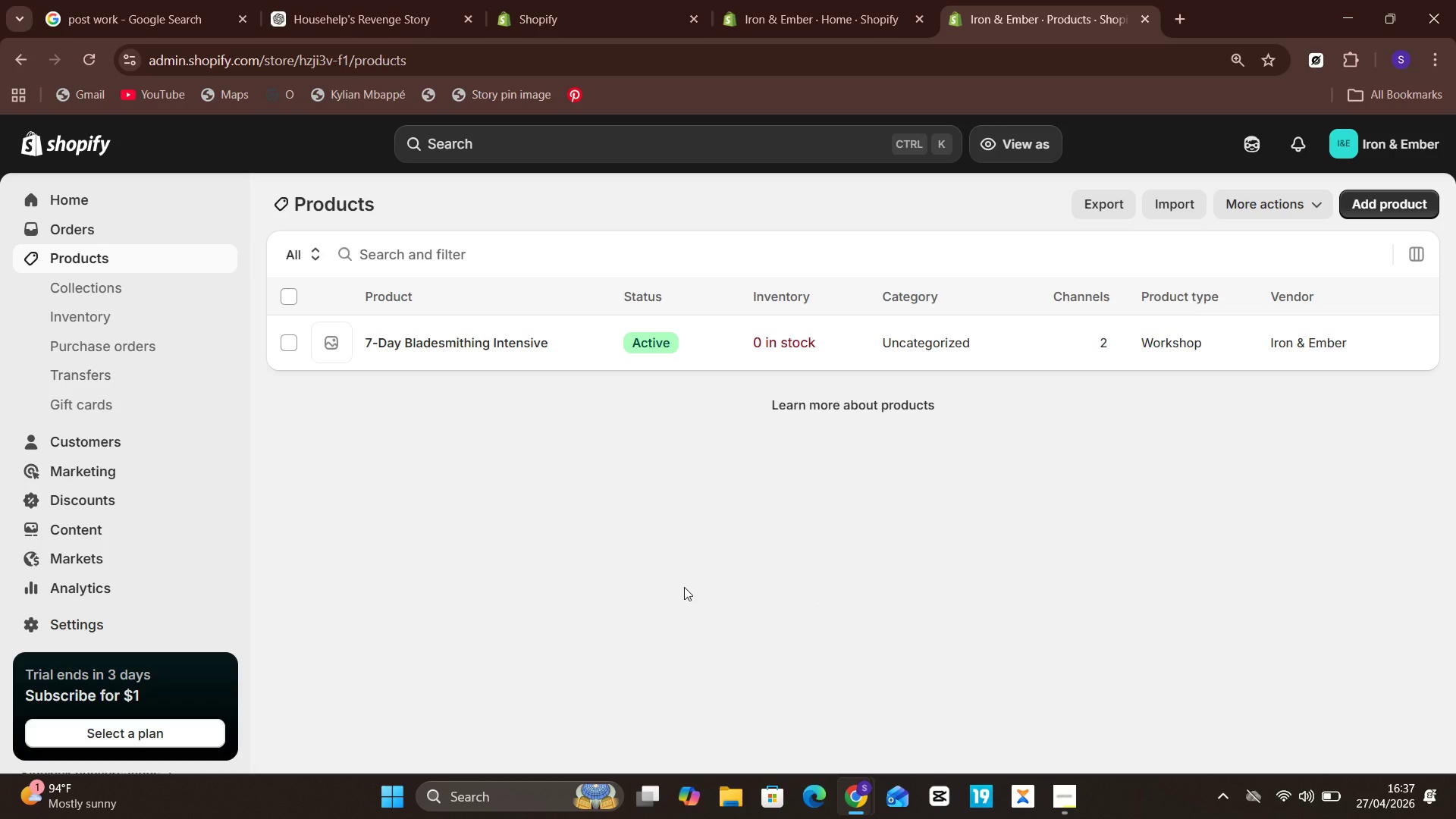 
left_click([533, 362])
 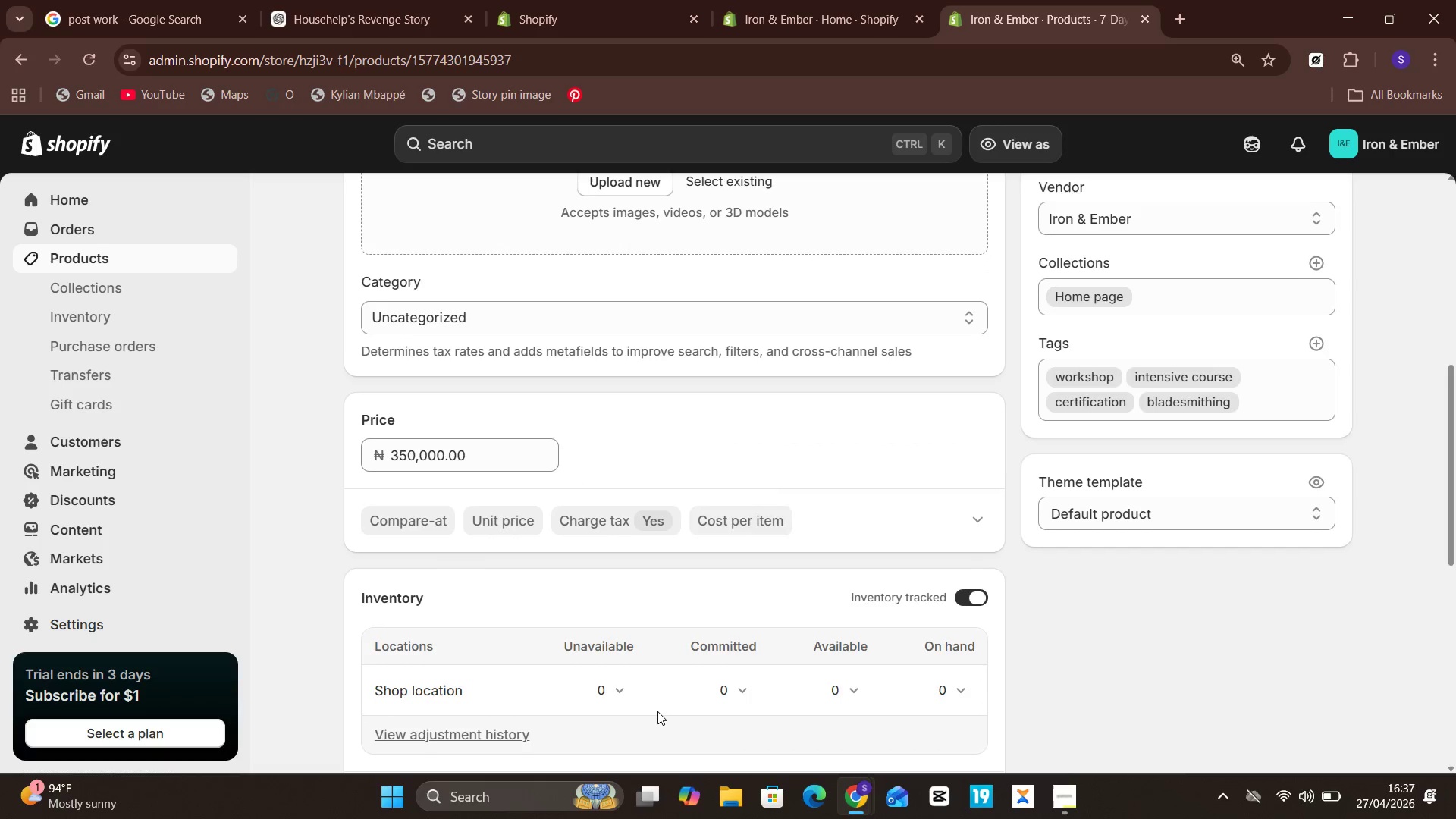 
wait(7.55)
 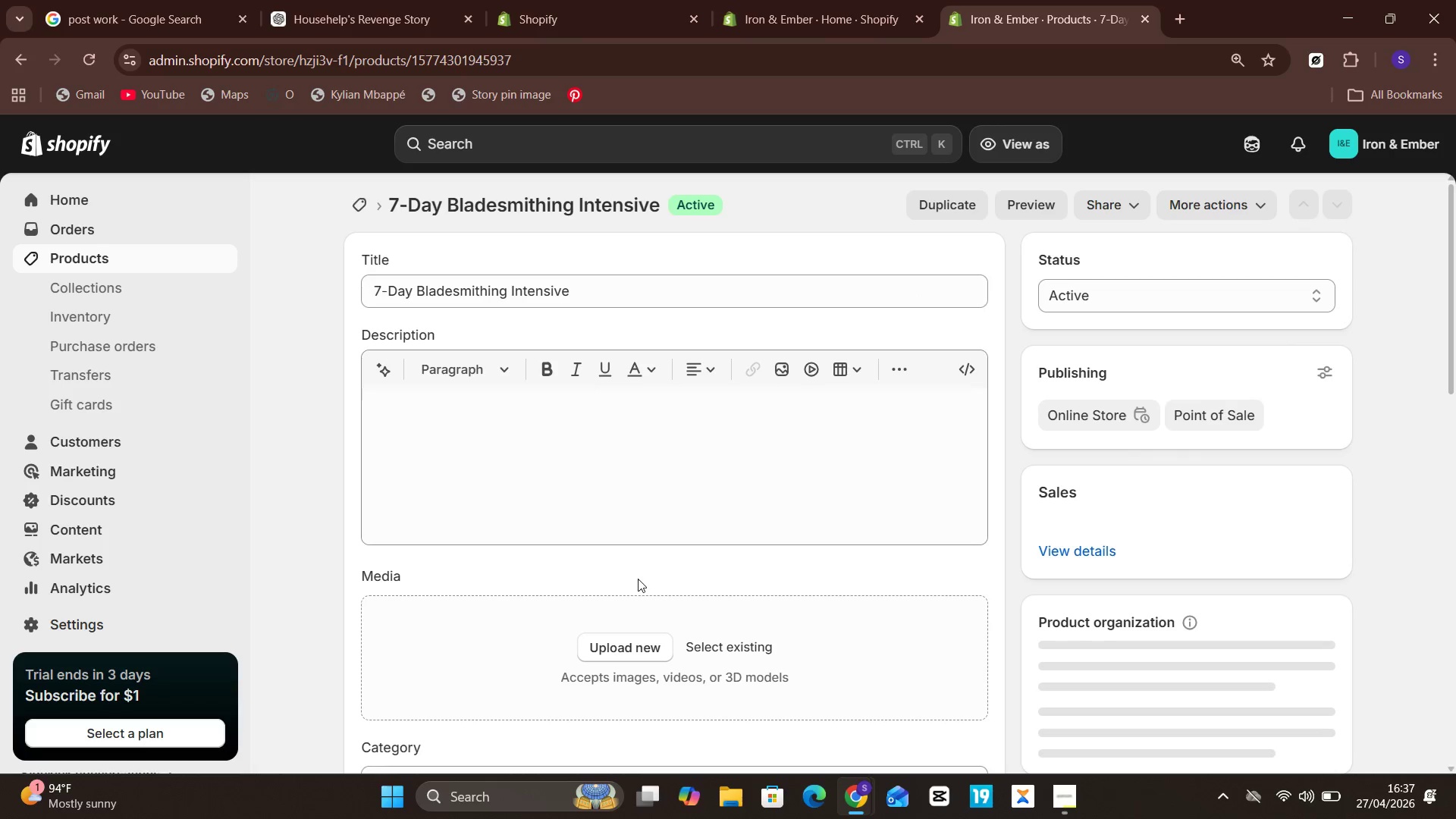 
left_click([961, 435])
 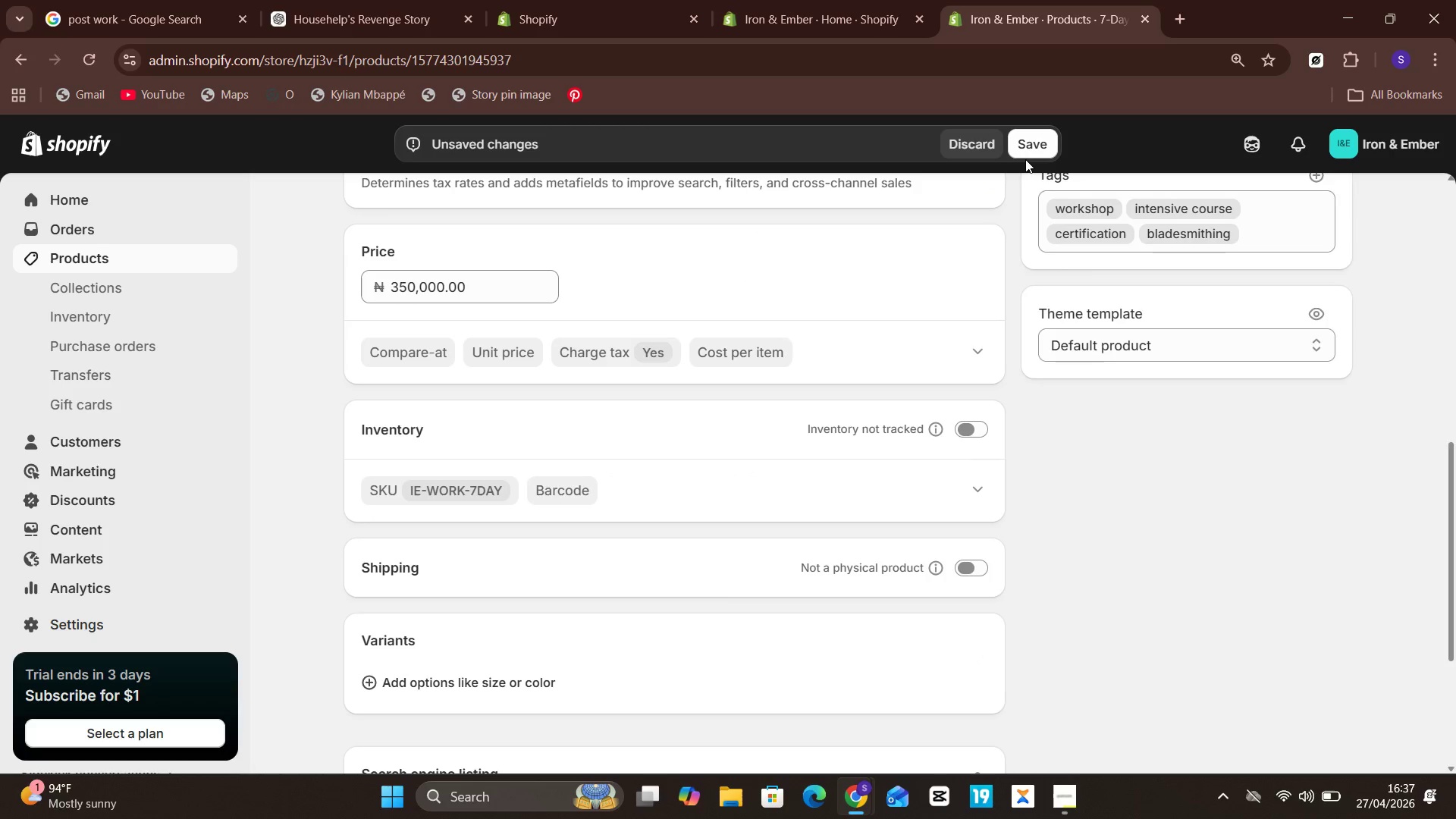 
left_click([1036, 131])
 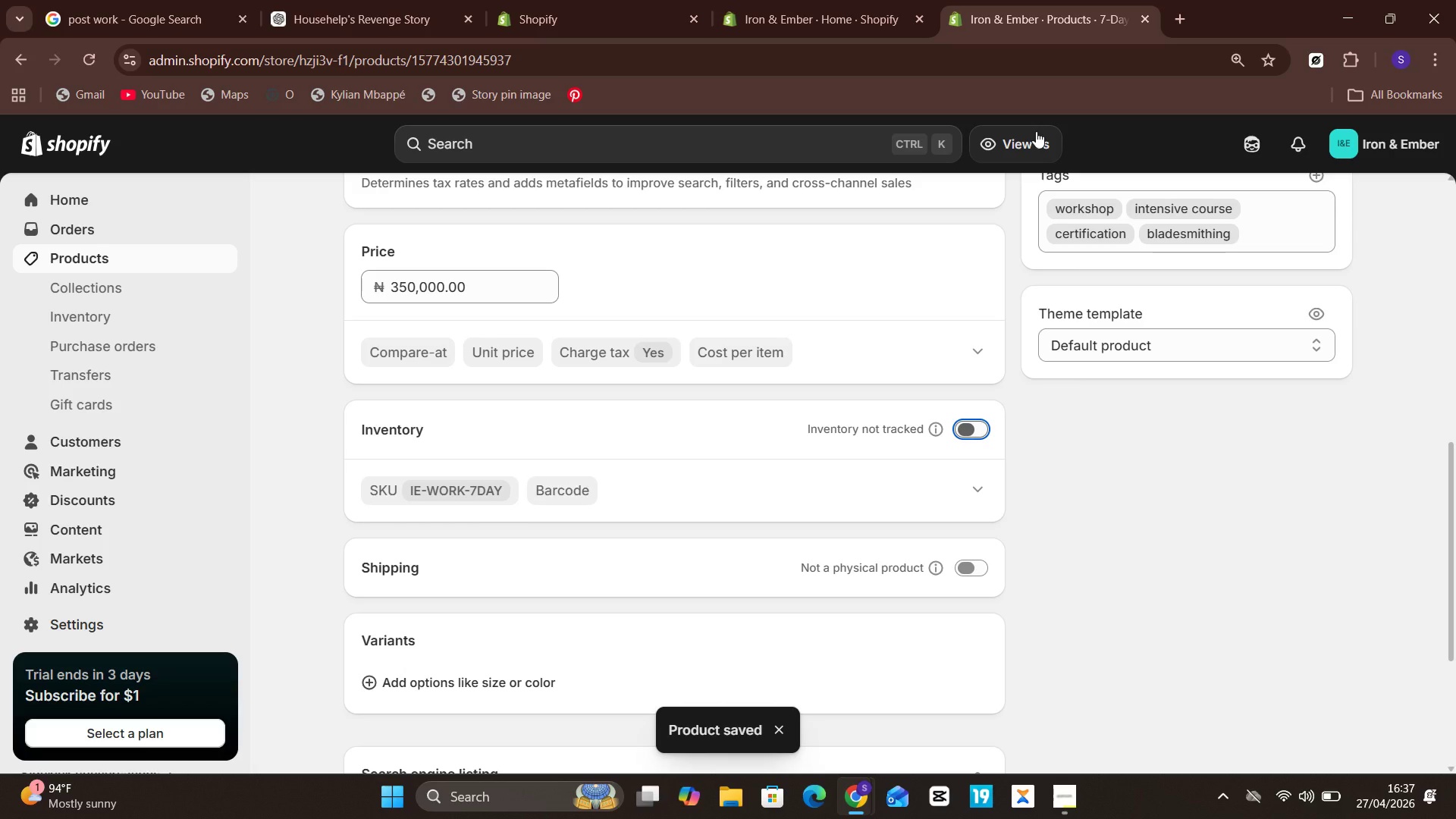 
wait(10.14)
 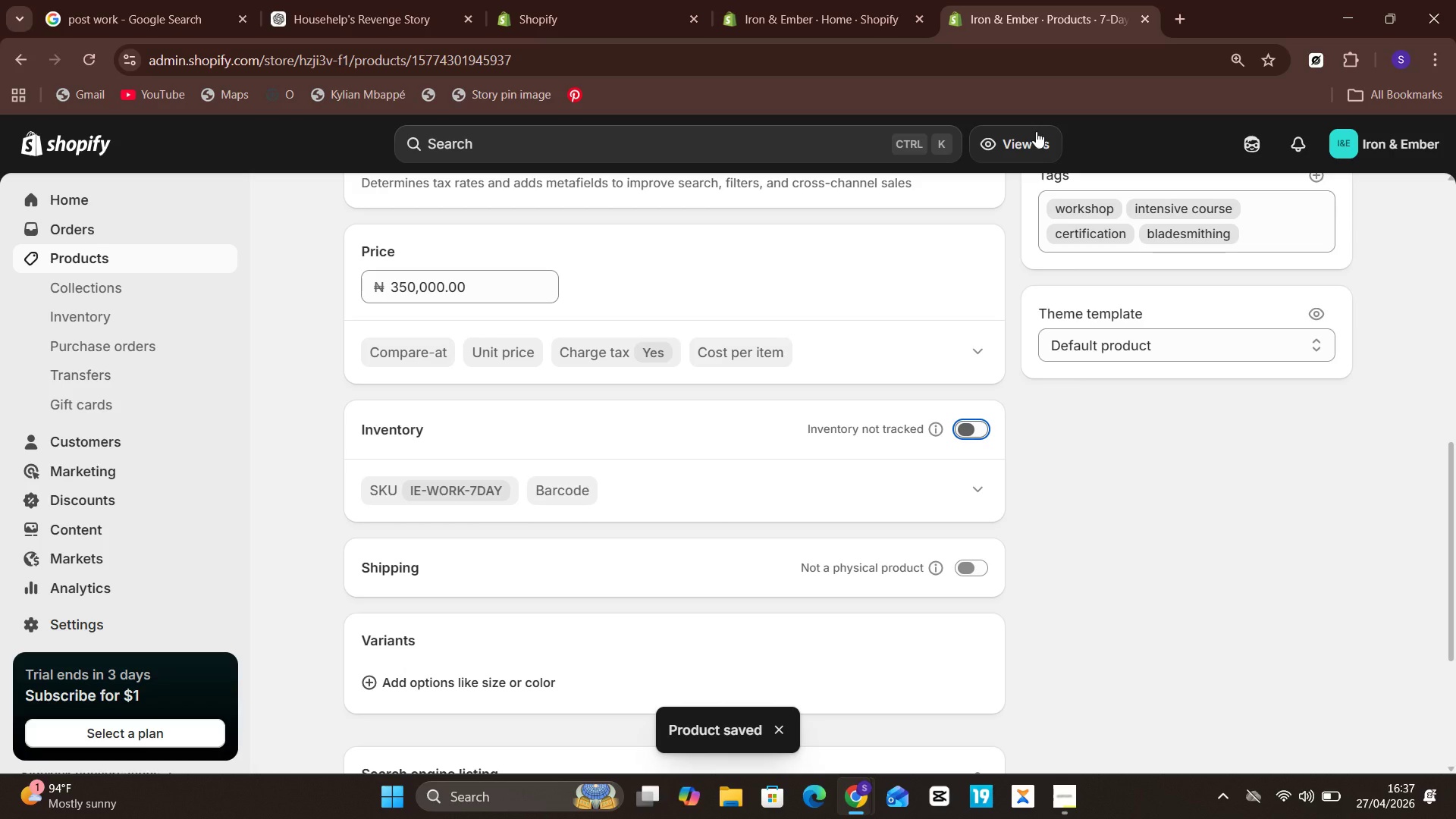 
left_click([155, 269])
 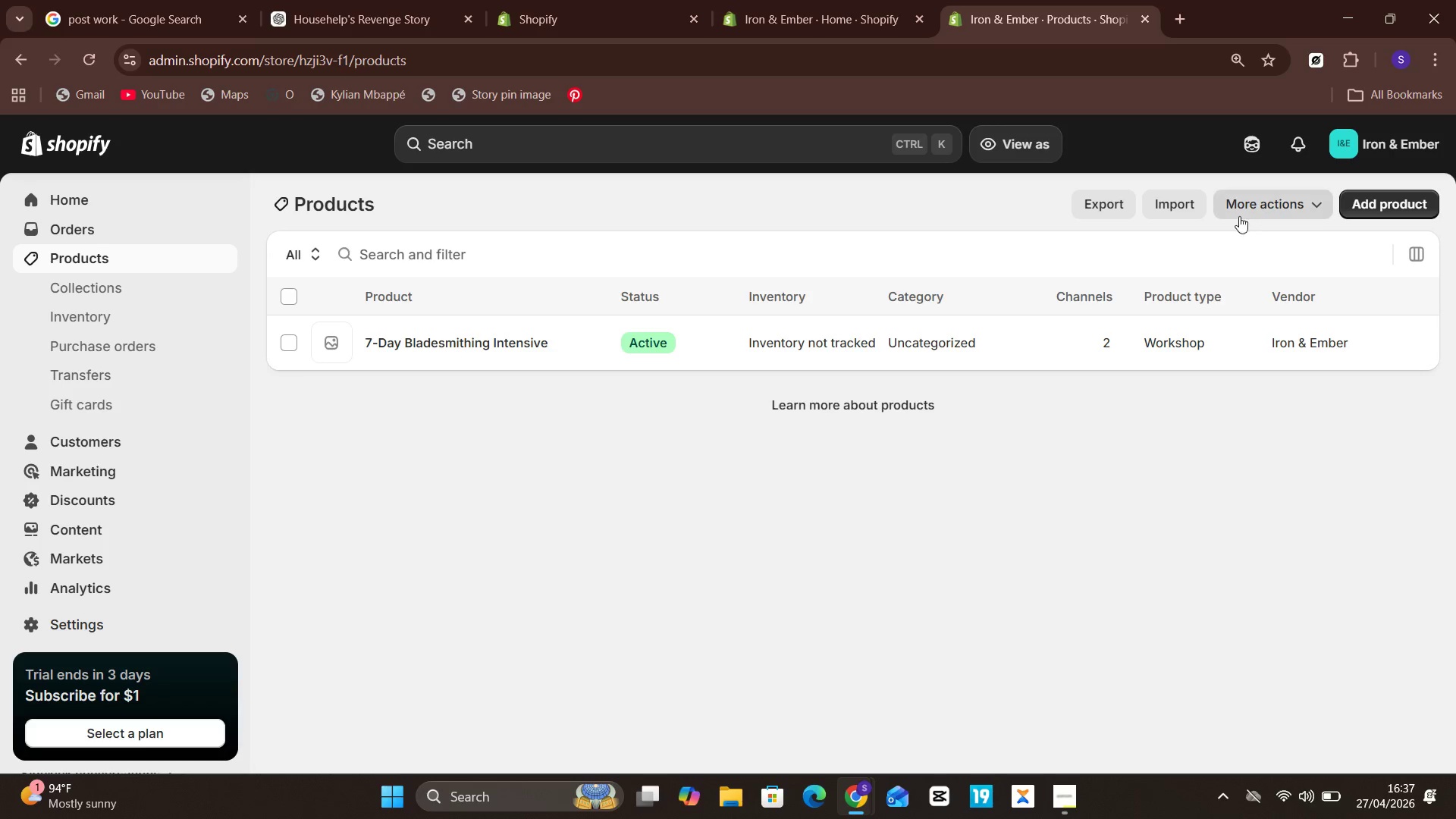 
left_click([1356, 201])
 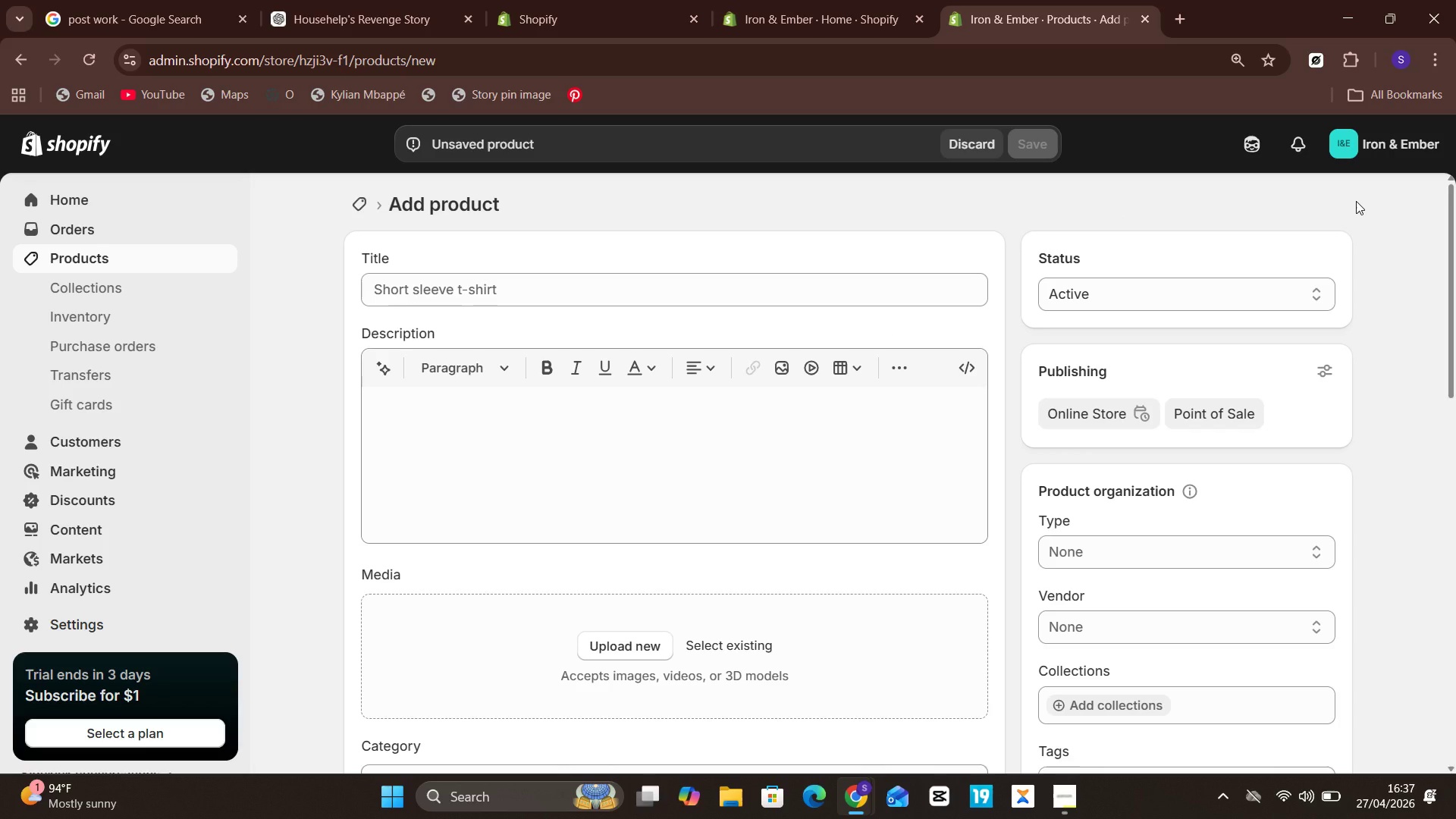 
wait(17.06)
 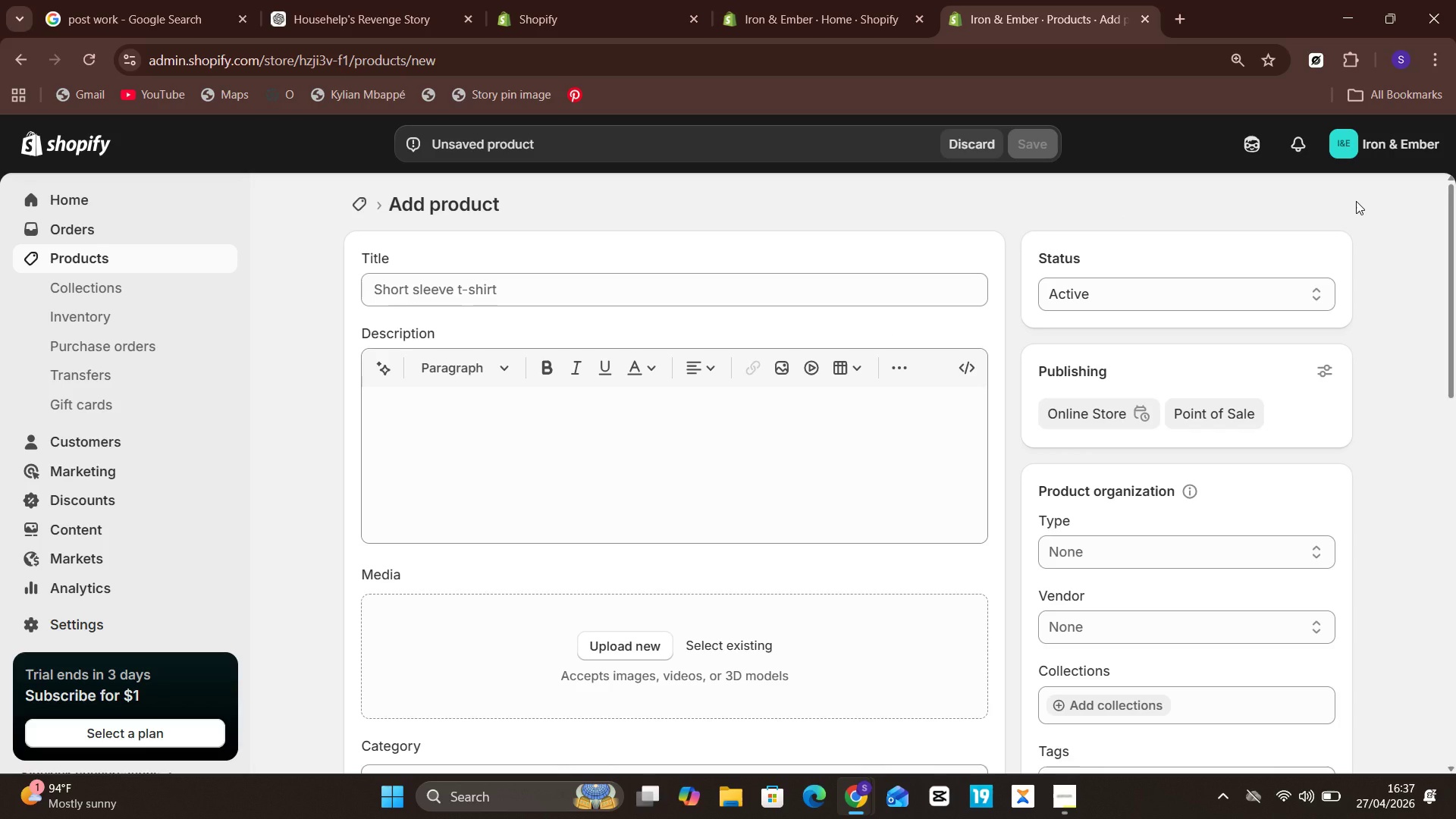 
left_click([878, 275])
 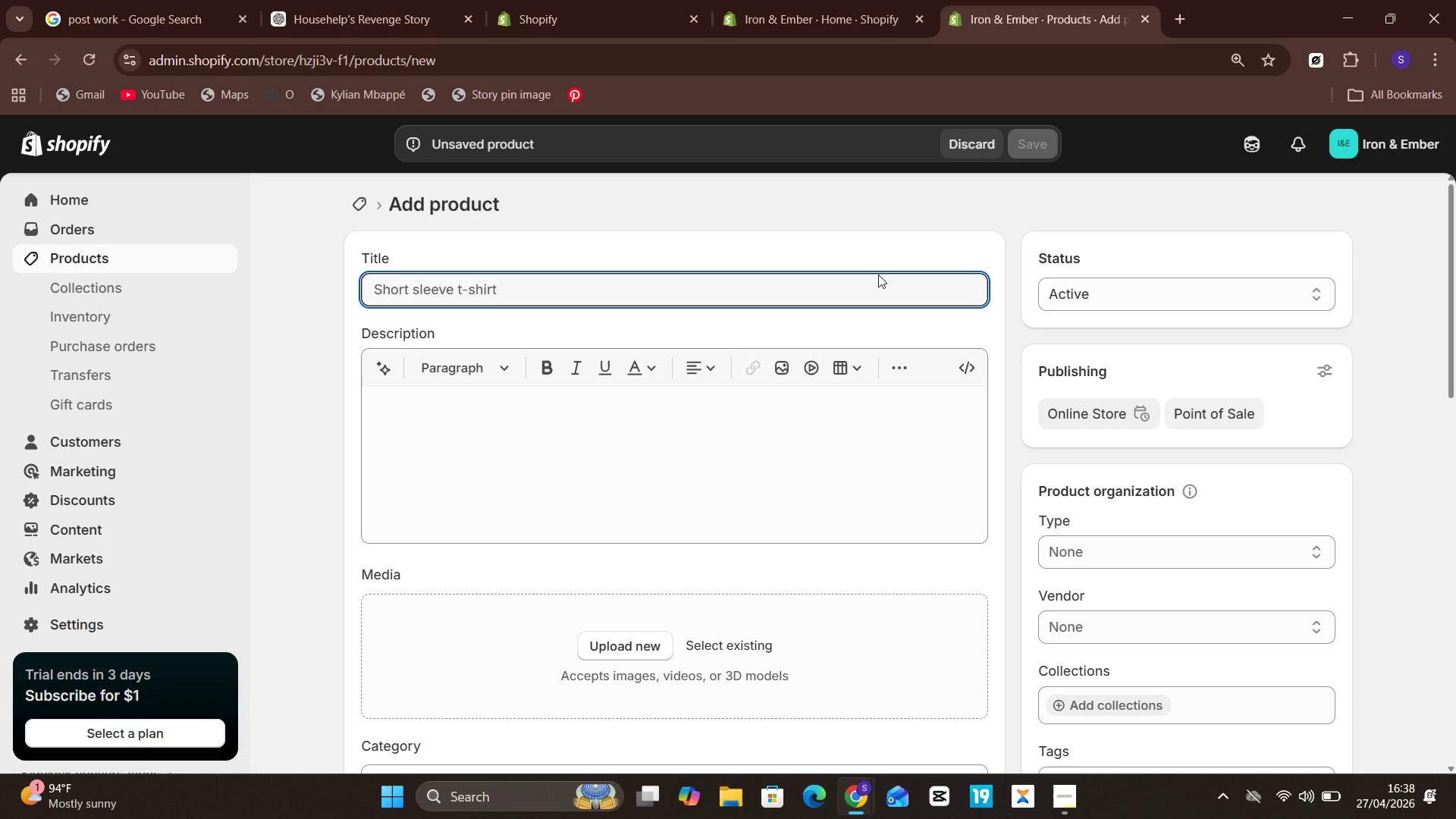 
type(Weekend Blacksmith Foundation Workshop)
 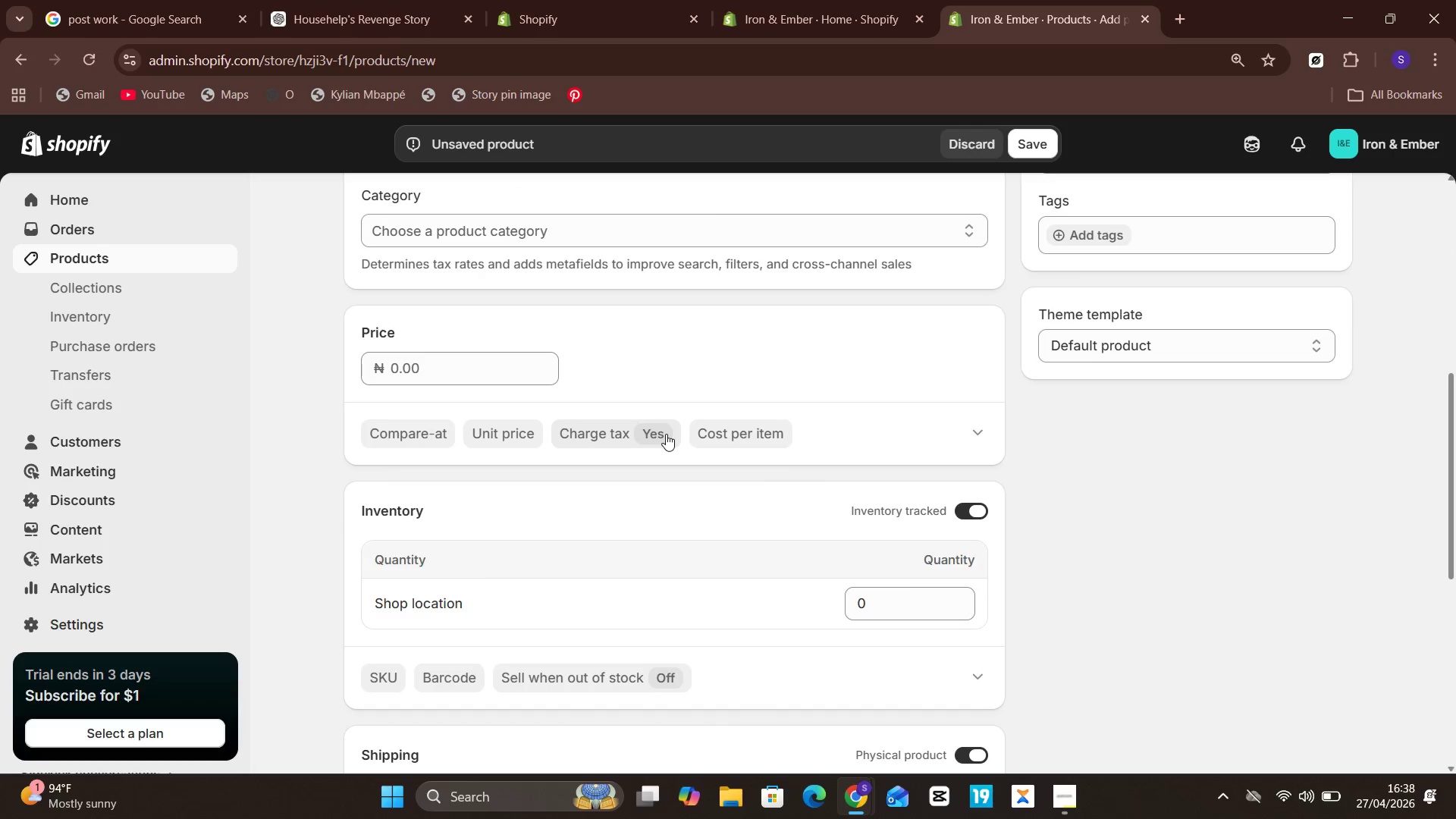 
wait(5.22)
 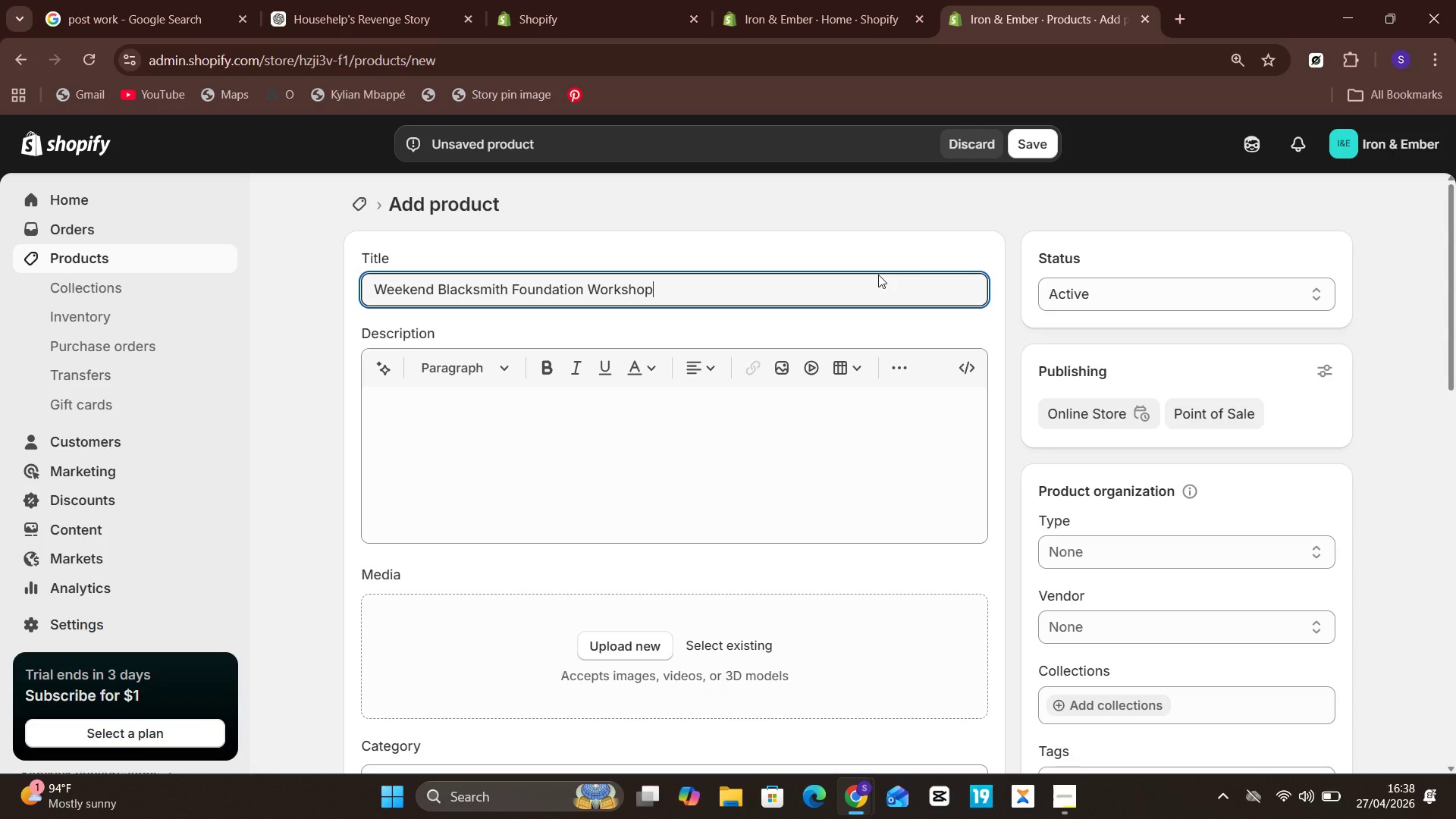 
left_click([962, 504])
 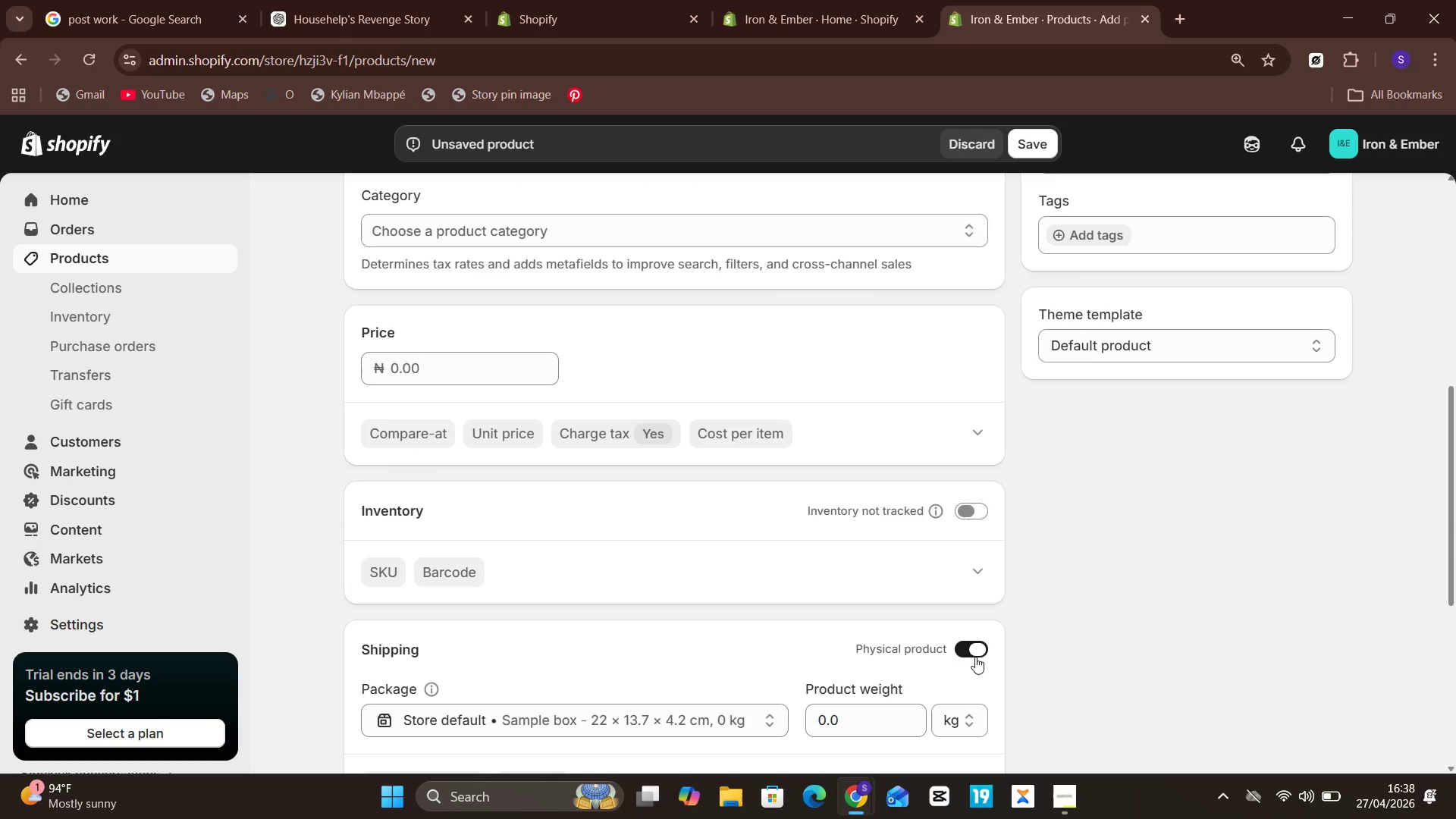 
left_click([974, 648])
 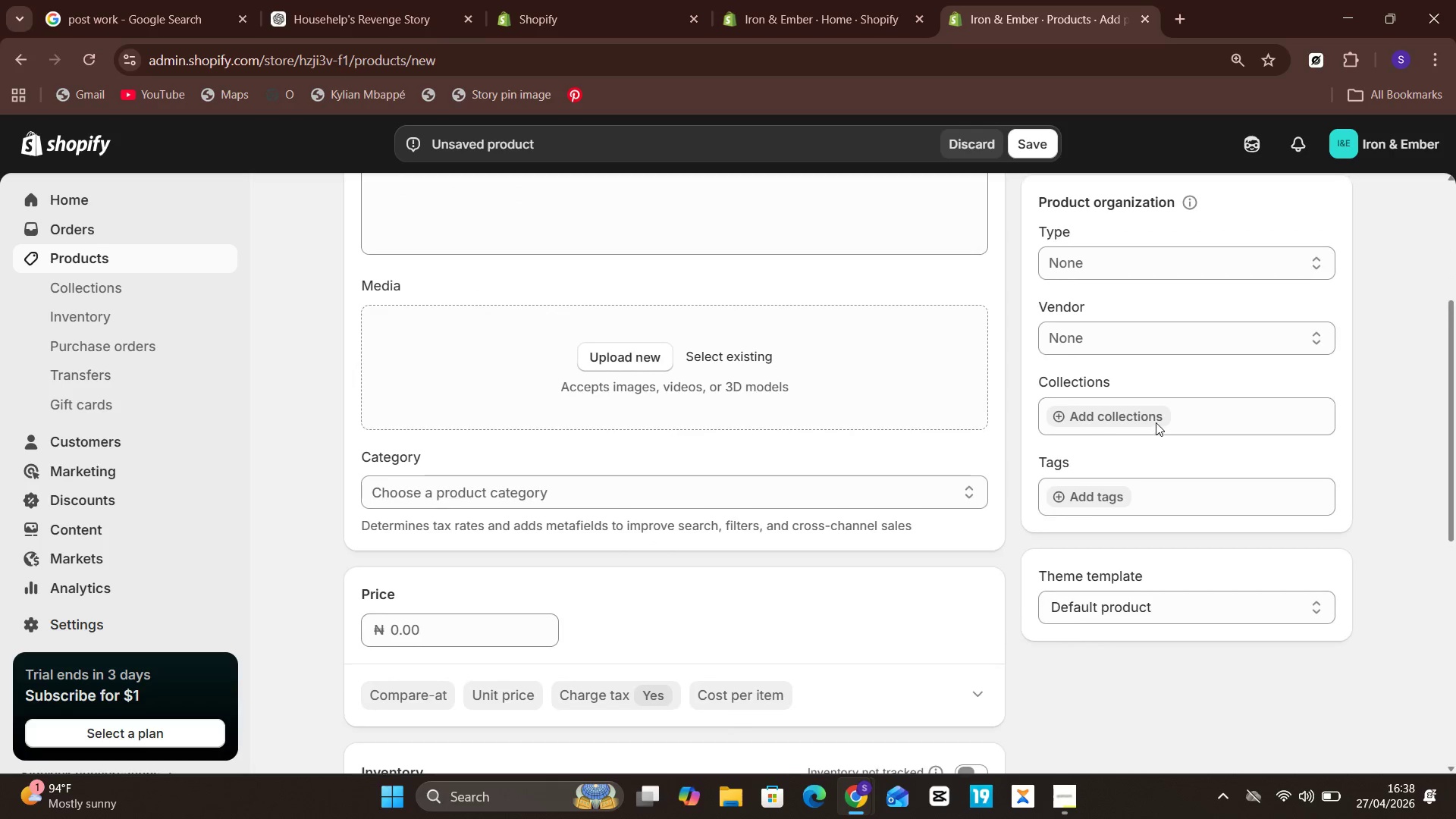 
wait(5.95)
 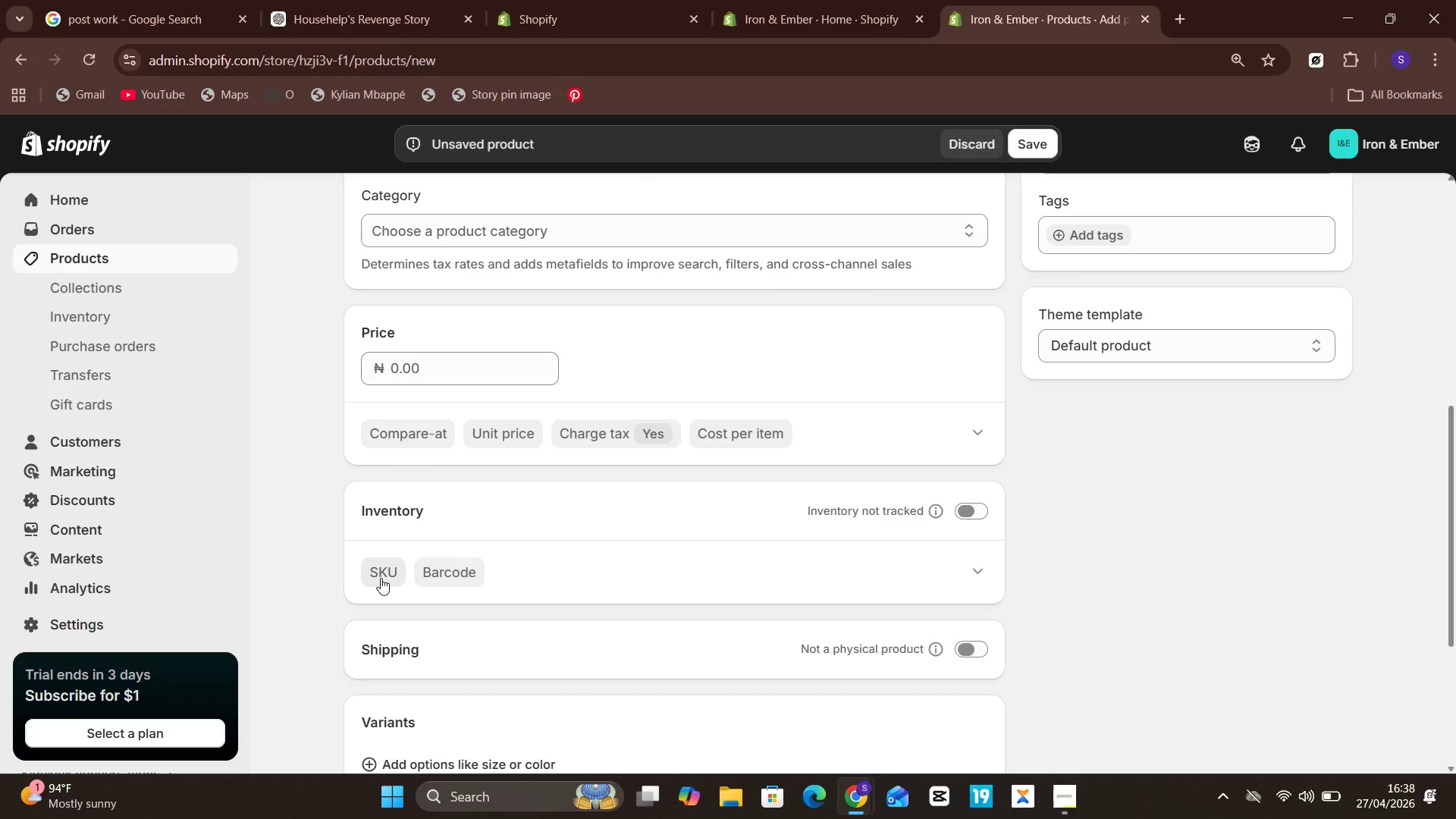 
left_click([1156, 303])
 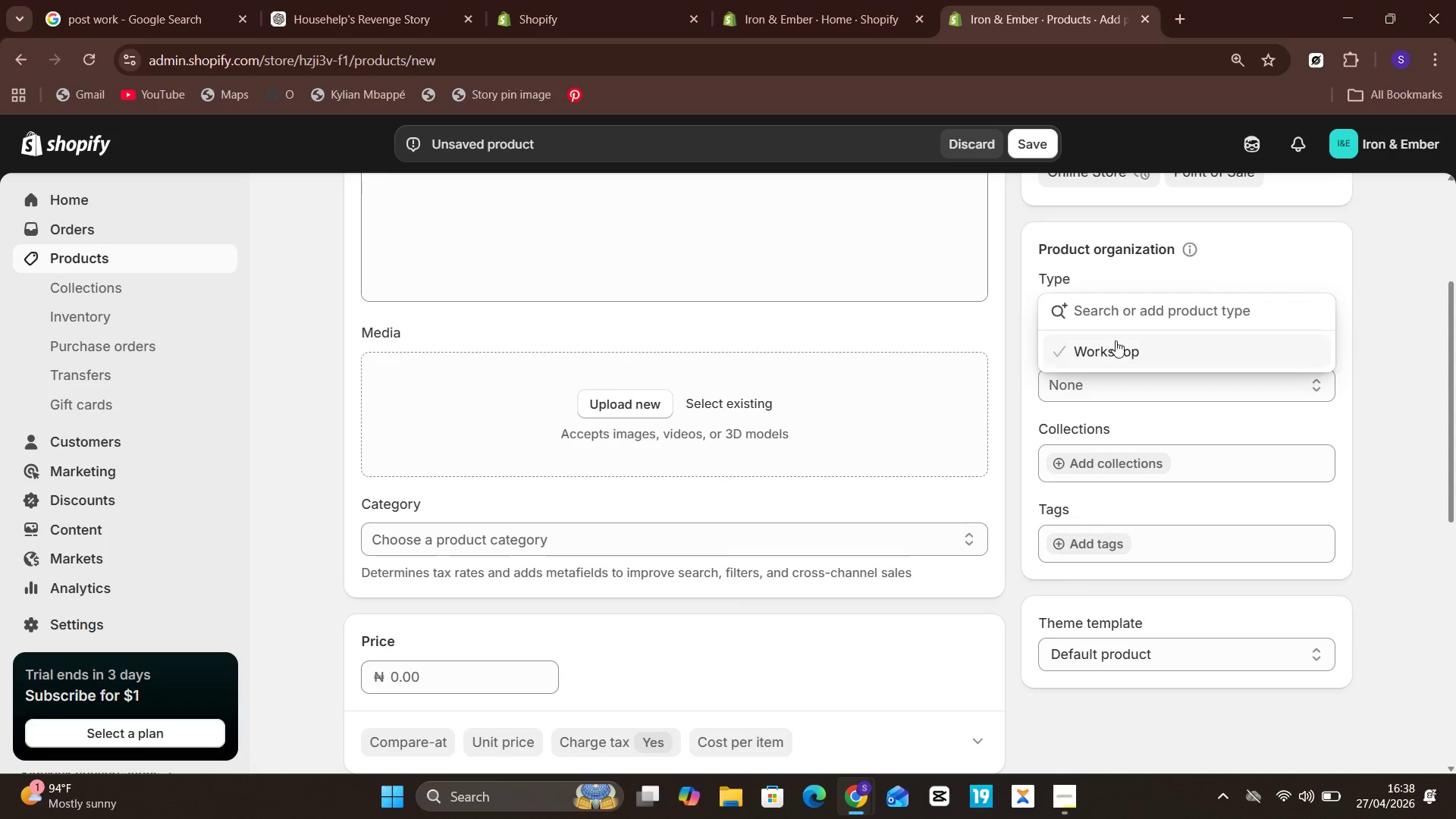 
left_click([1116, 347])
 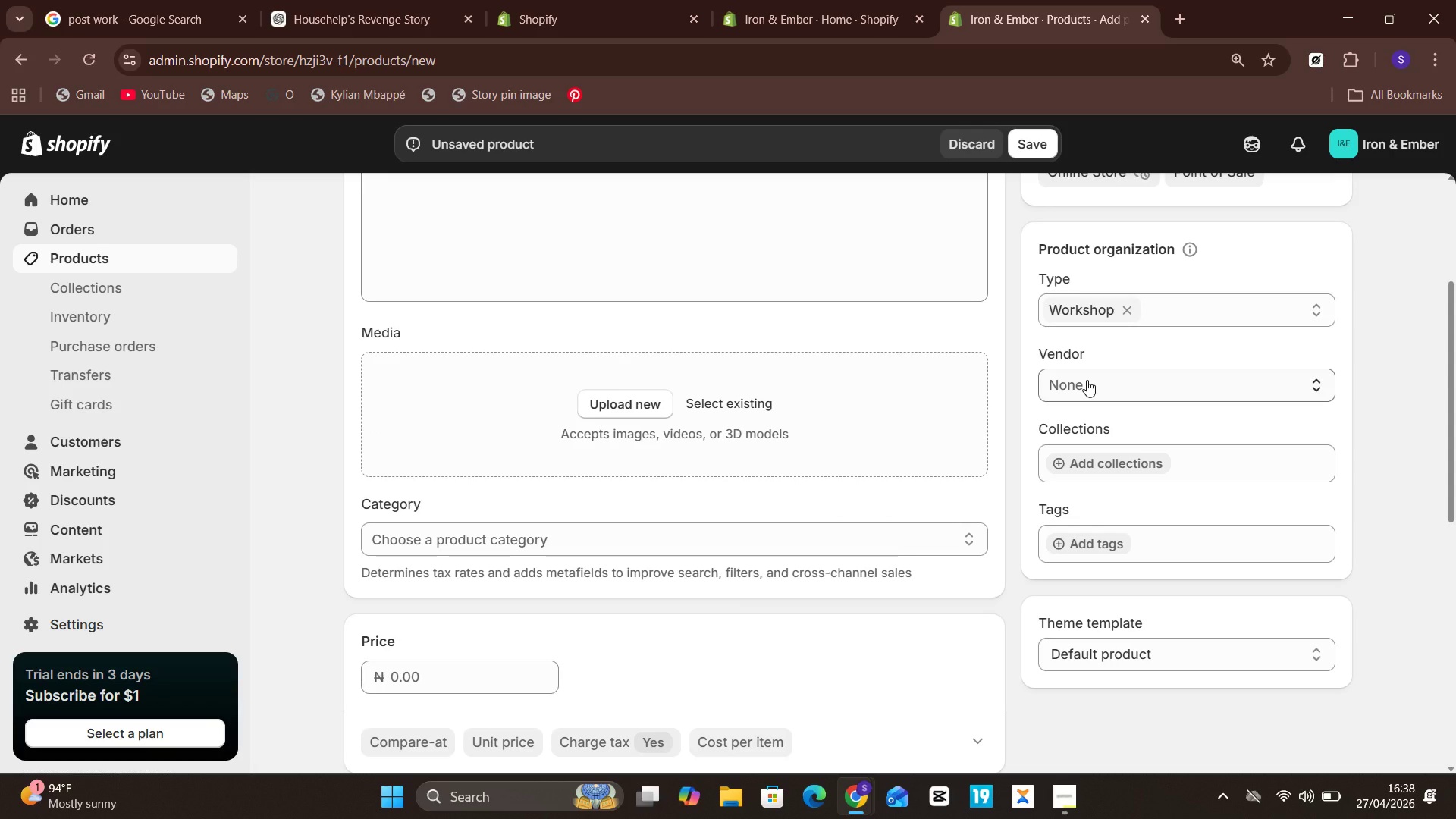 
left_click([1087, 380])
 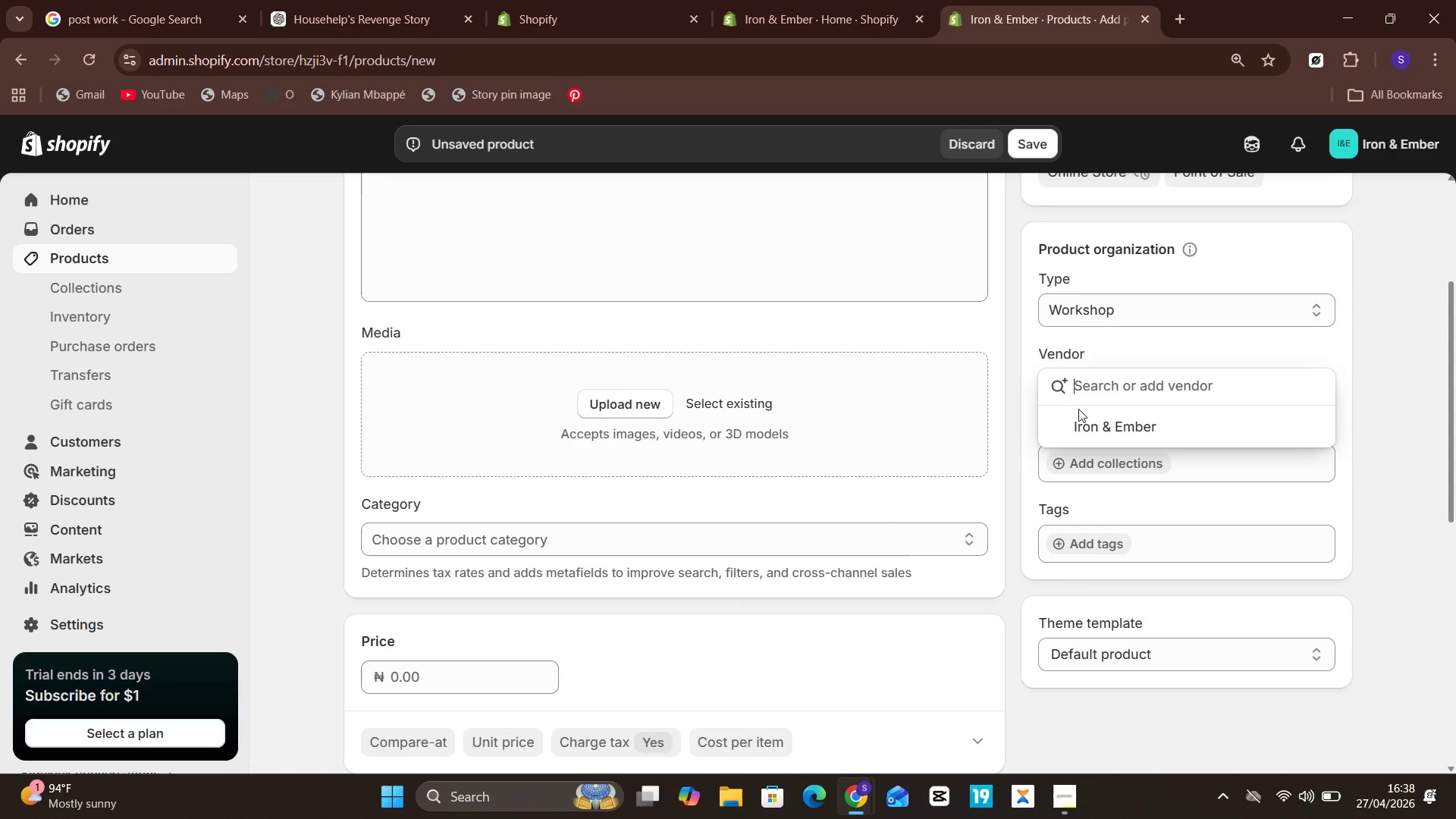 
left_click([1078, 425])
 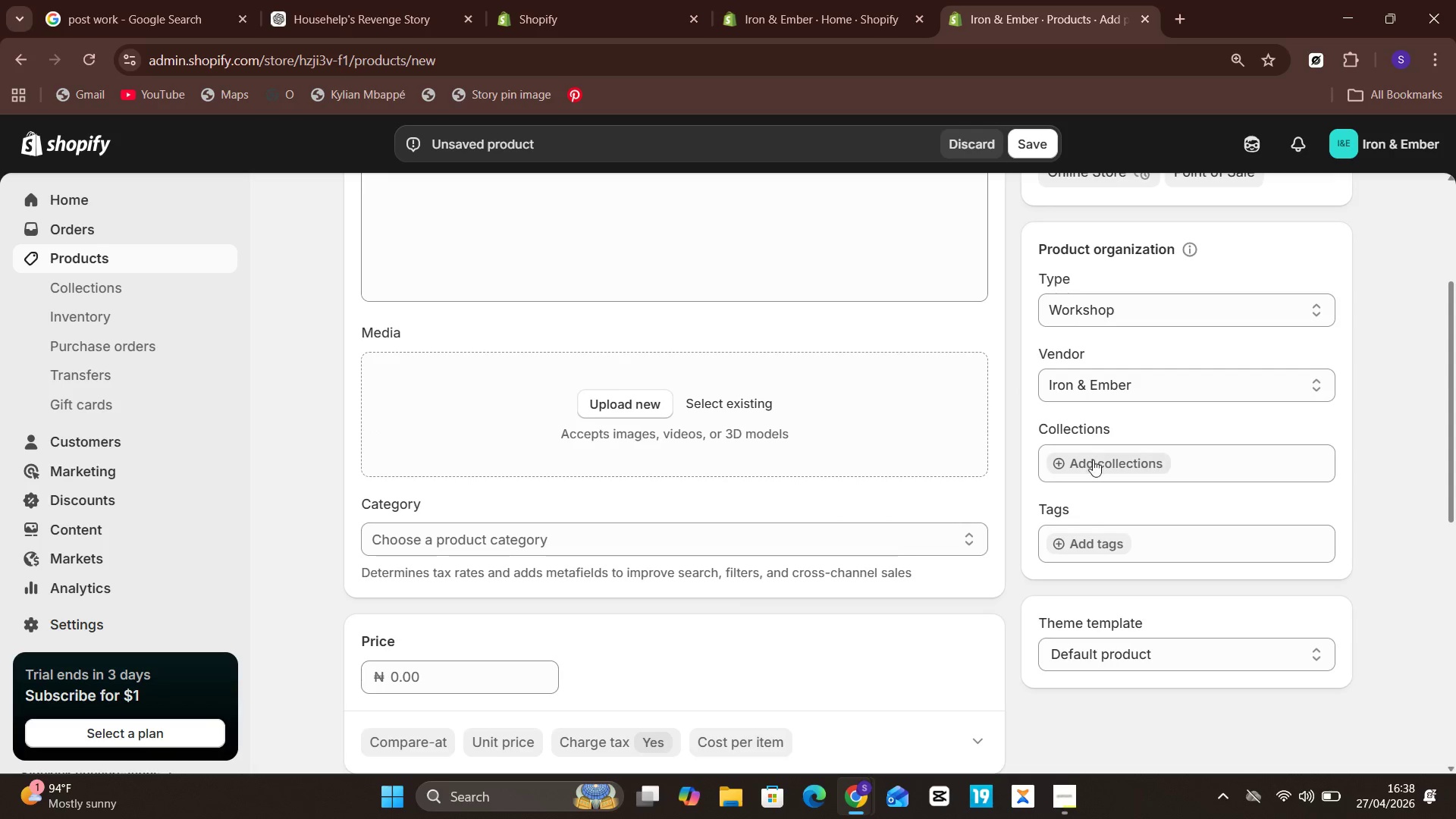 
left_click([1093, 466])
 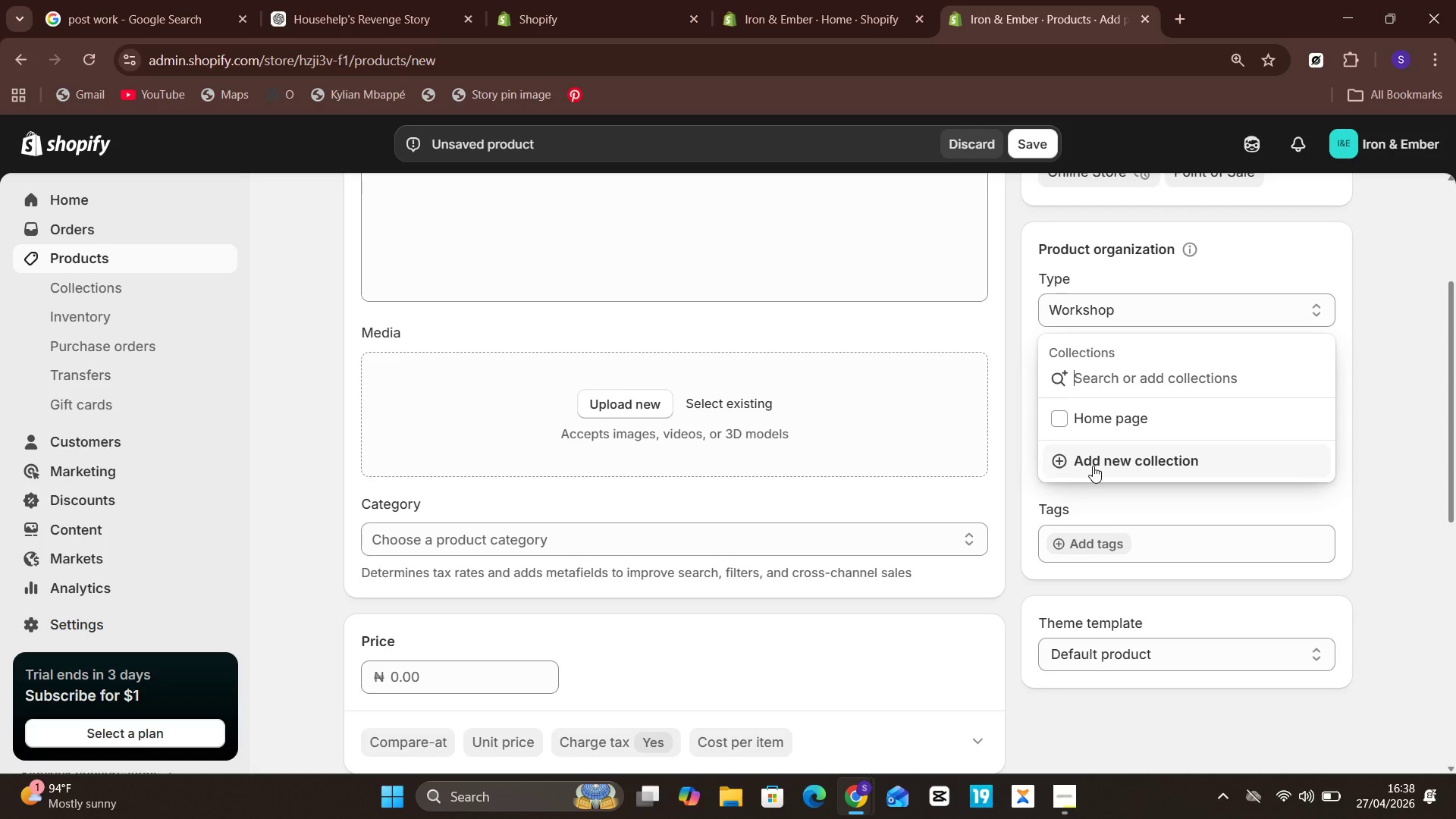 
wait(7.42)
 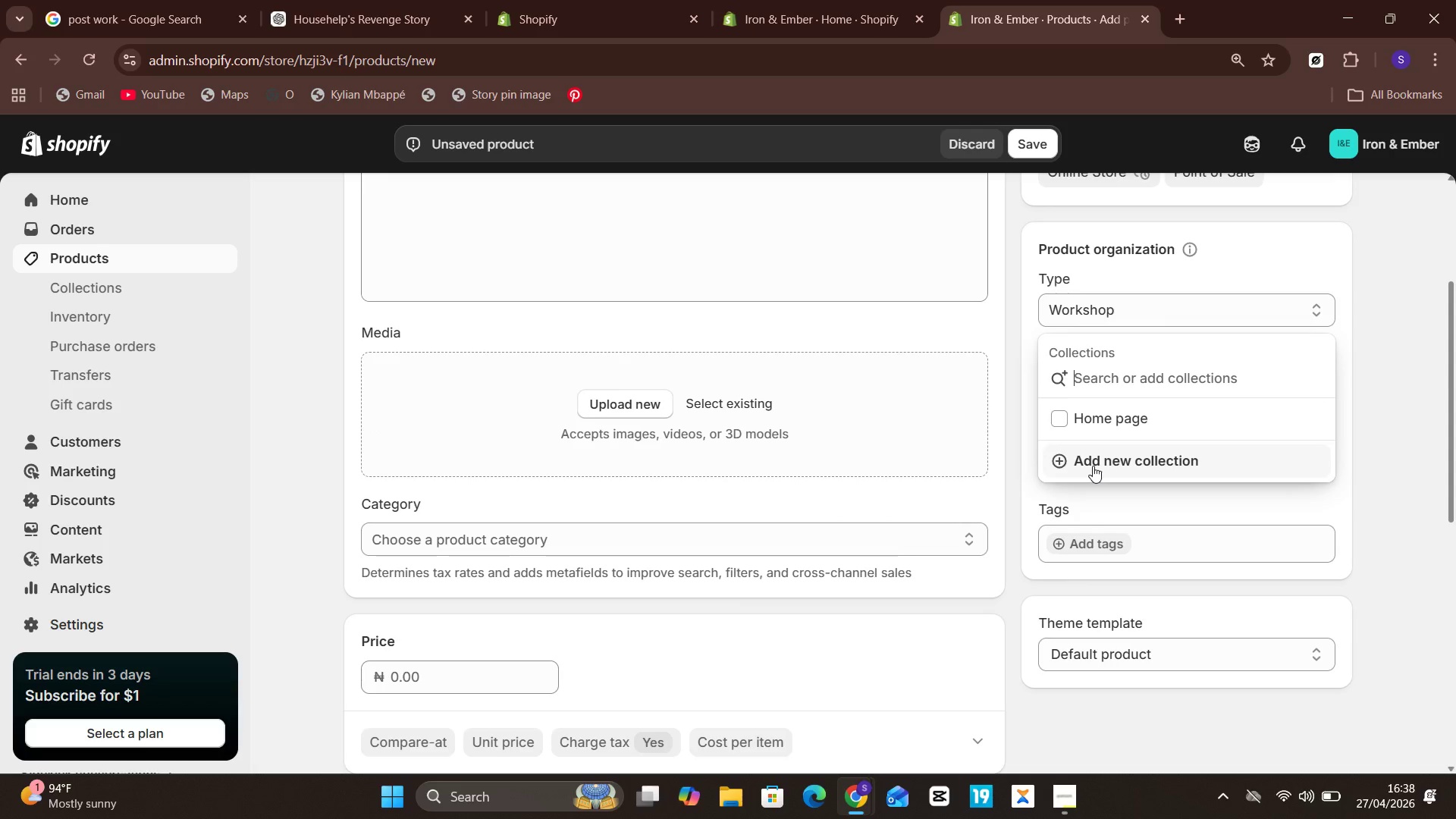 
left_click([1112, 453])
 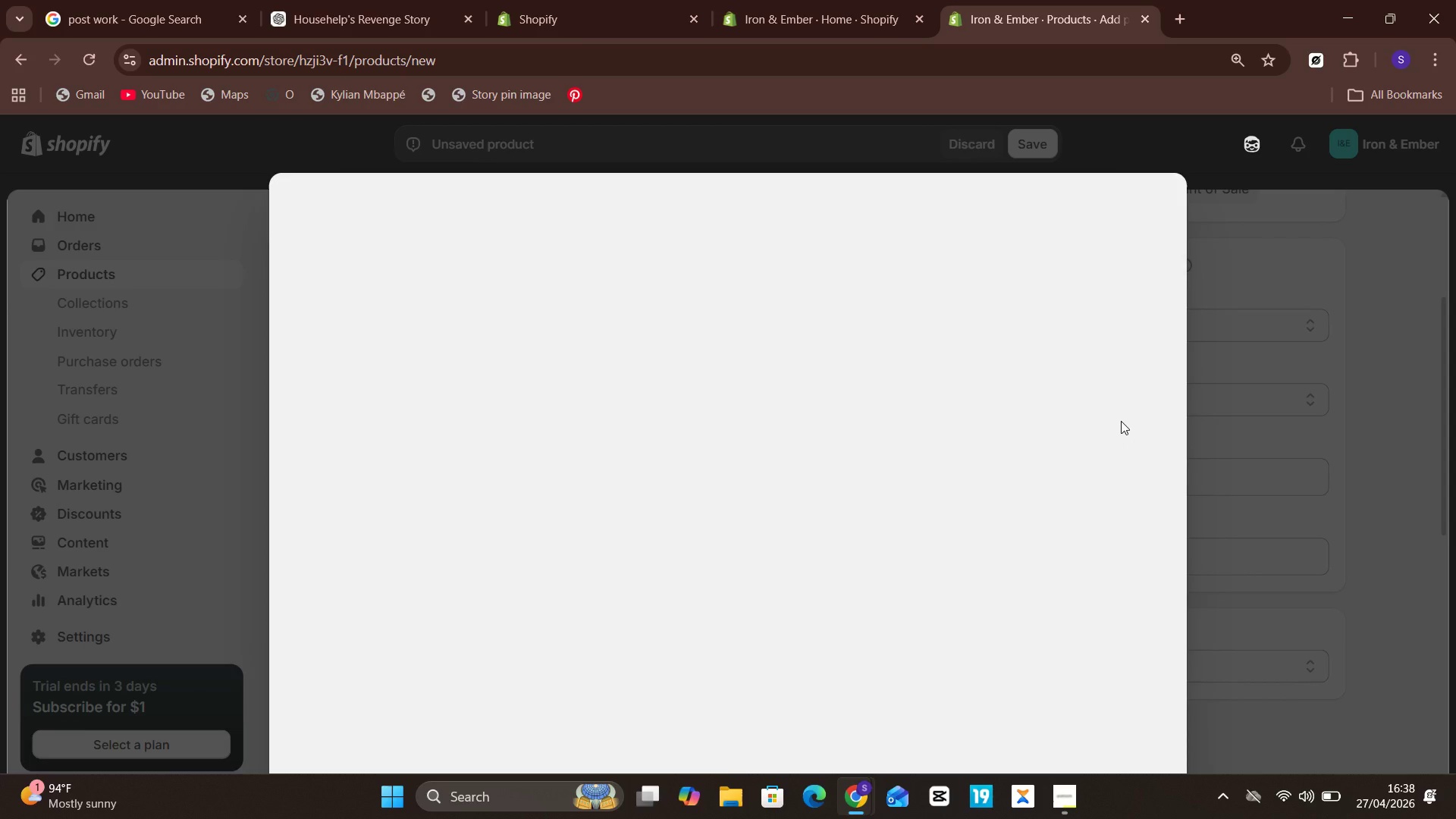 
mouse_move([1045, 382])
 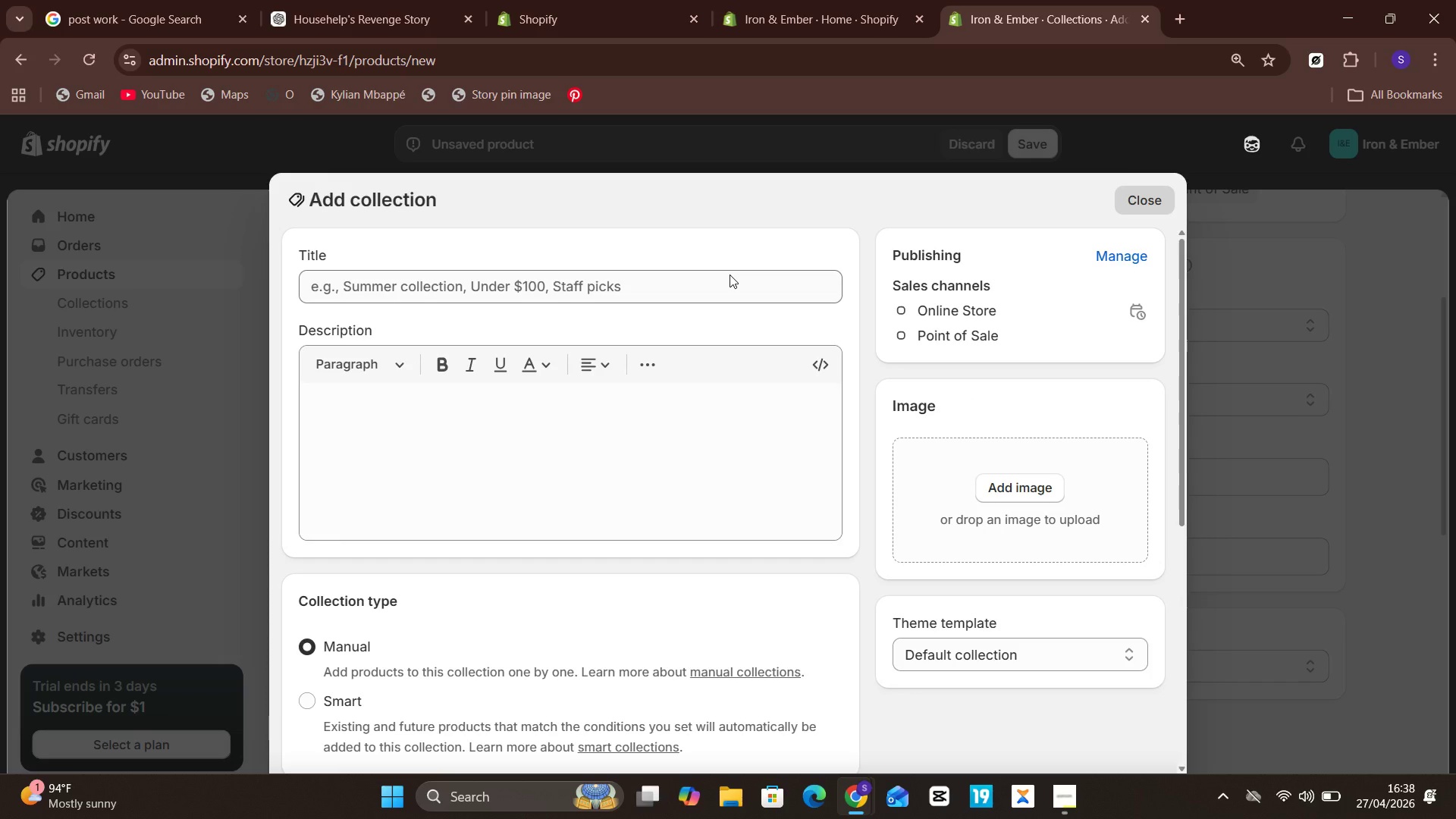 
left_click([730, 275])
 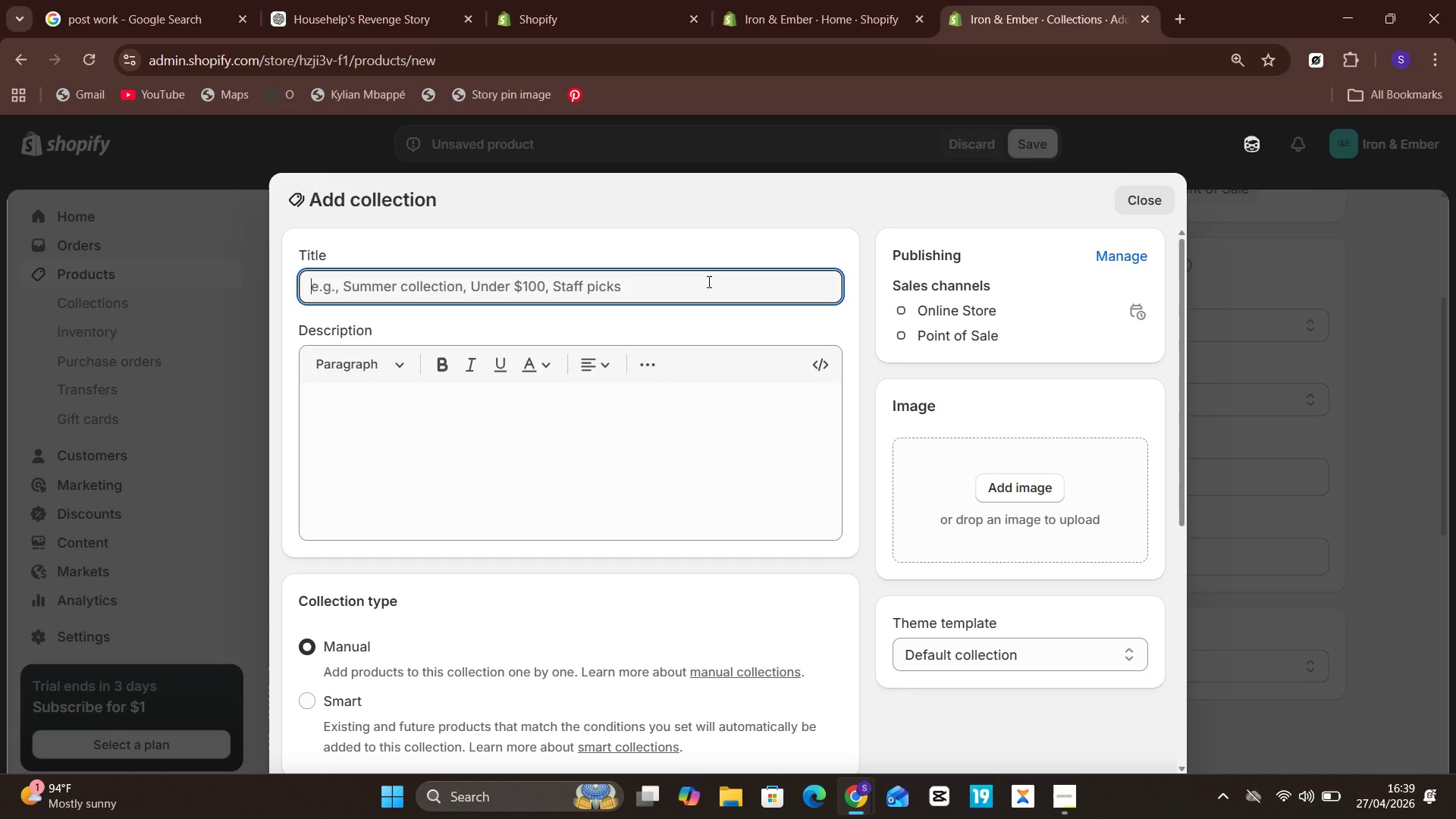 
type(Weekend Workshops)
 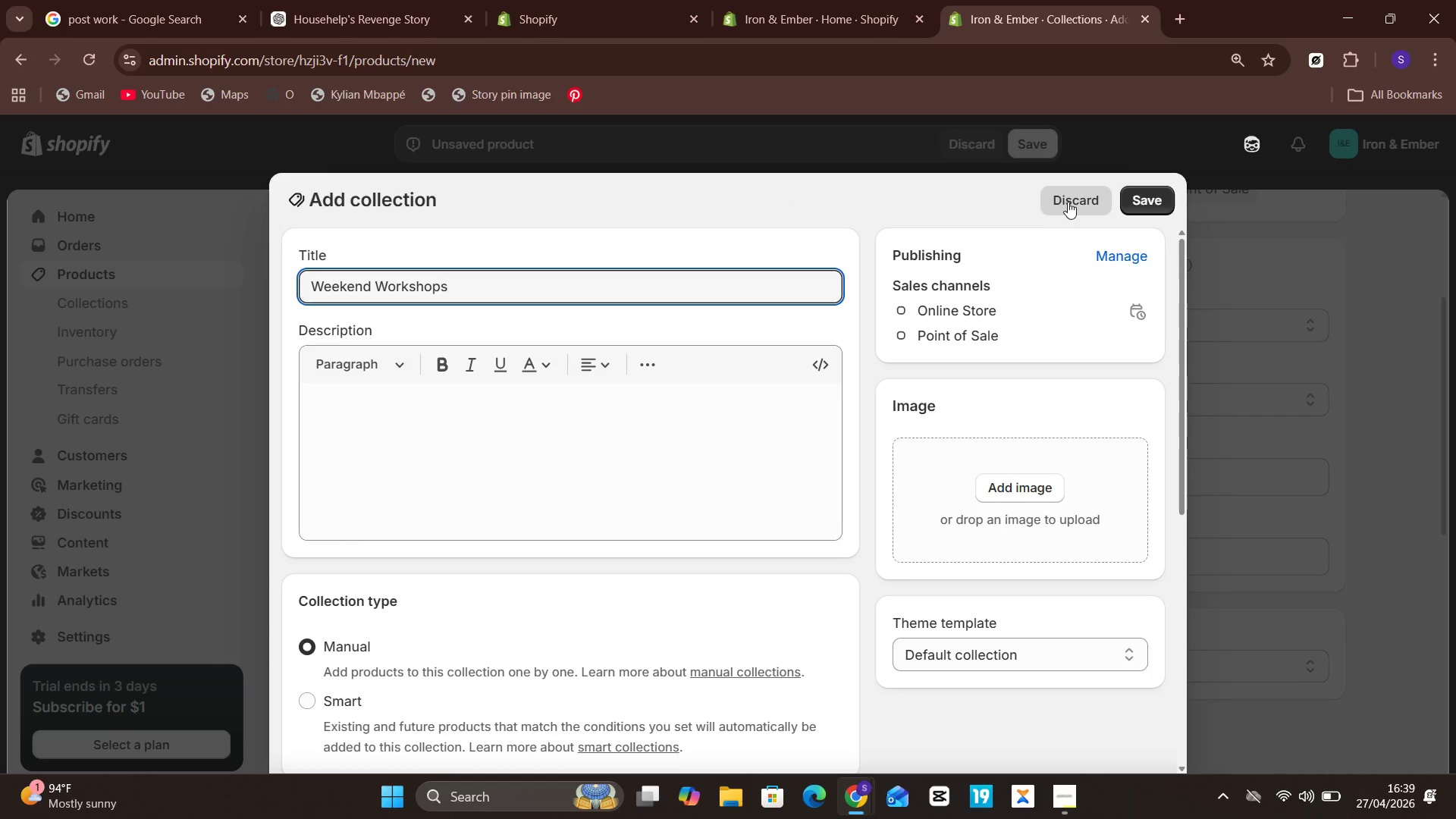 
left_click([1129, 202])
 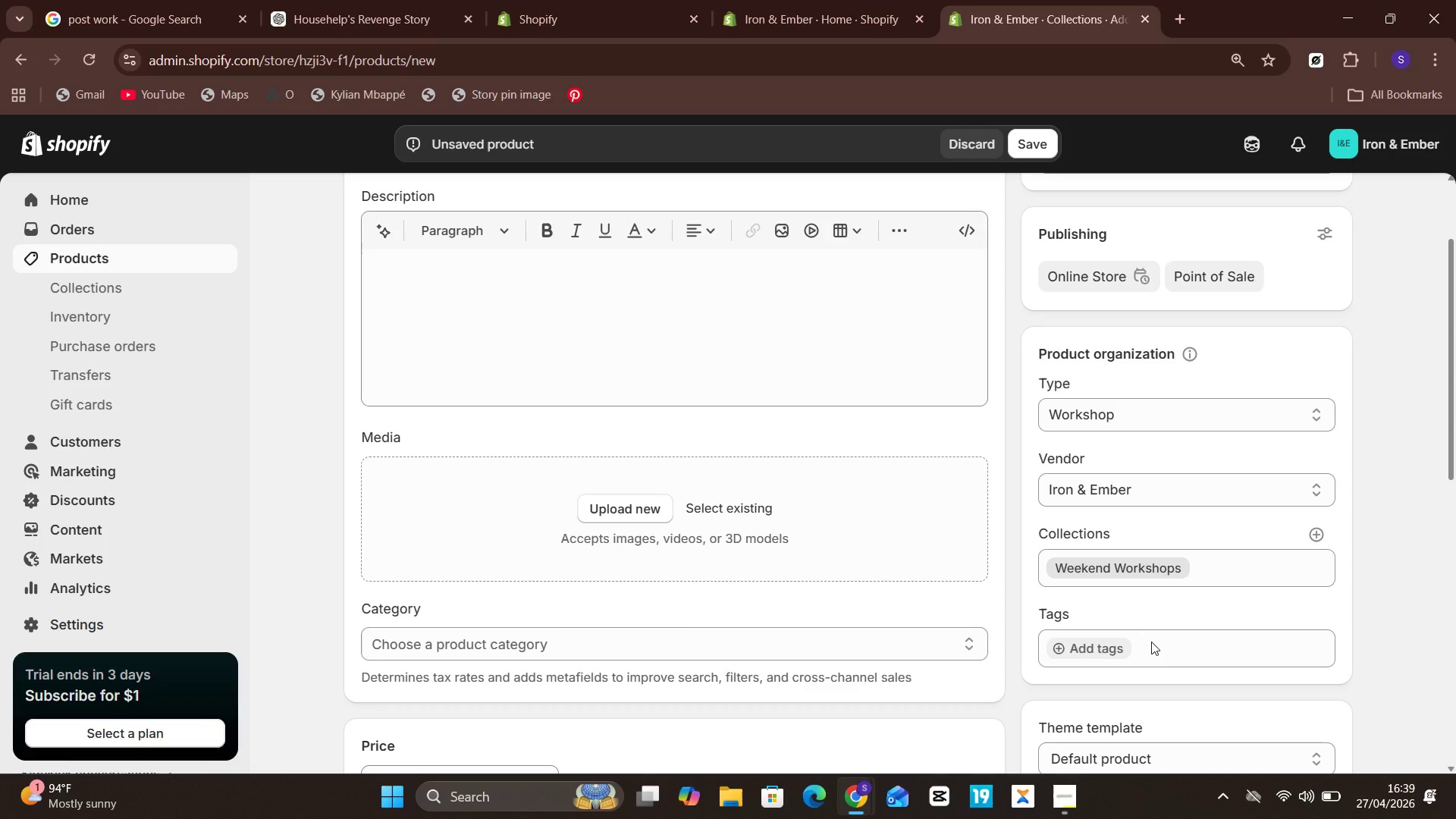 
wait(29.53)
 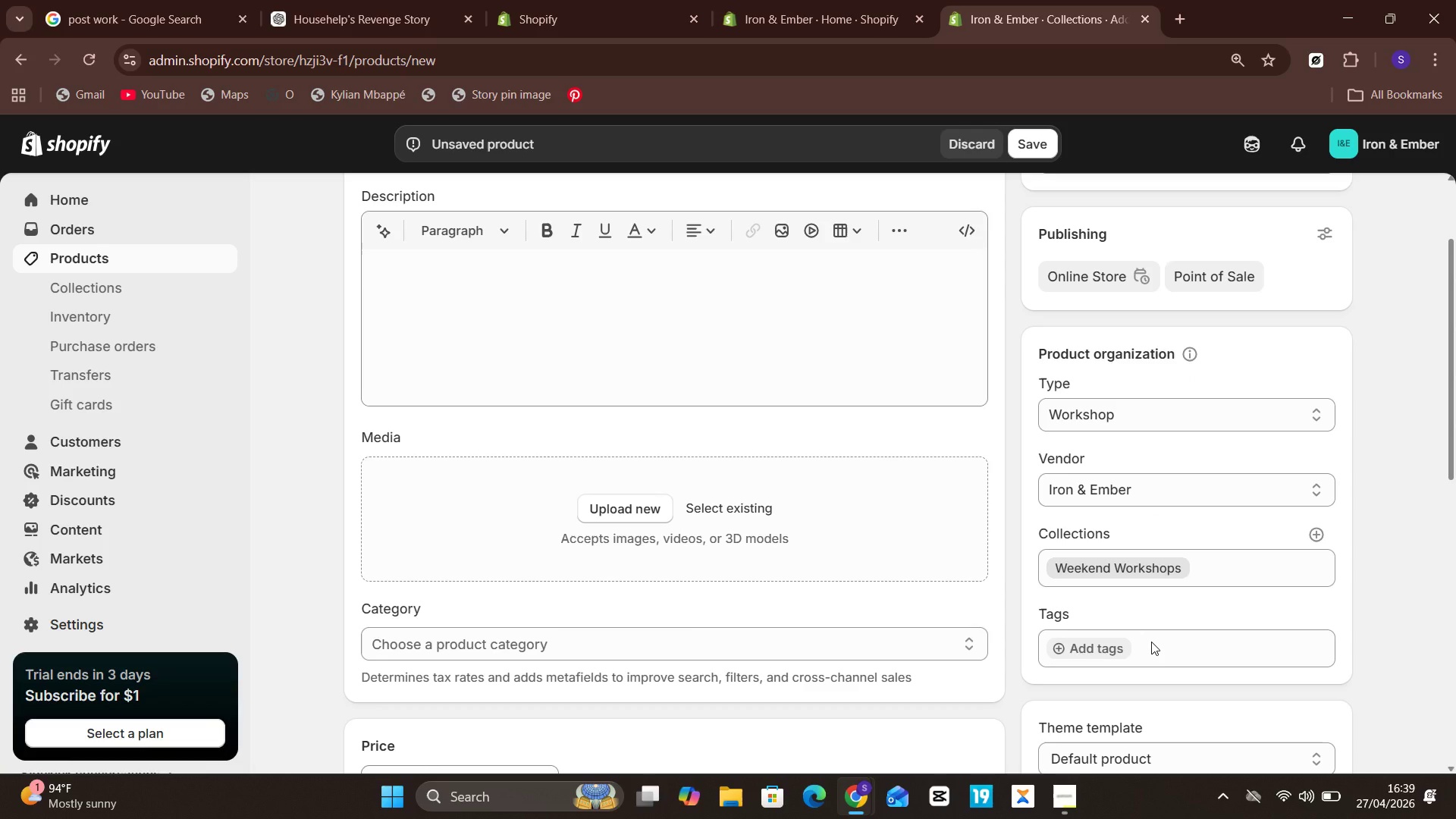 
left_click([1097, 642])
 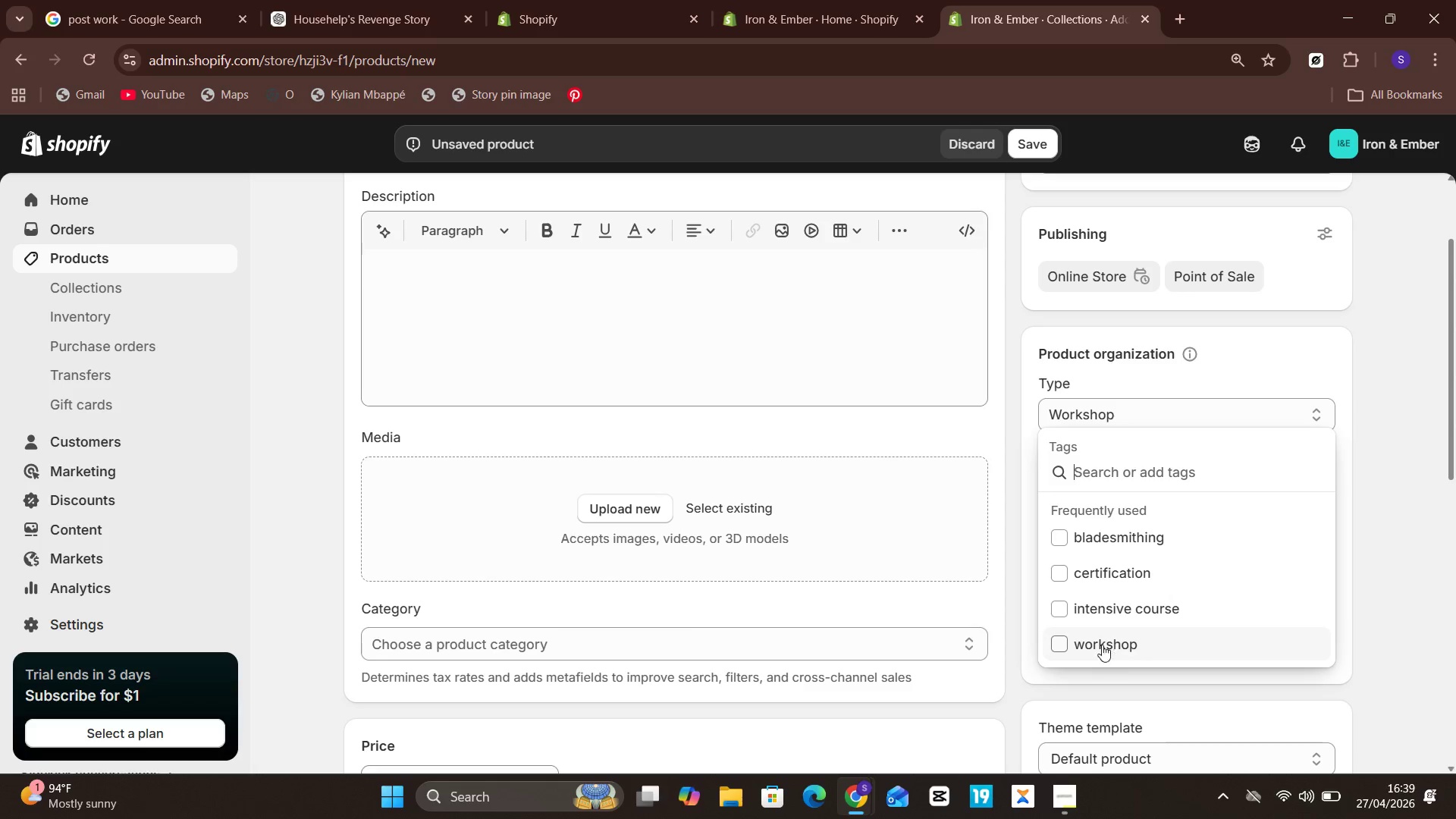 
wait(8.94)
 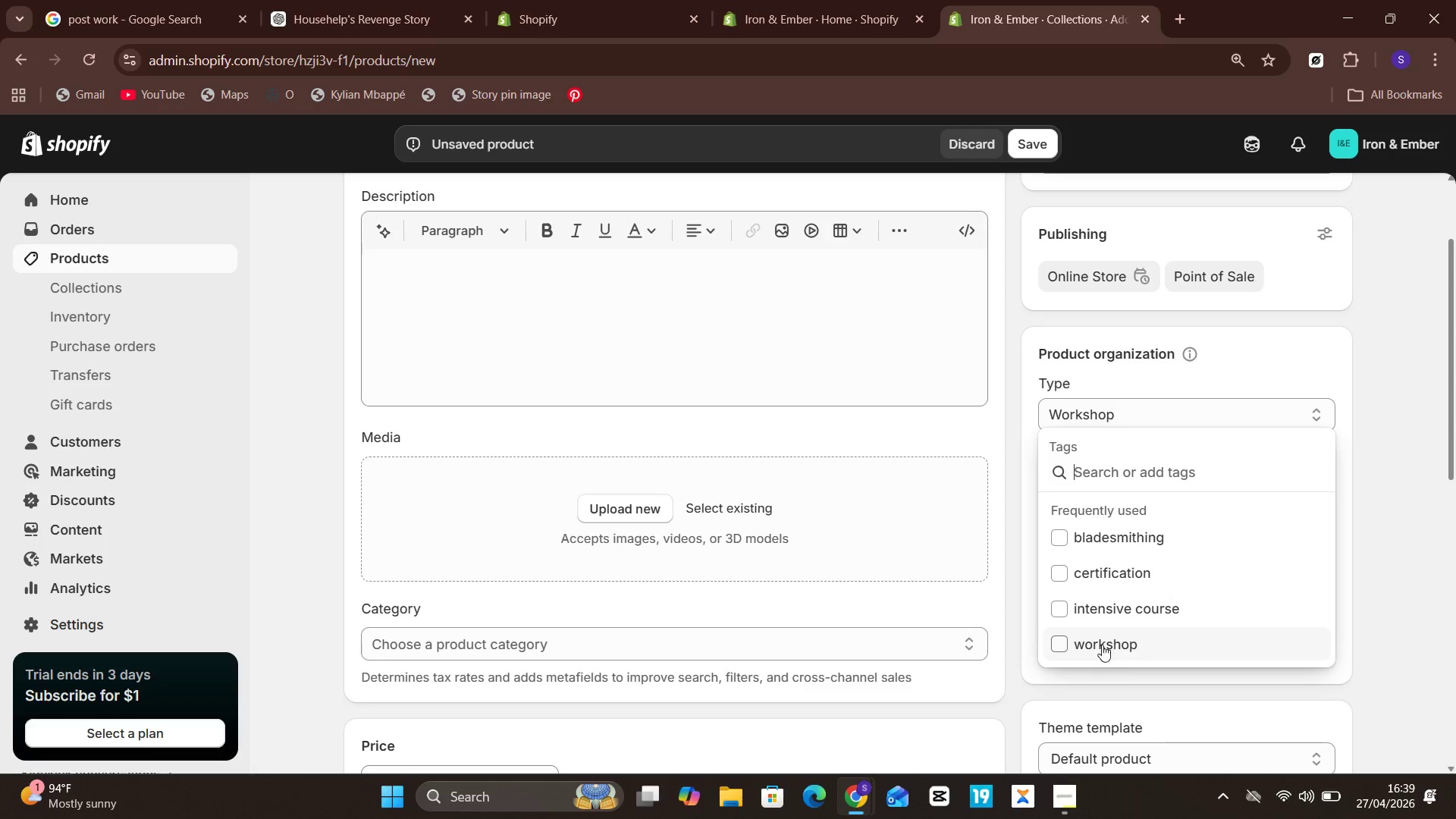 
left_click([1138, 460])
 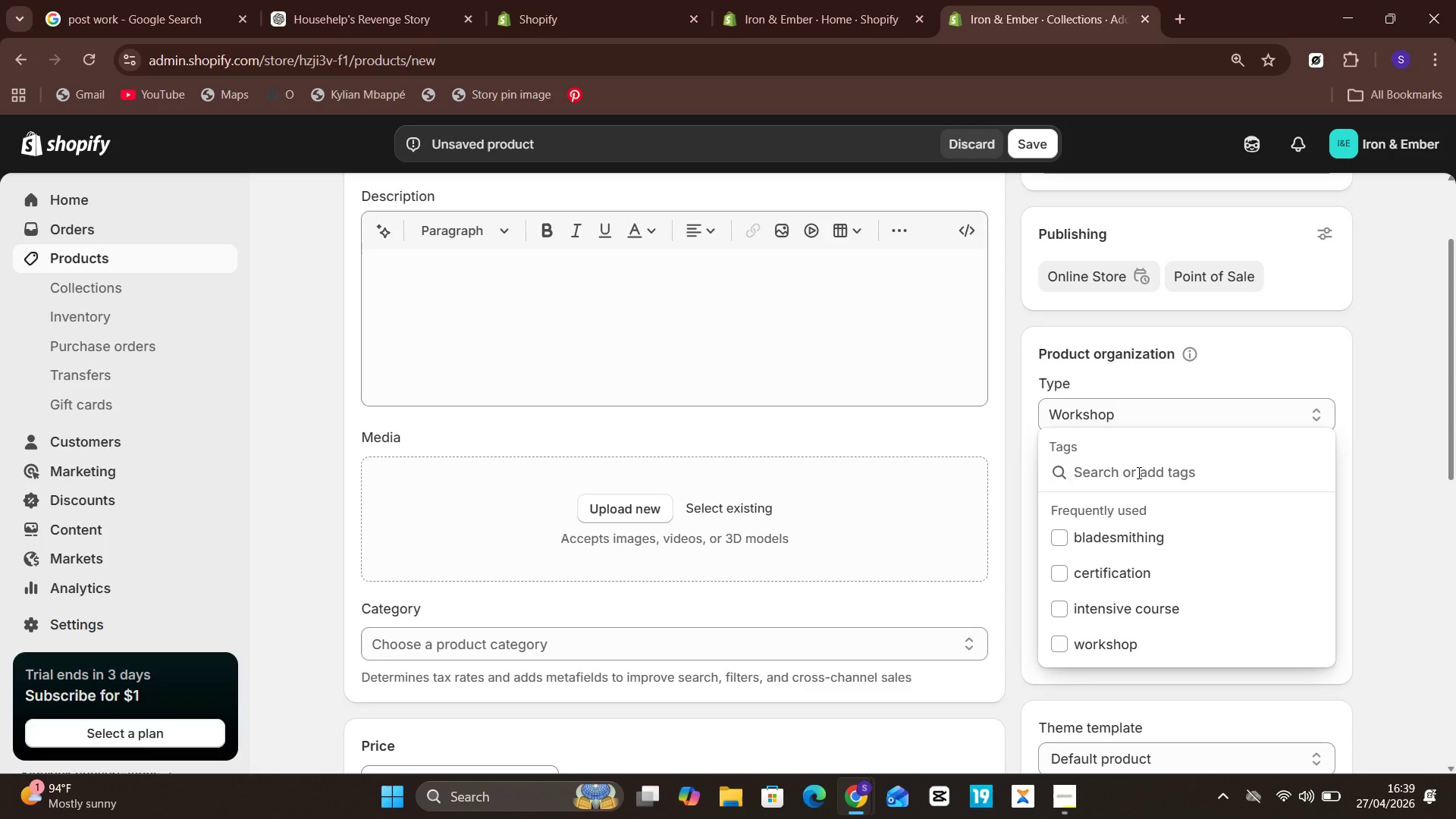 
left_click([1138, 472])
 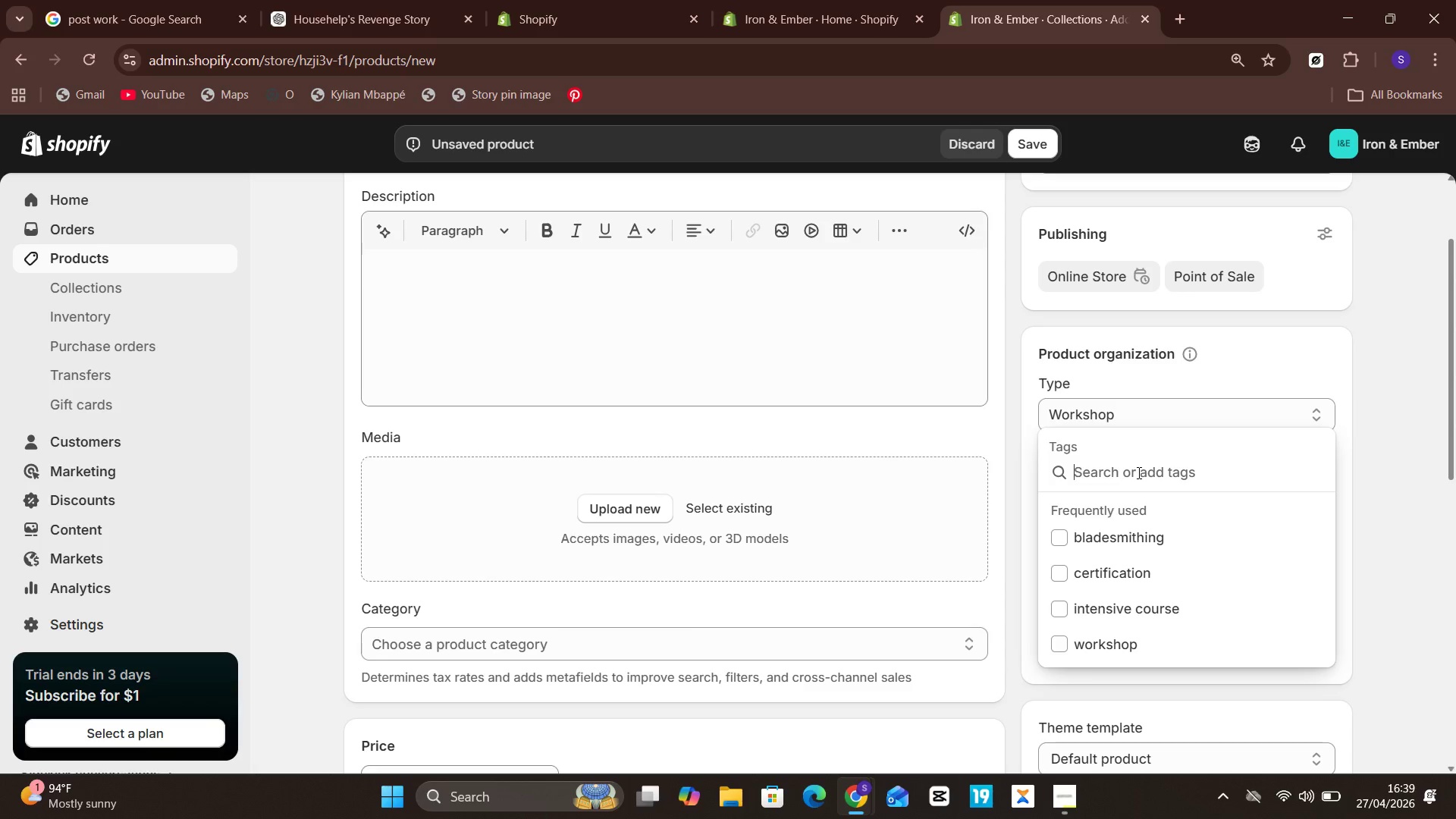 
type(weekend workshop)
 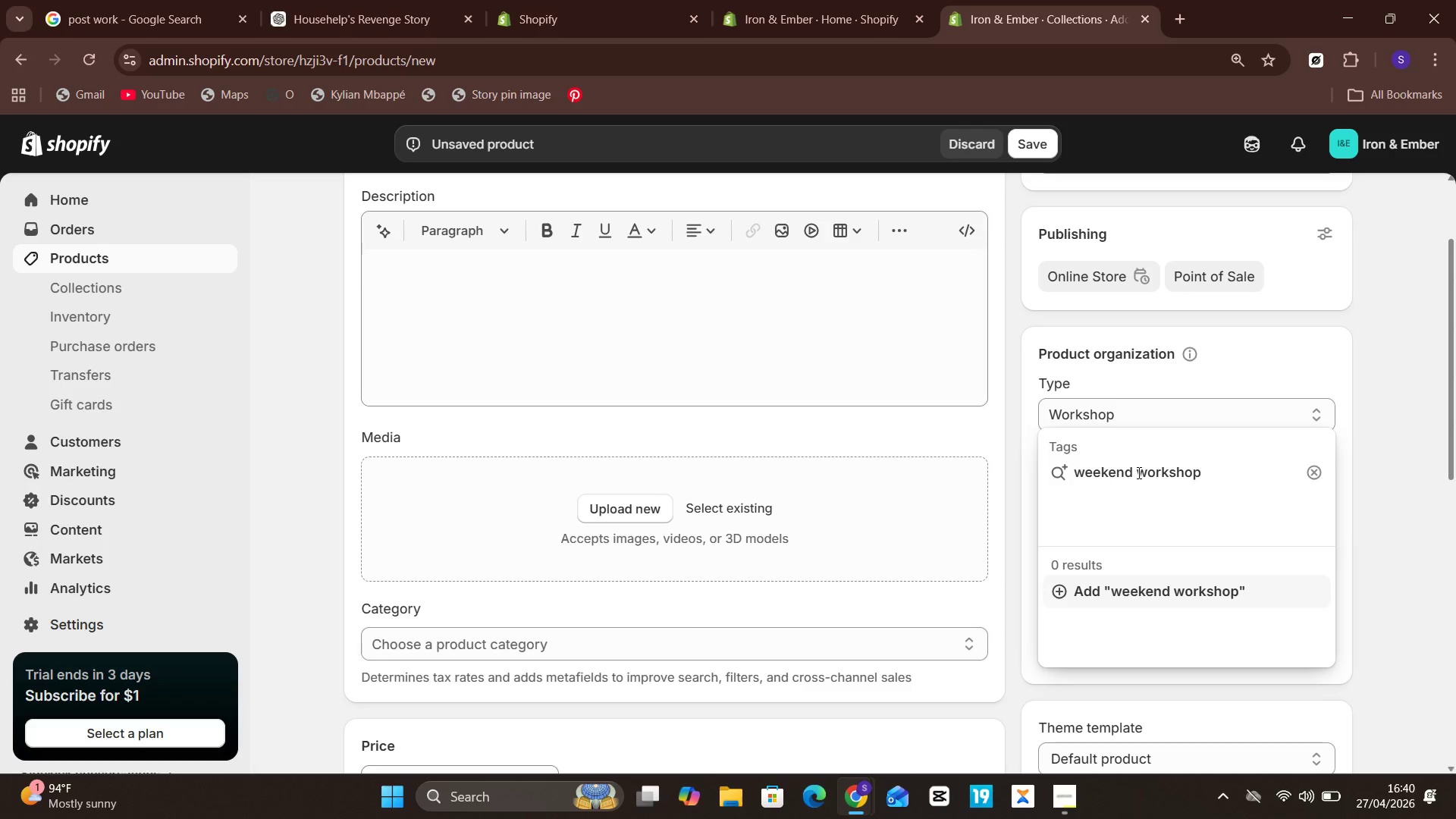 
key(Enter)
 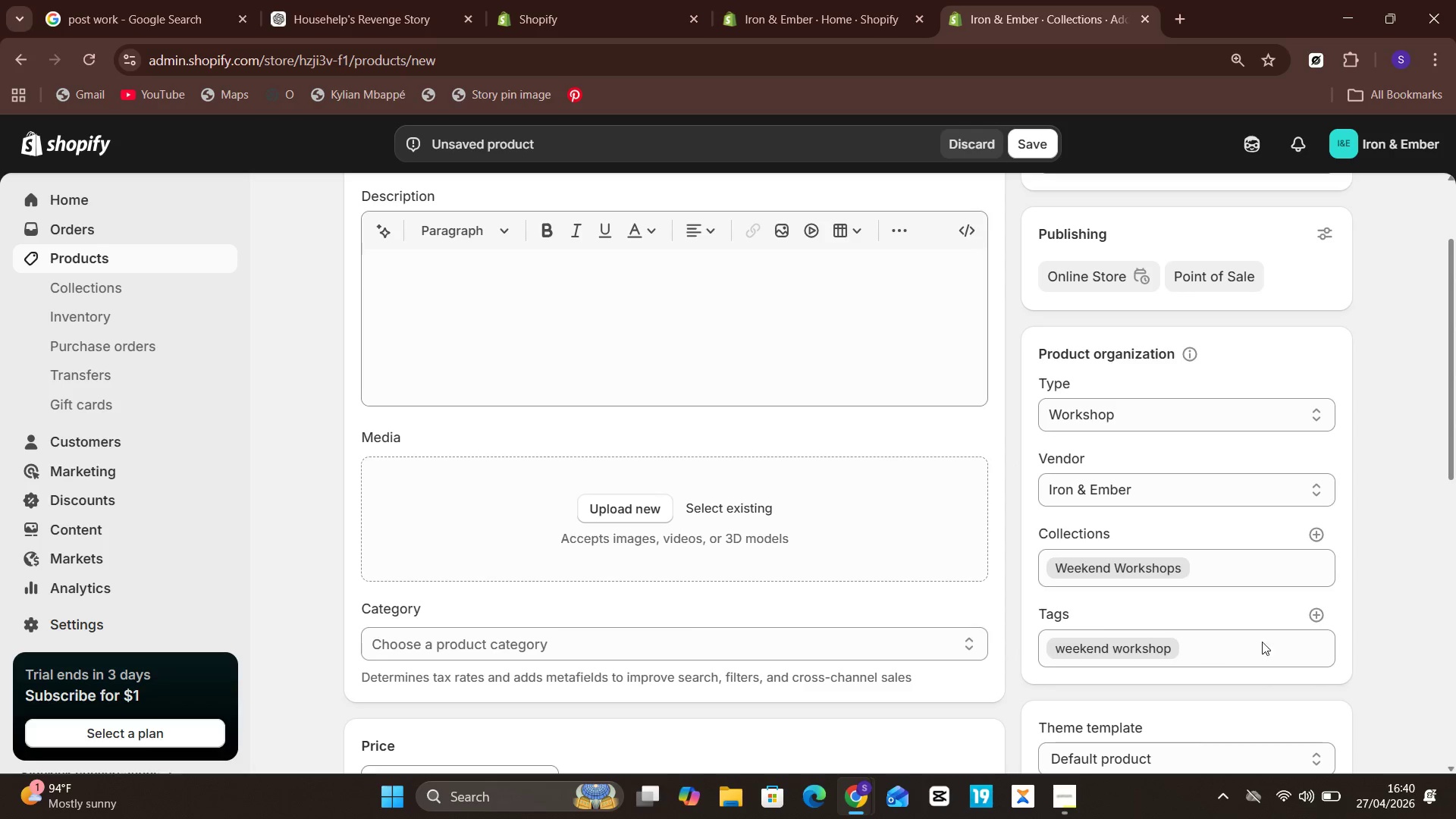 
left_click([1313, 614])
 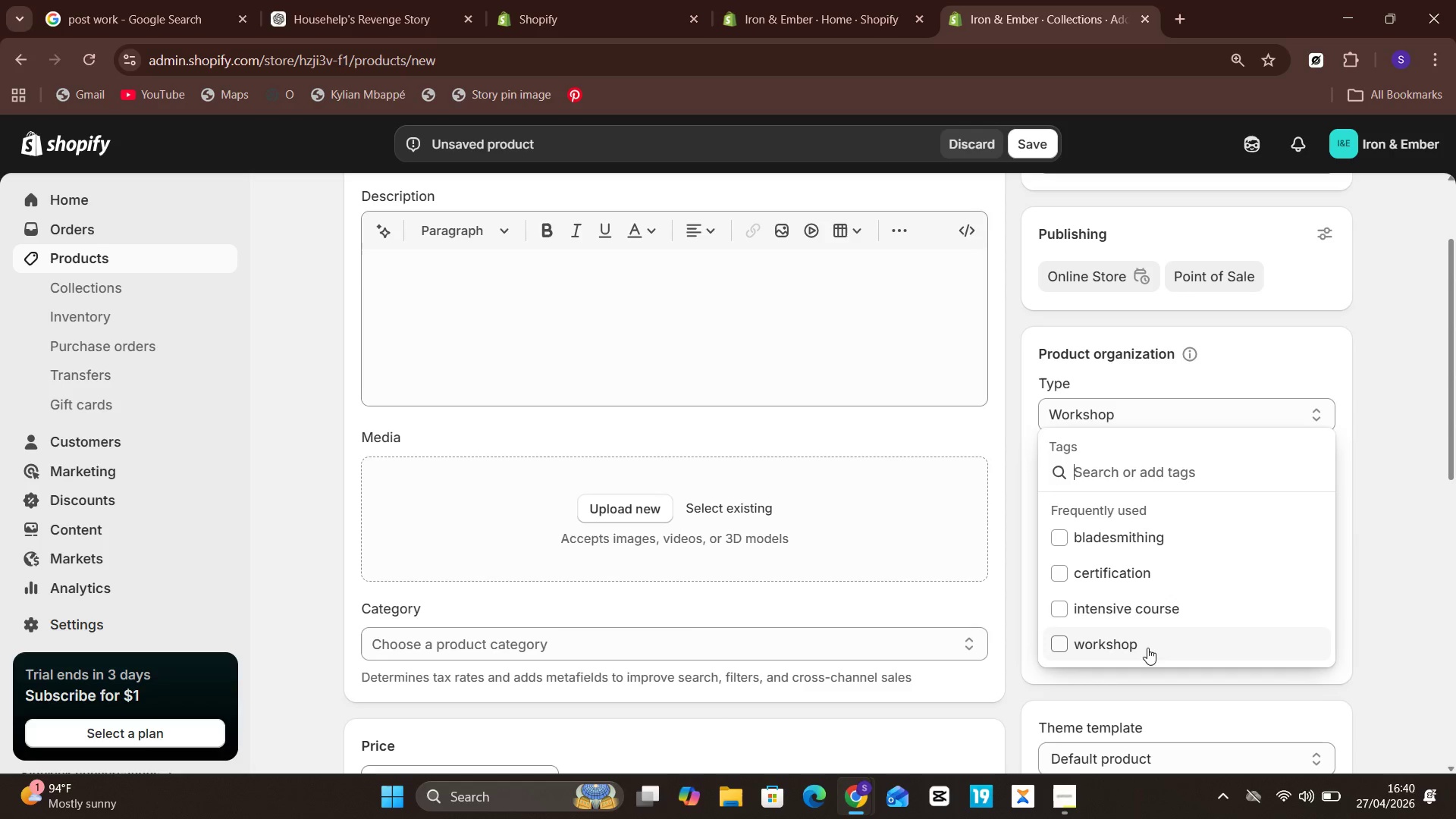 
wait(9.78)
 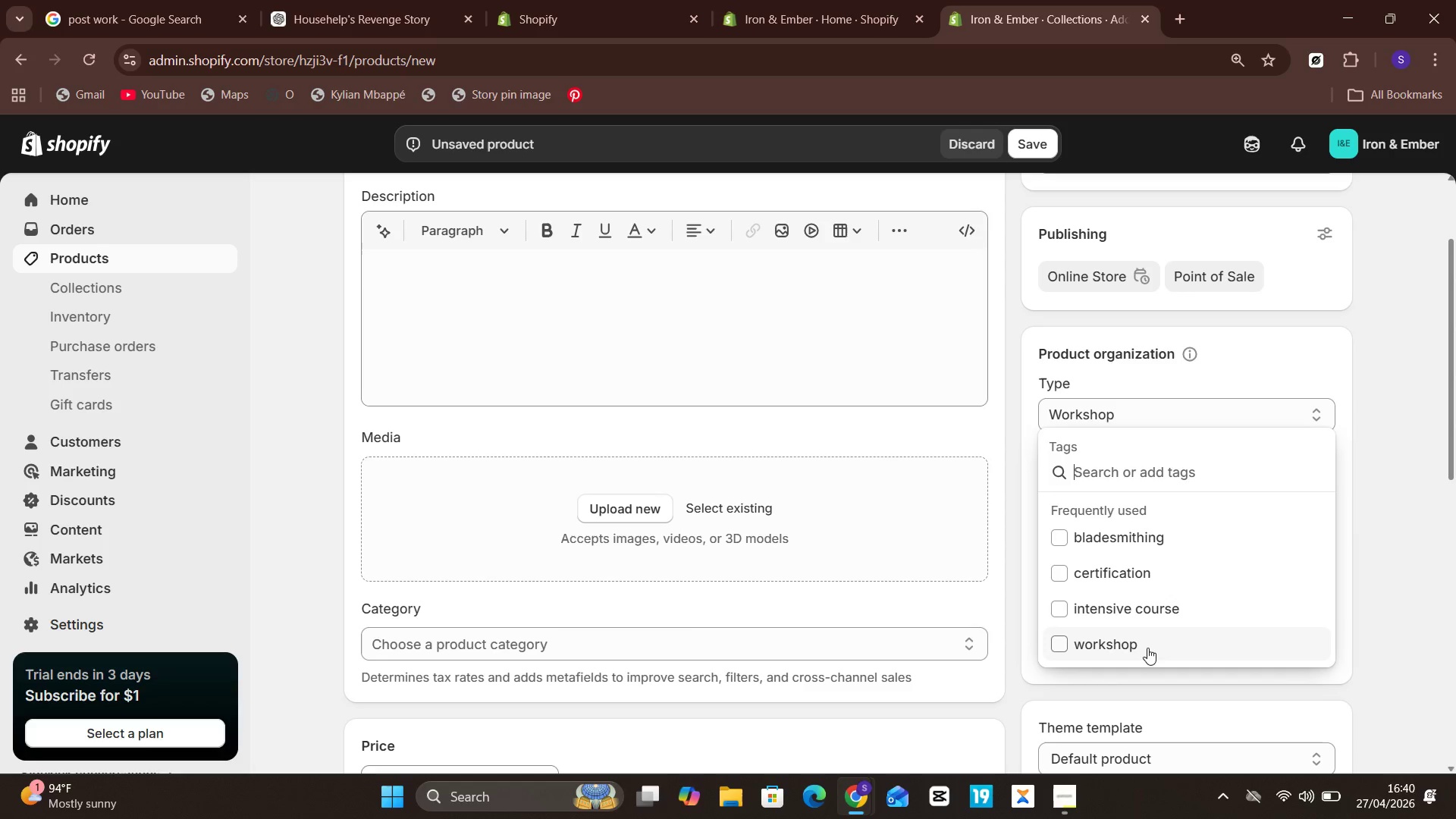 
left_click([1130, 468])
 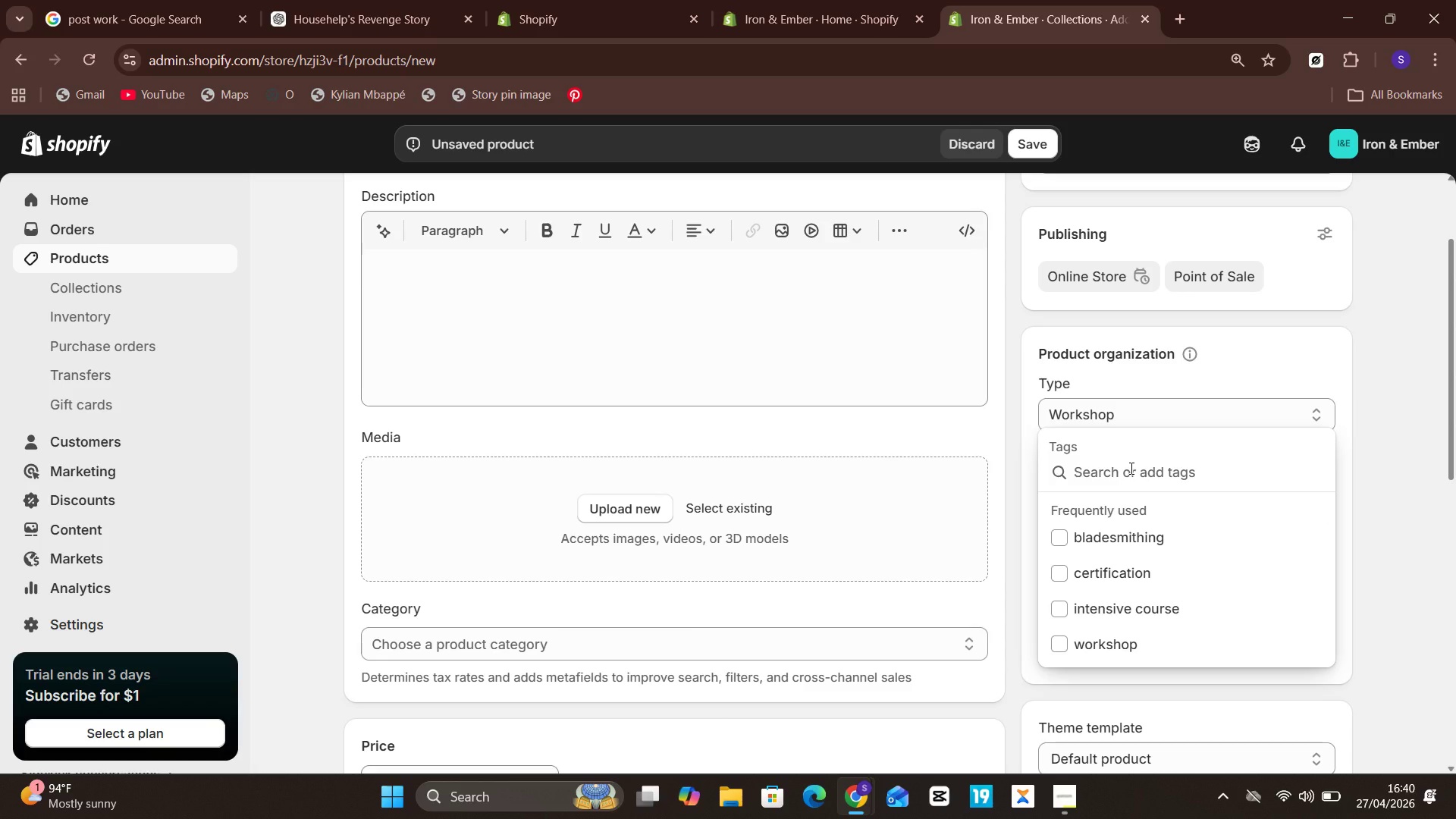 
type(blacksmithing)
 